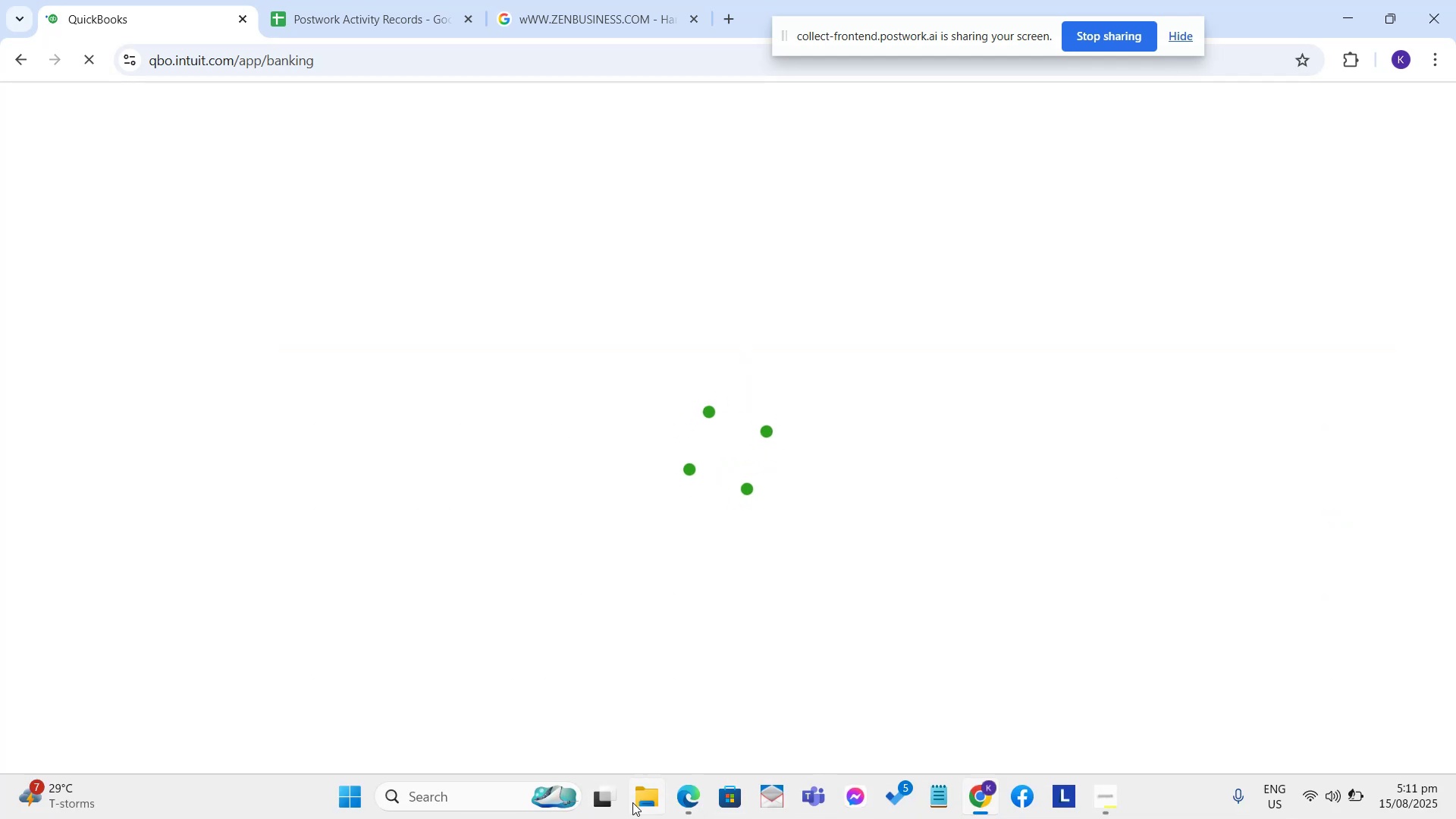 
scroll: coordinate [1455, 627], scroll_direction: down, amount: 3.0
 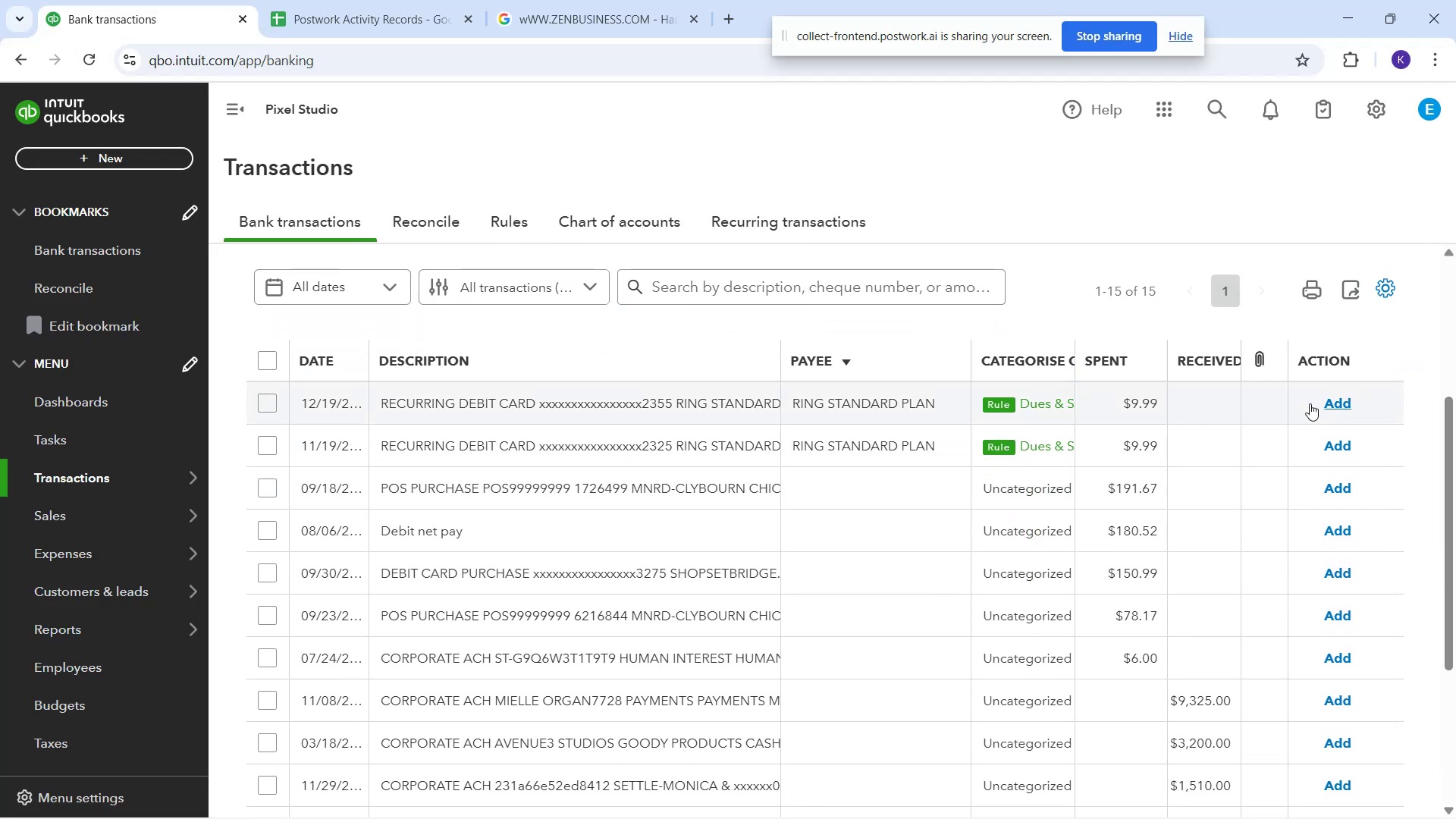 
left_click([1332, 401])
 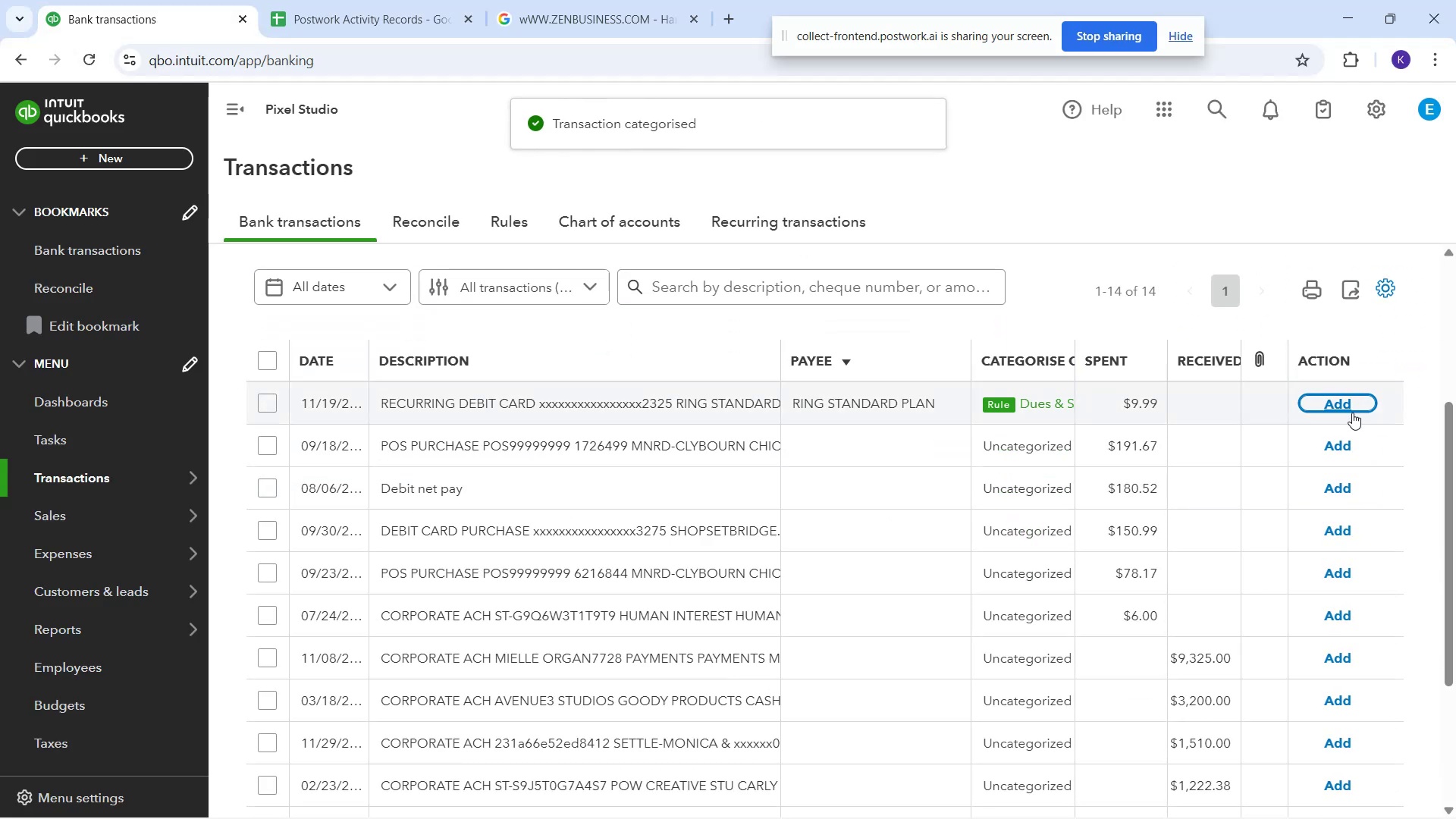 
left_click([1339, 403])
 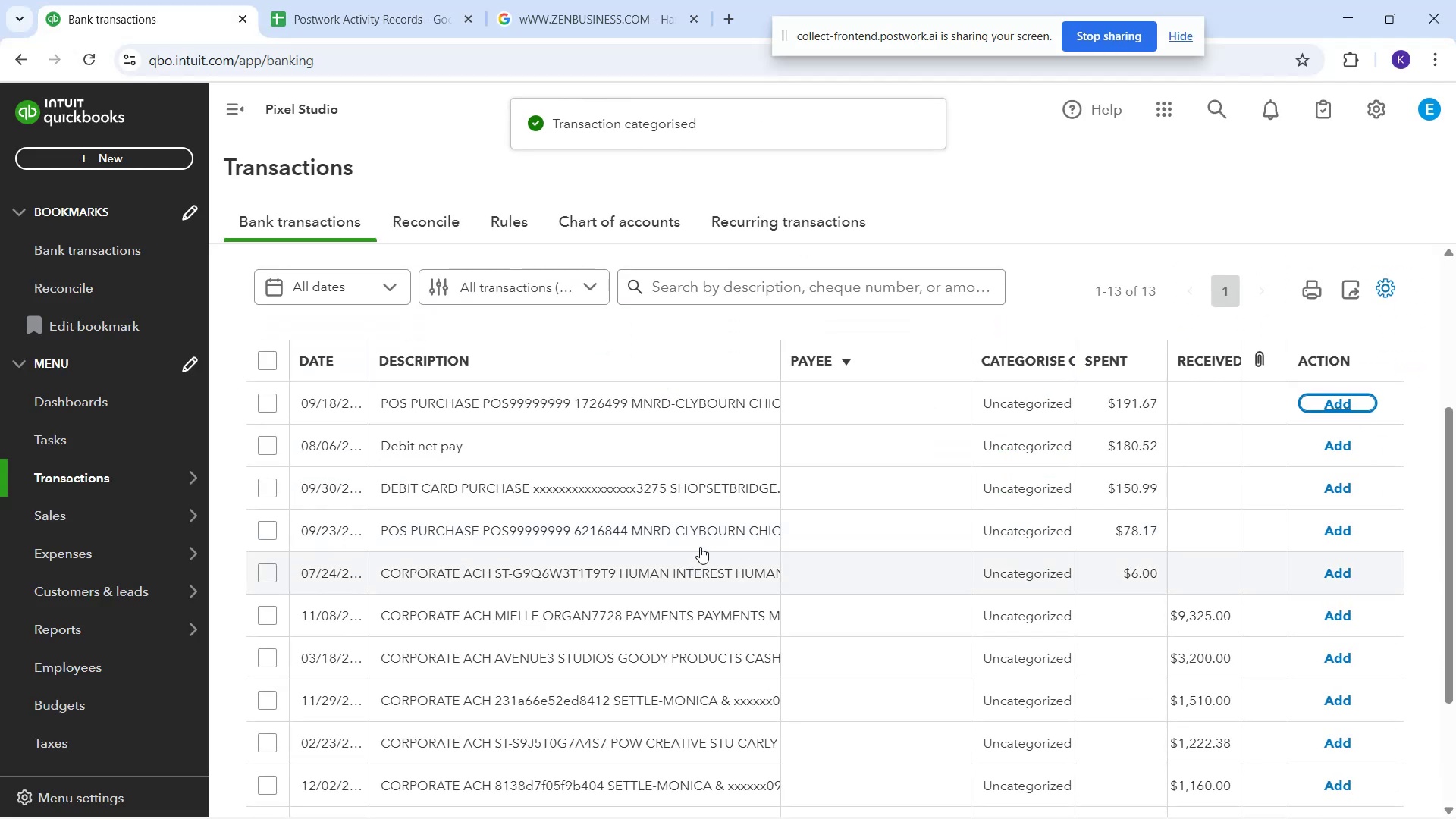 
scroll: coordinate [780, 529], scroll_direction: down, amount: 3.0
 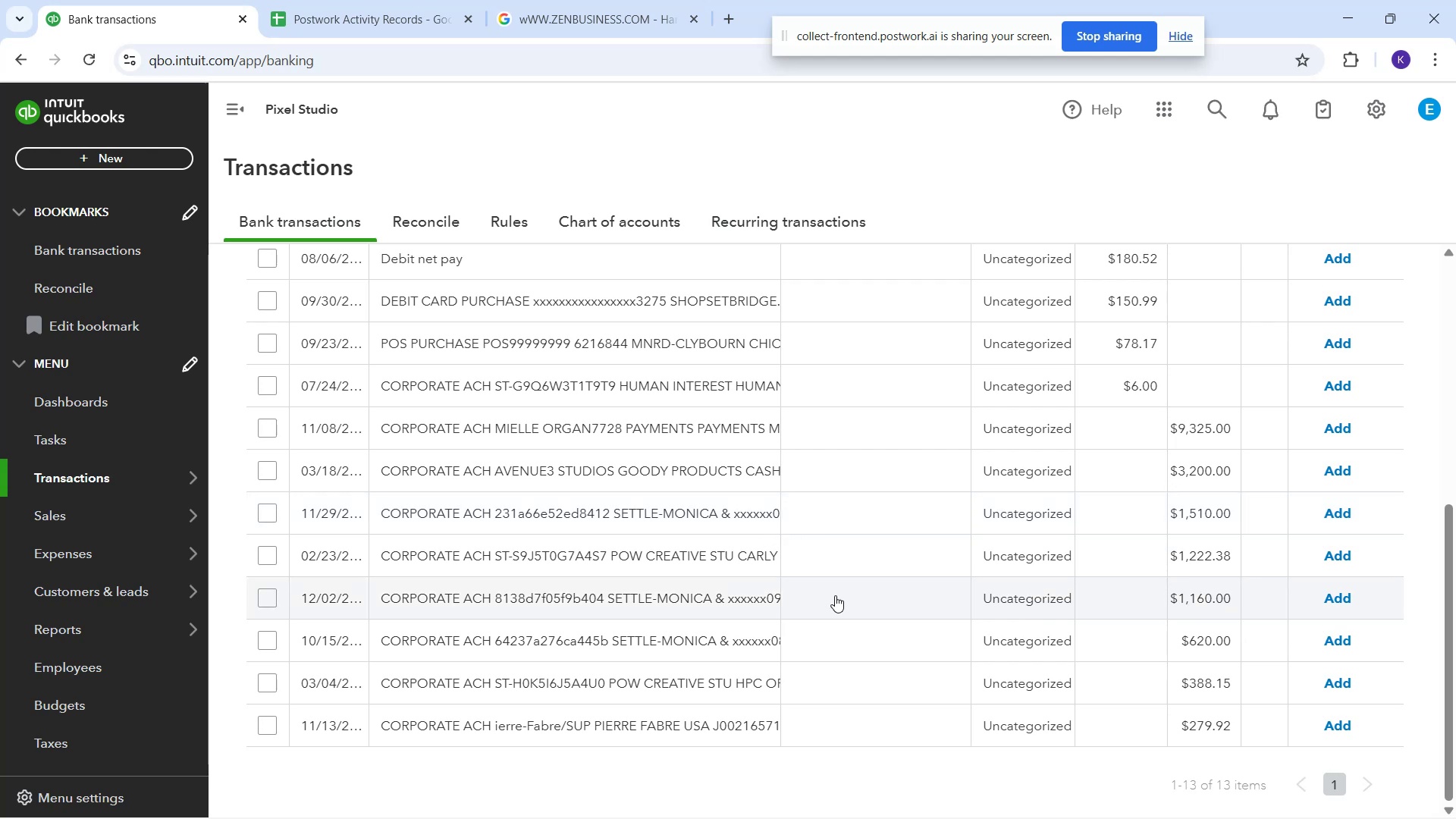 
mouse_move([1026, 820])
 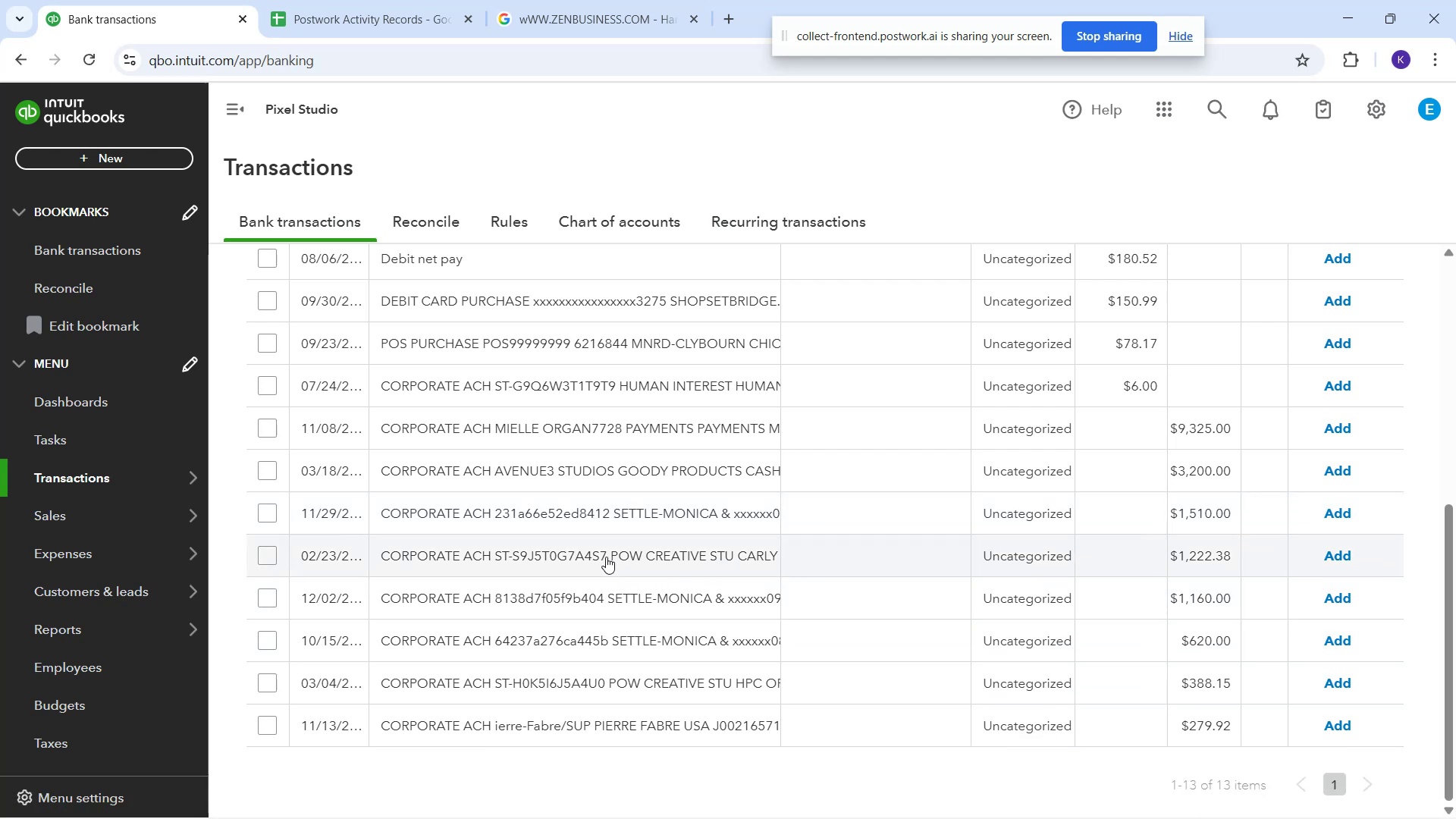 
left_click([607, 554])
 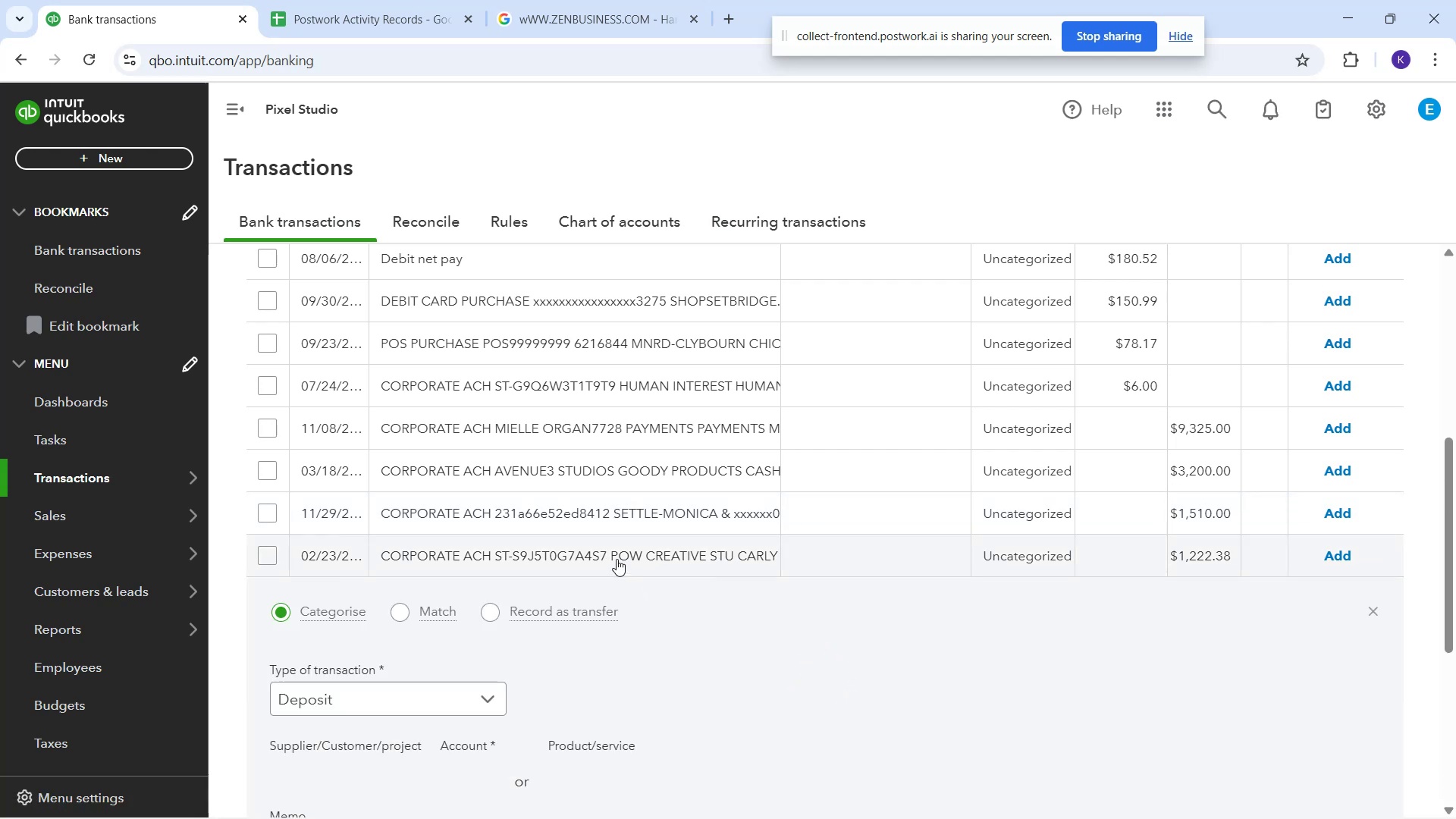 
left_click_drag(start_coordinate=[609, 554], to_coordinate=[781, 562])
 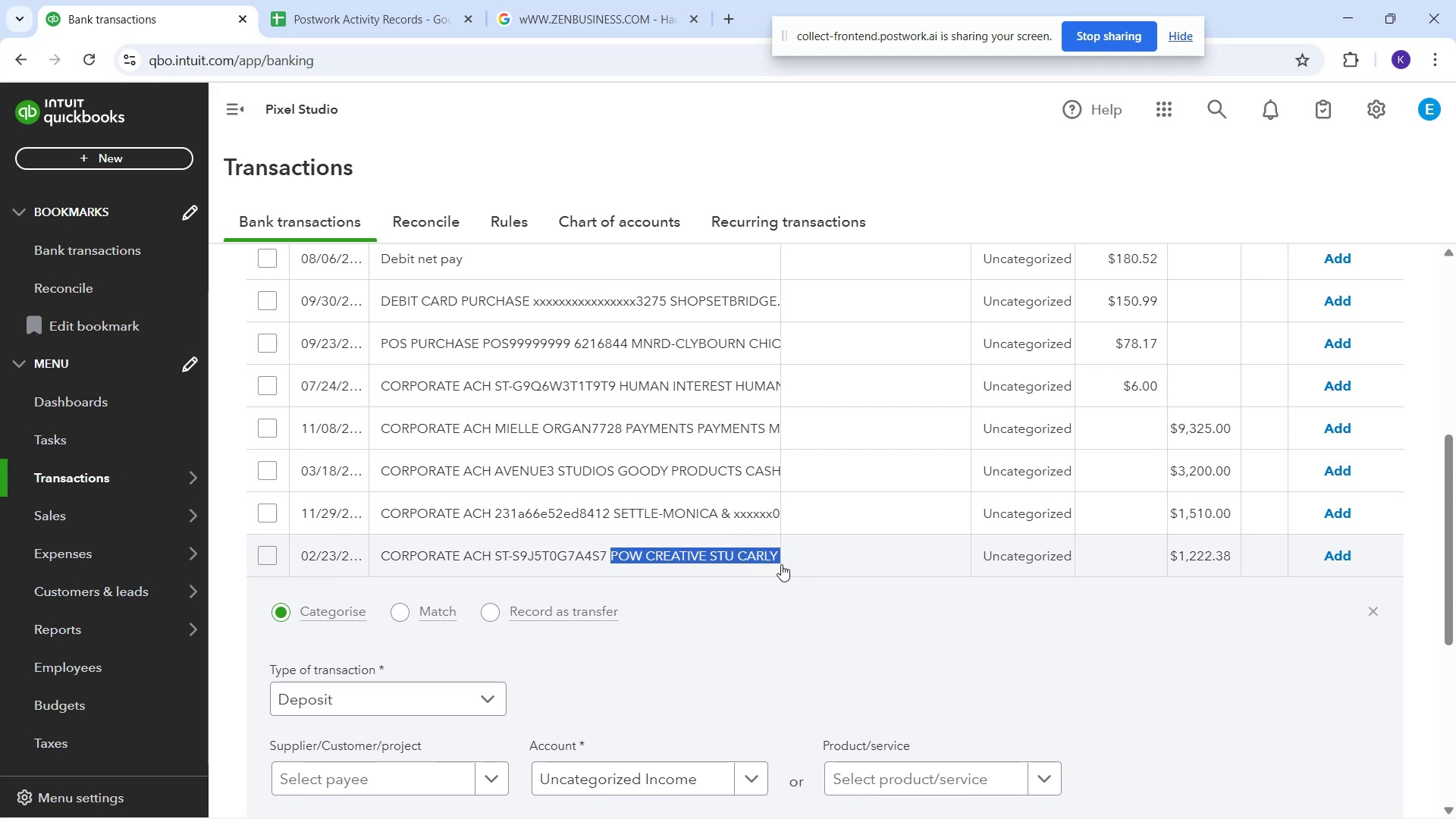 
key(Control+C)
 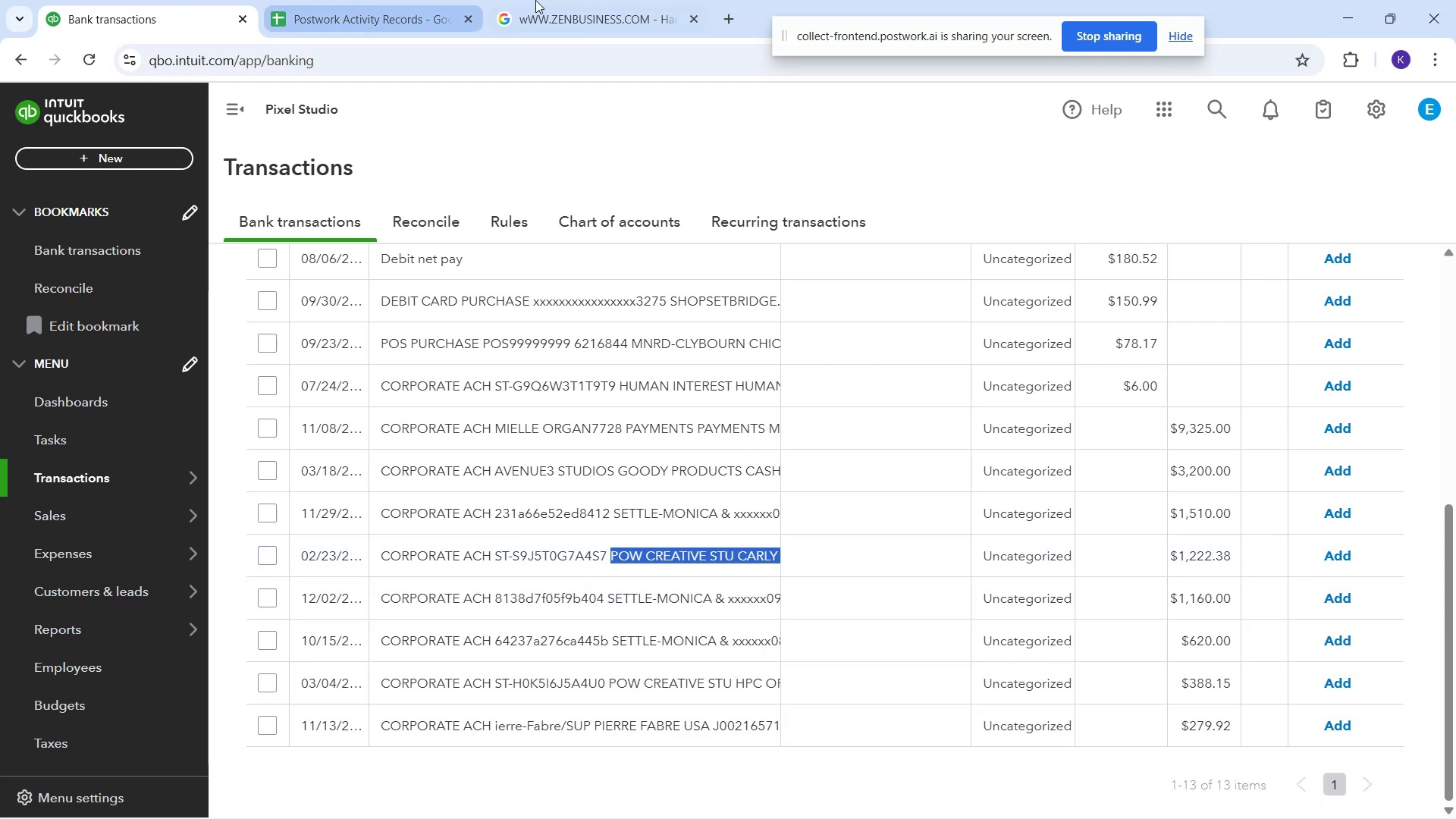 
left_click([601, 32])
 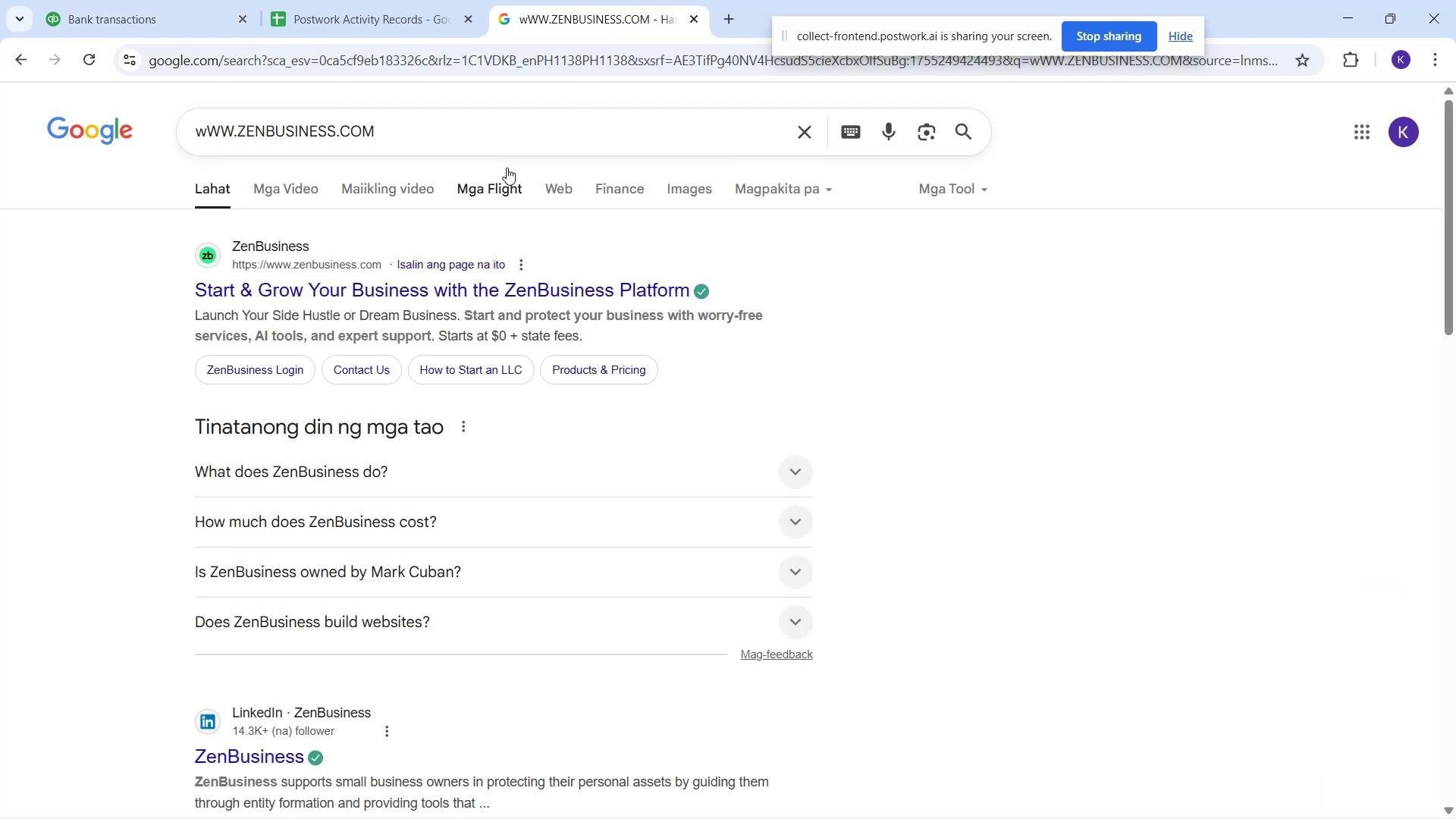 
left_click_drag(start_coordinate=[473, 133], to_coordinate=[0, 236])
 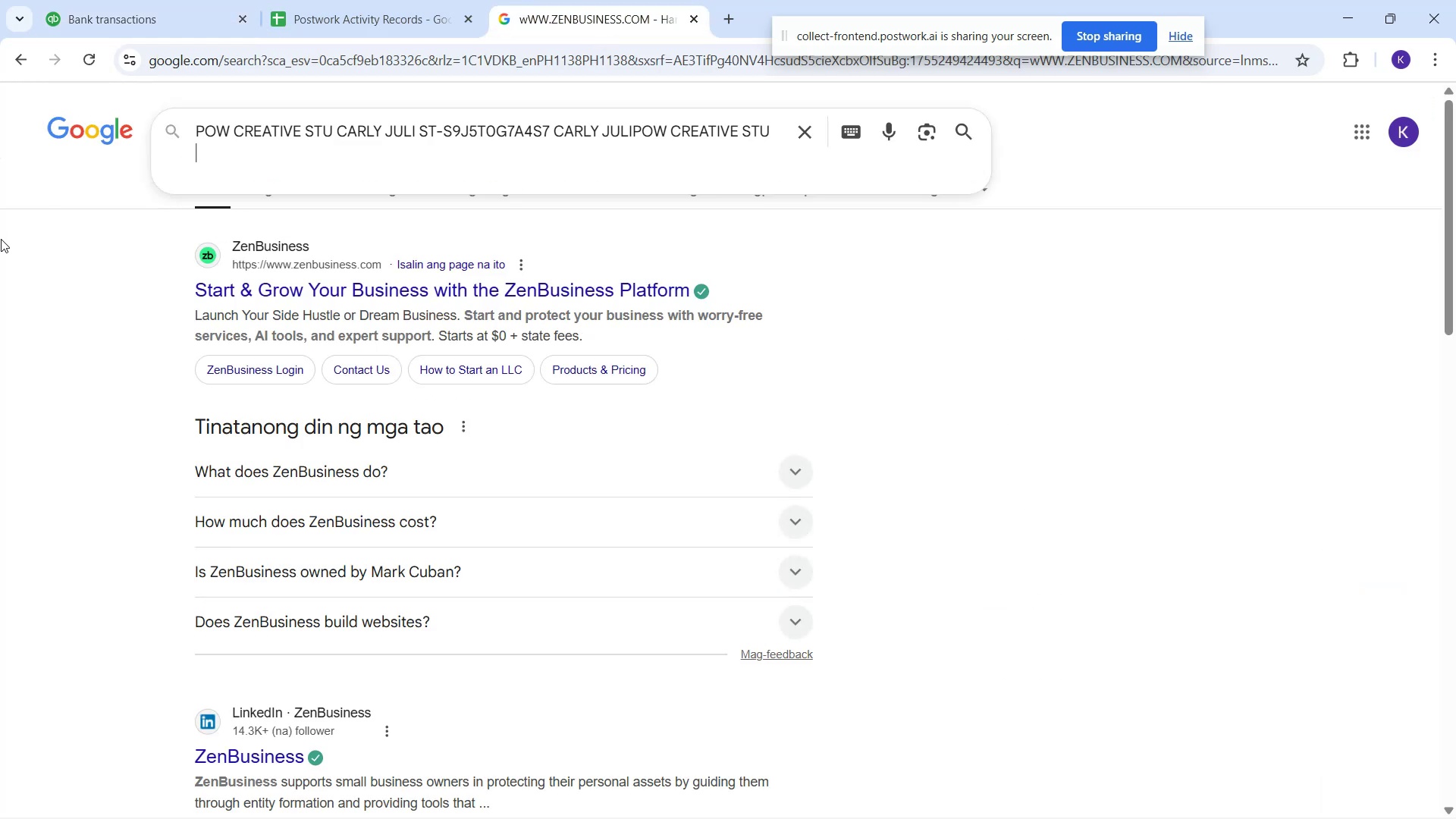 
key(Control+V)
 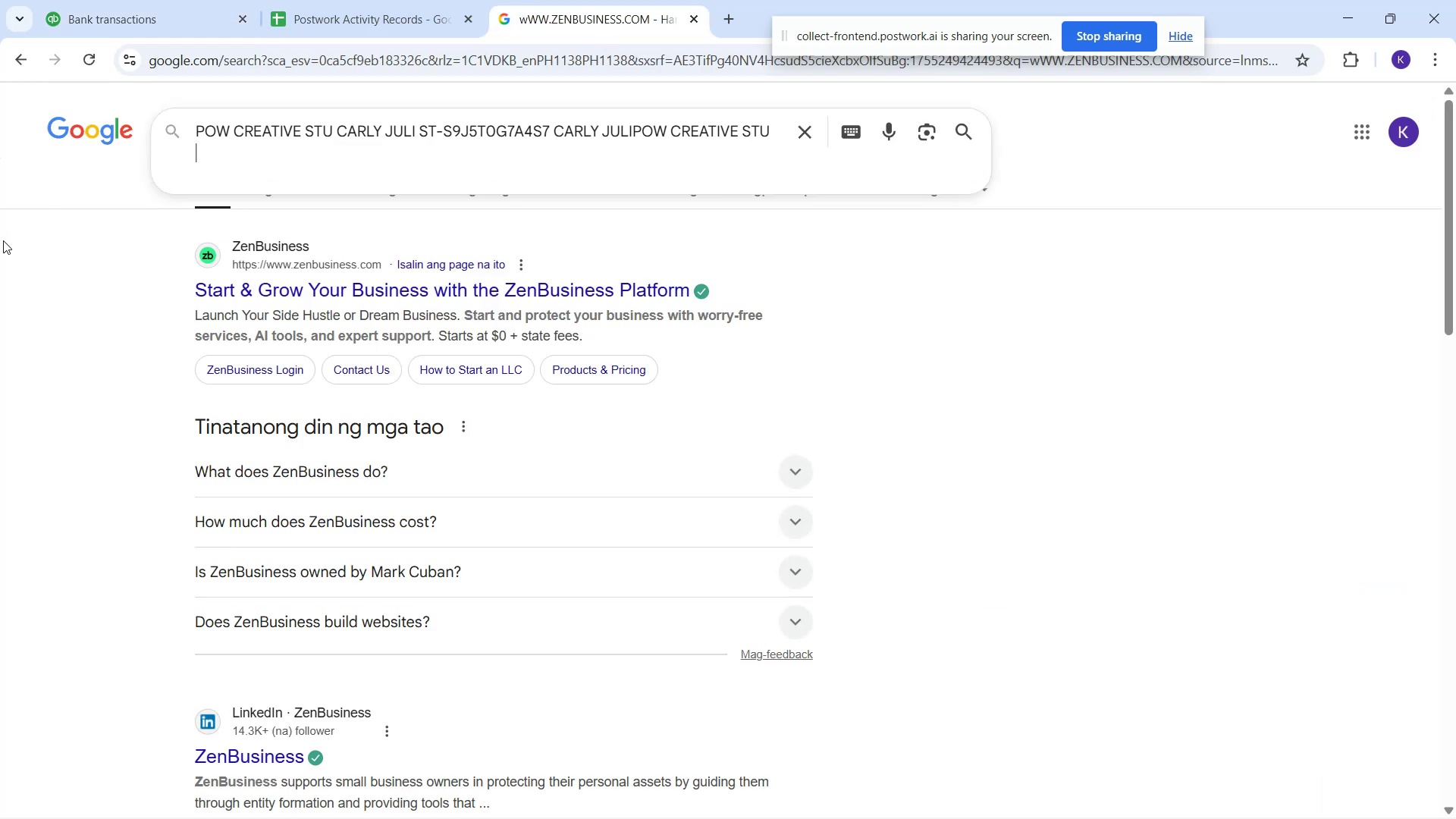 
key(Enter)
 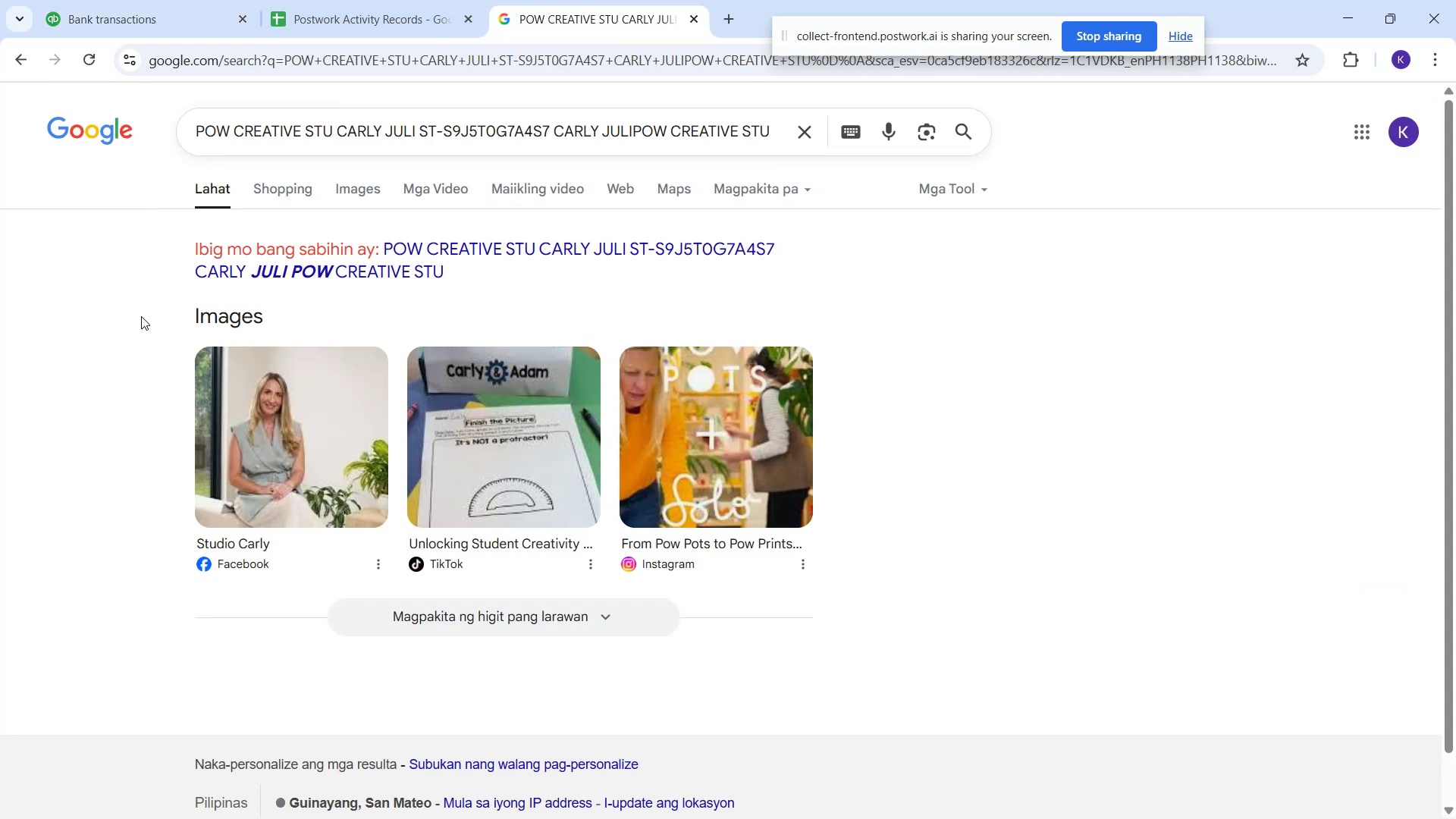 
mouse_move([127, 25])
 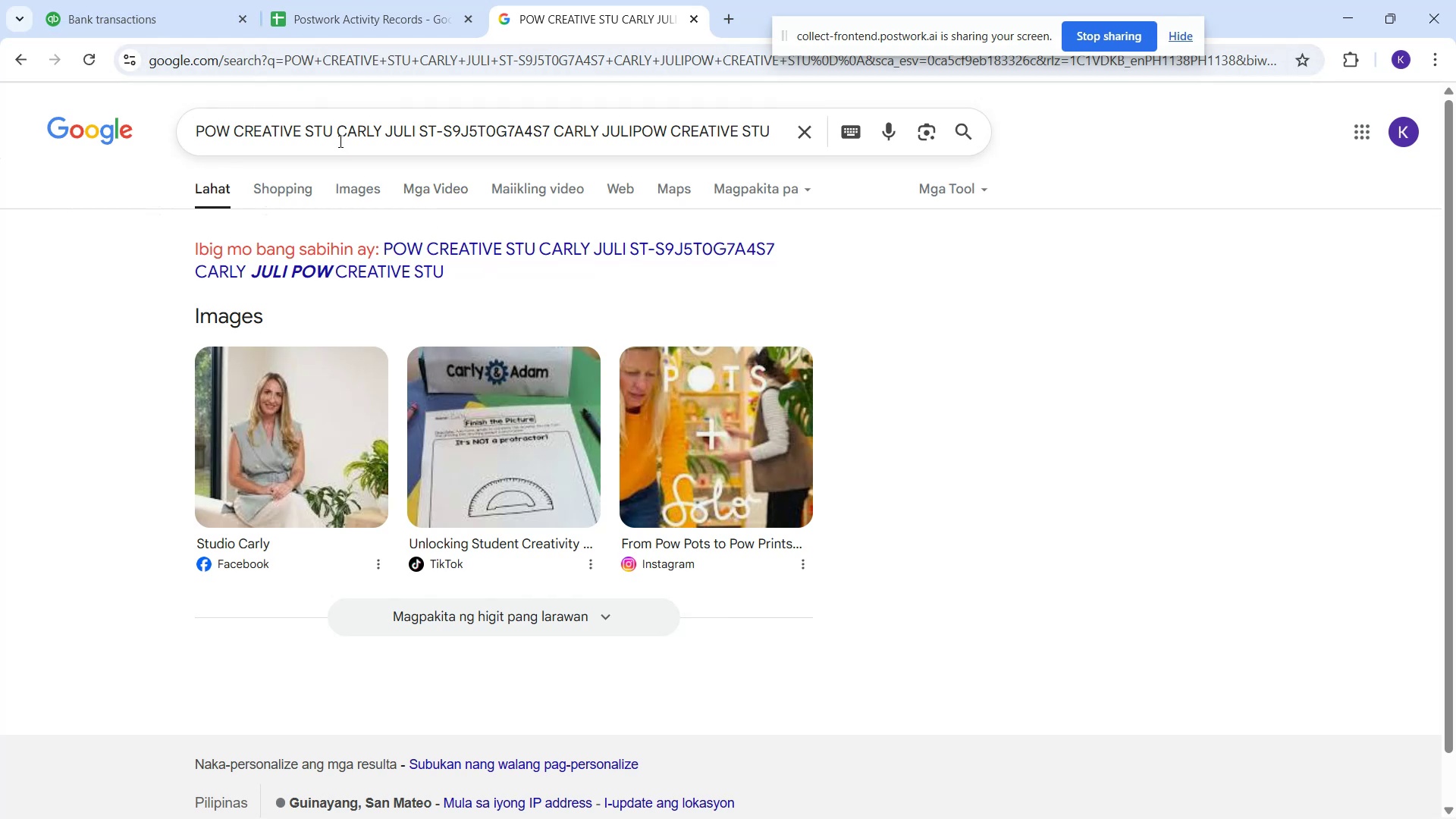 
left_click_drag(start_coordinate=[328, 133], to_coordinate=[981, 71])
 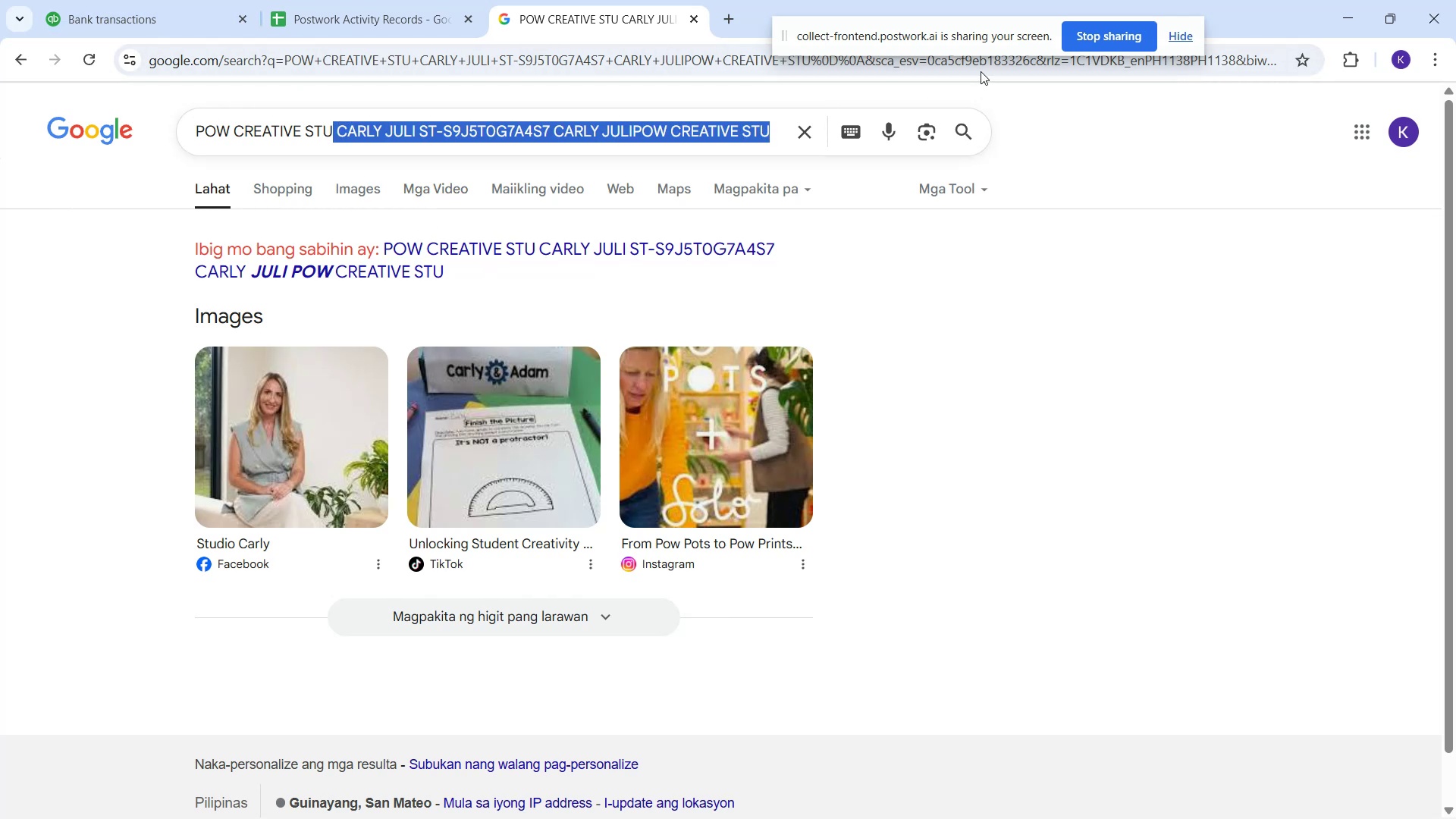 
key(Backspace)
 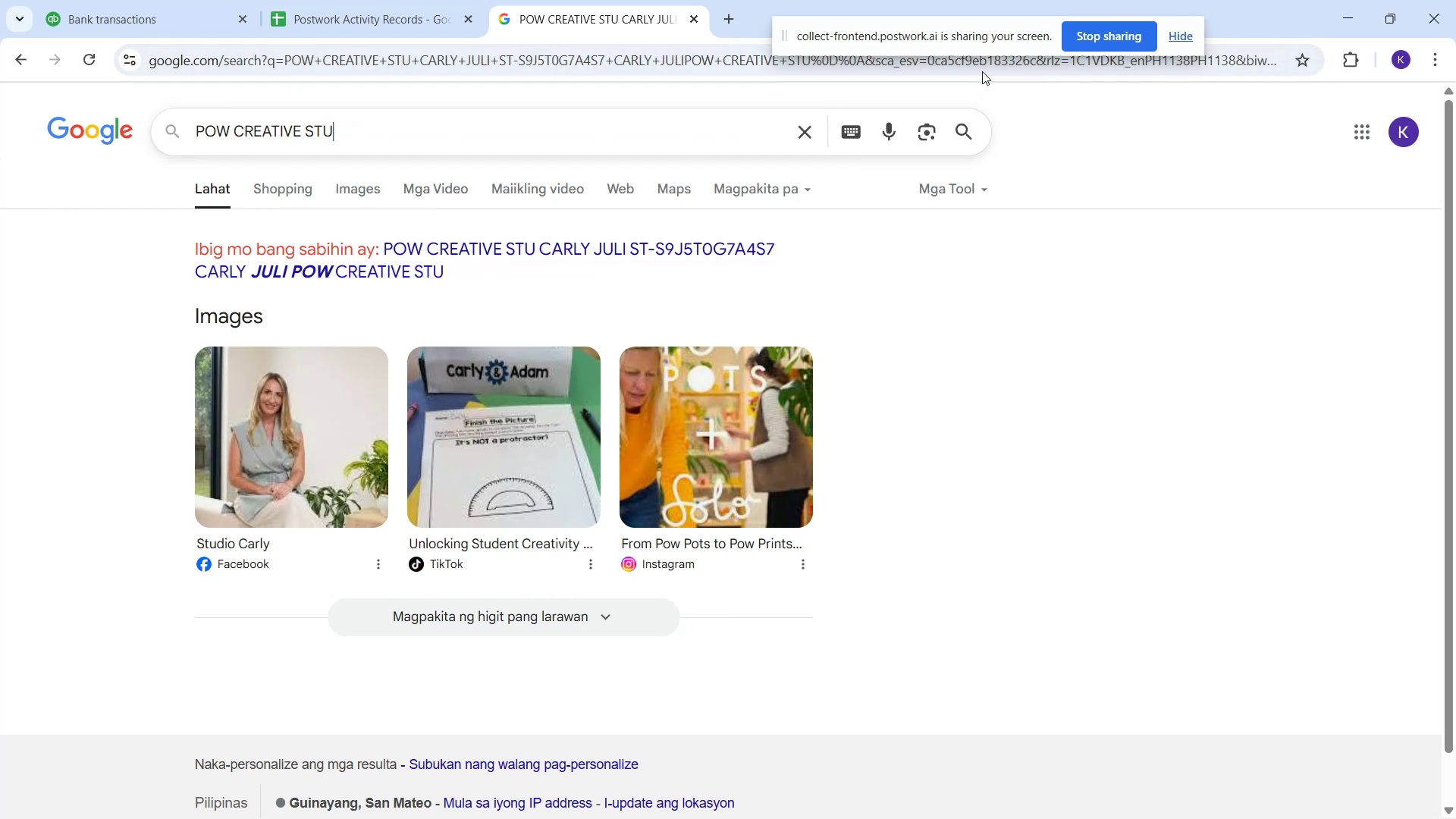 
key(Enter)
 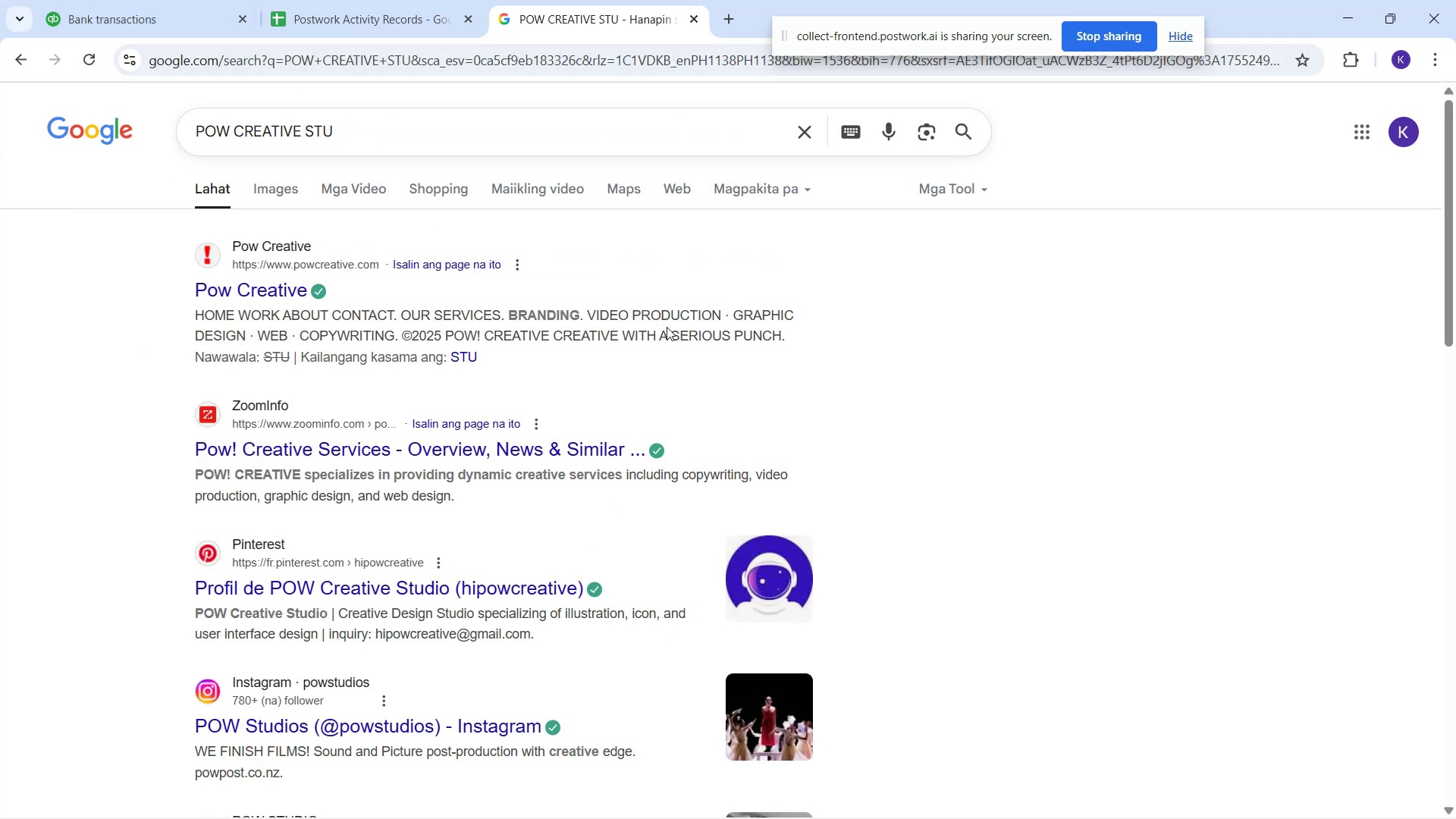 
wait(5.01)
 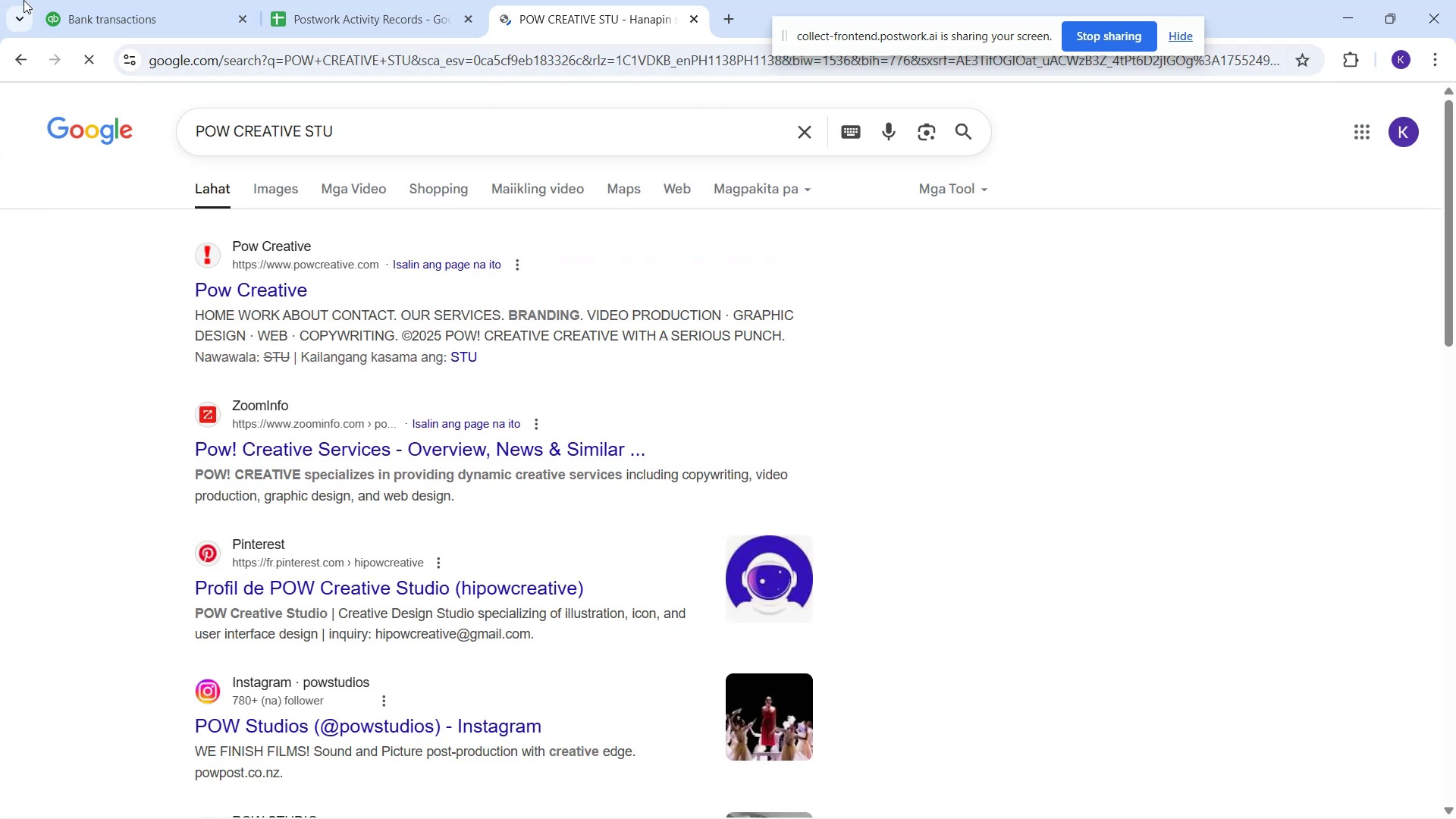 
left_click([80, 0])
 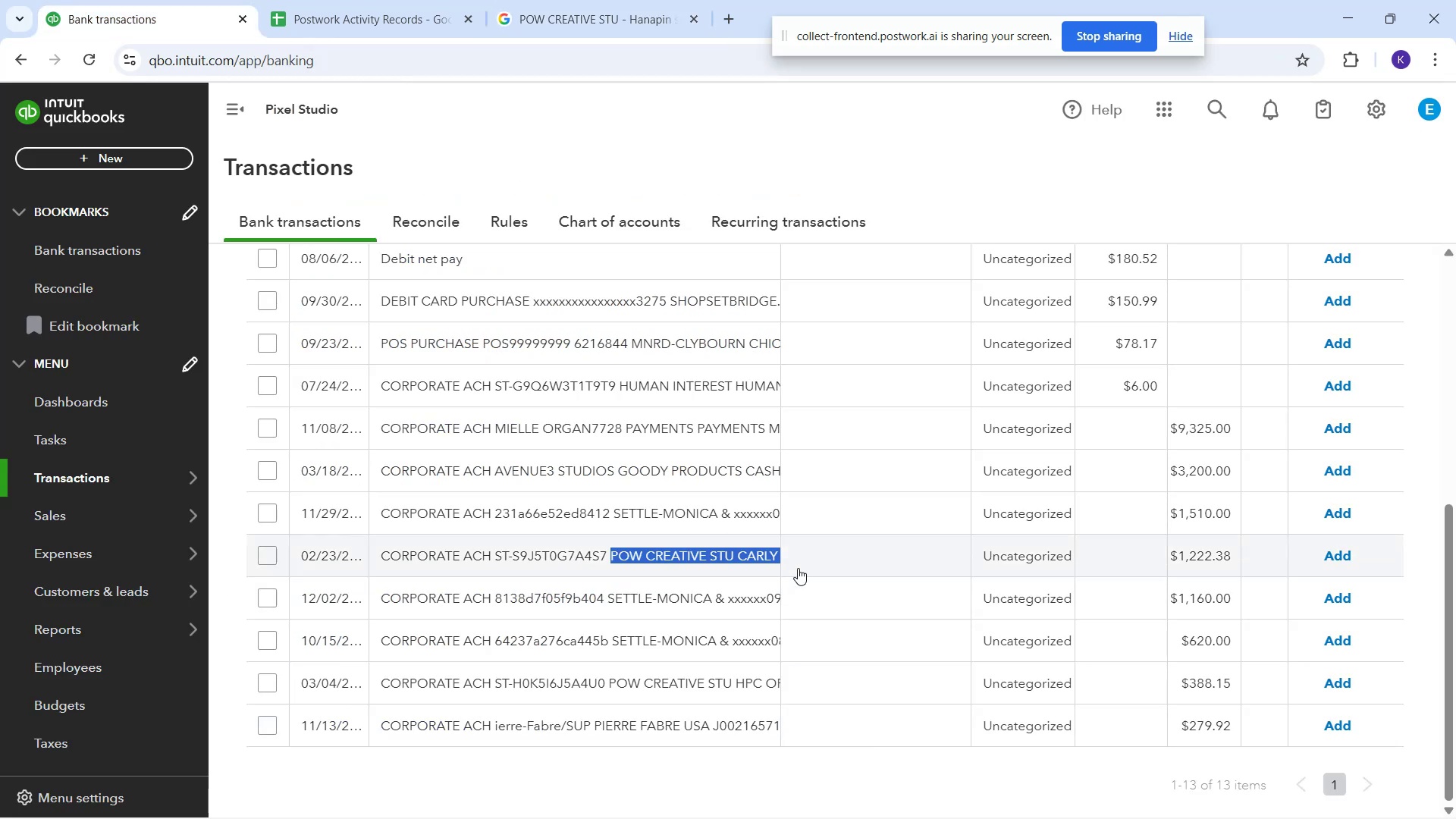 
left_click([800, 548])
 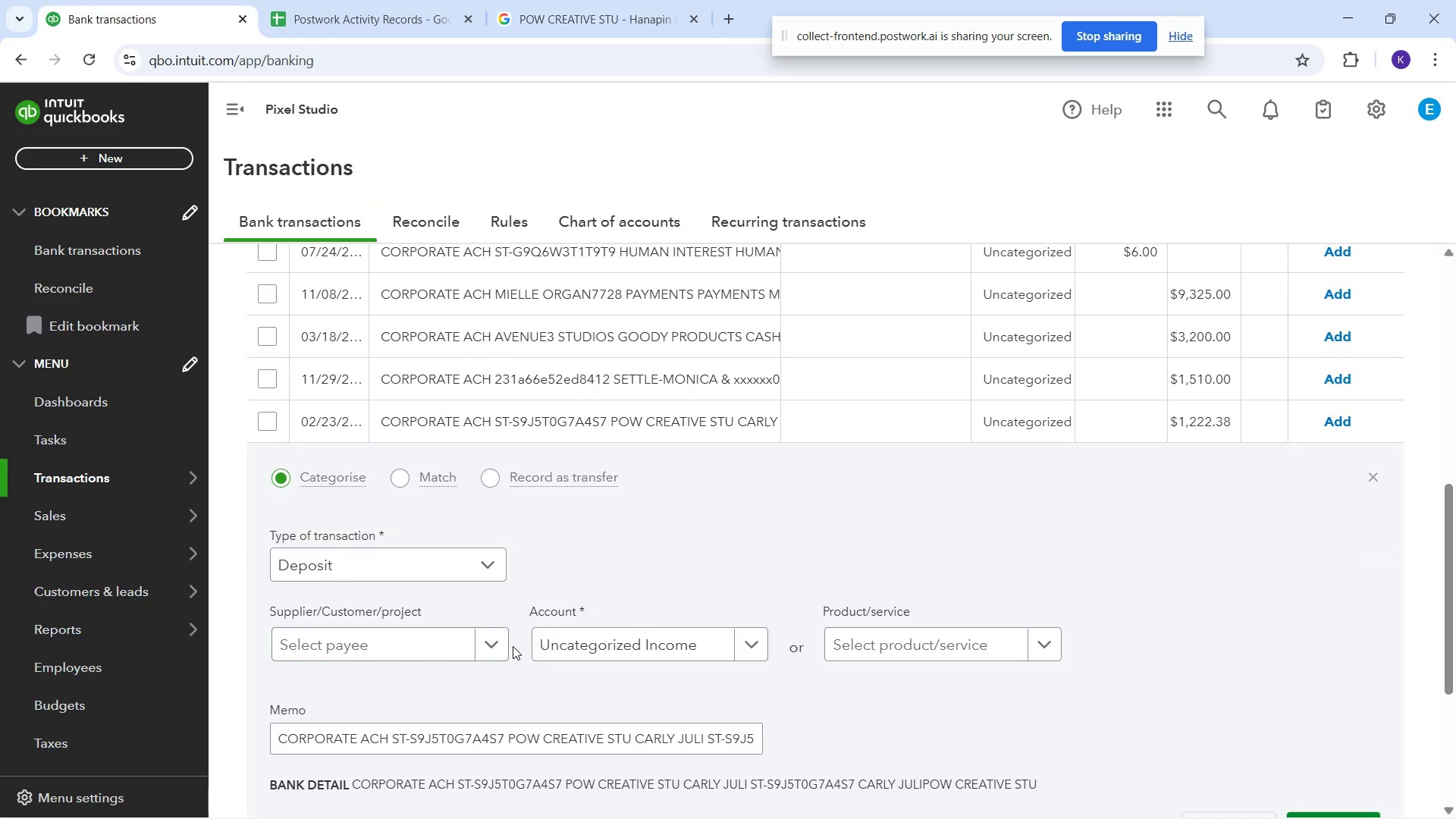 
left_click([570, 633])
 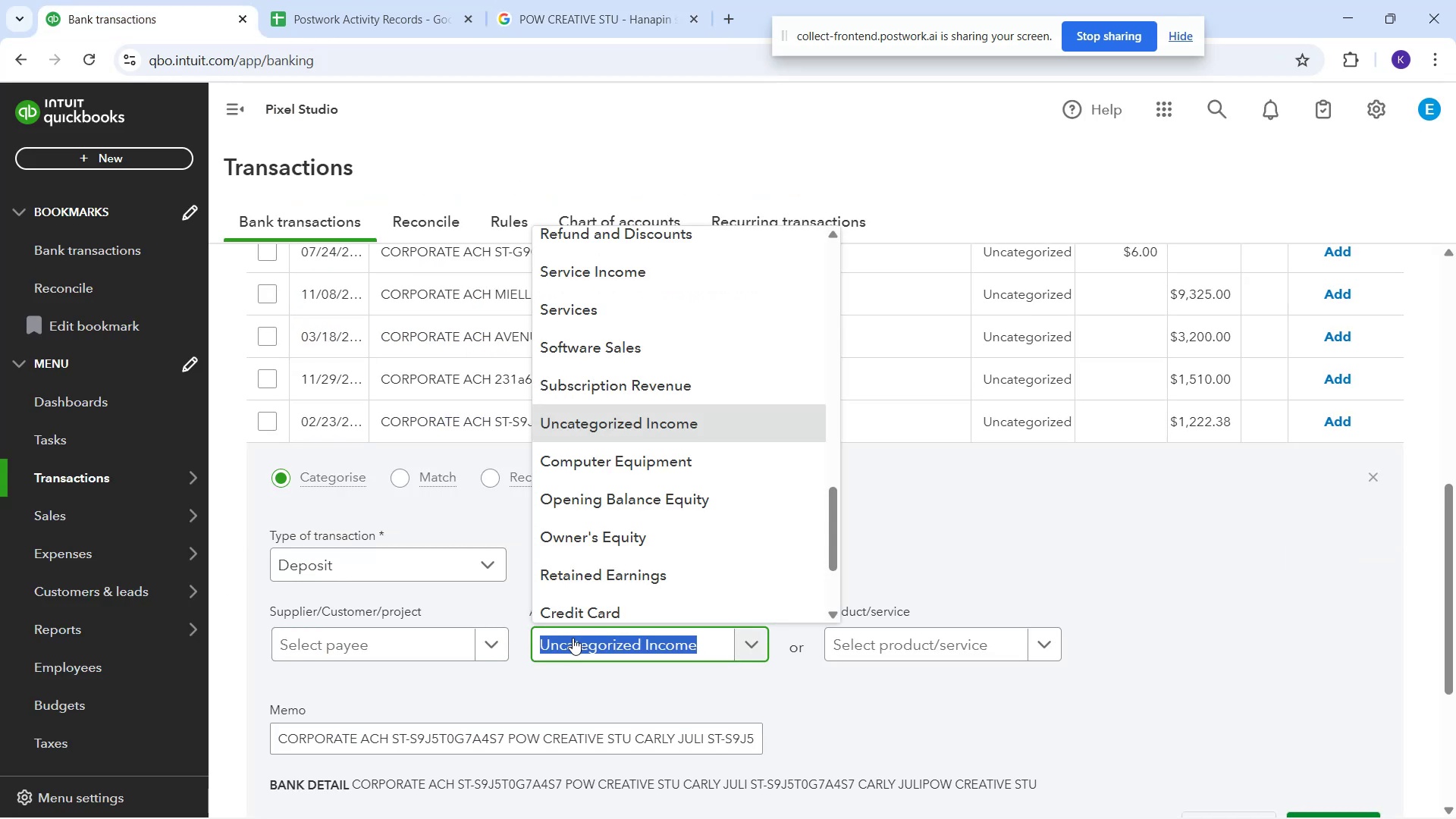 
key(A)
 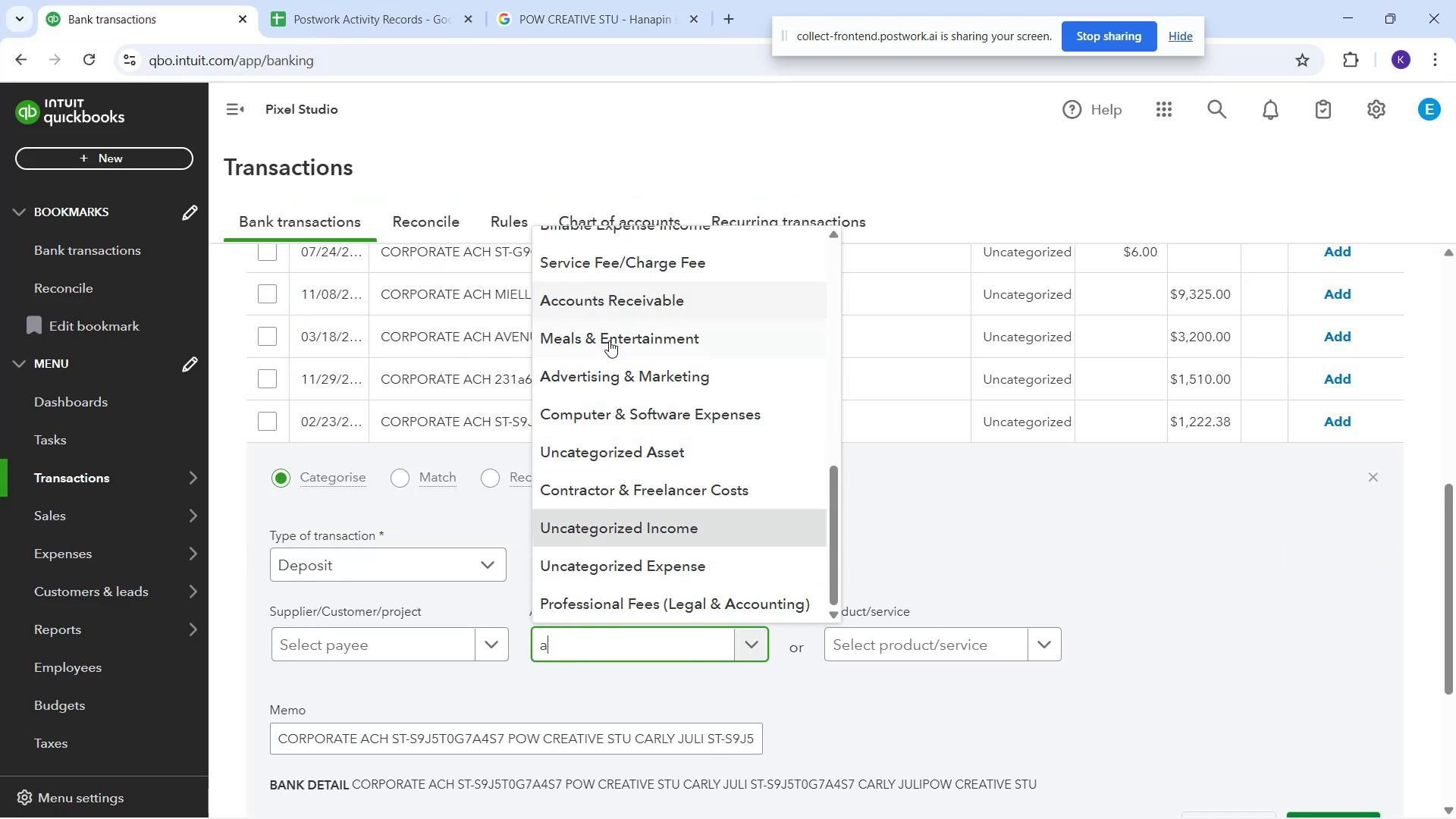 
left_click([611, 364])
 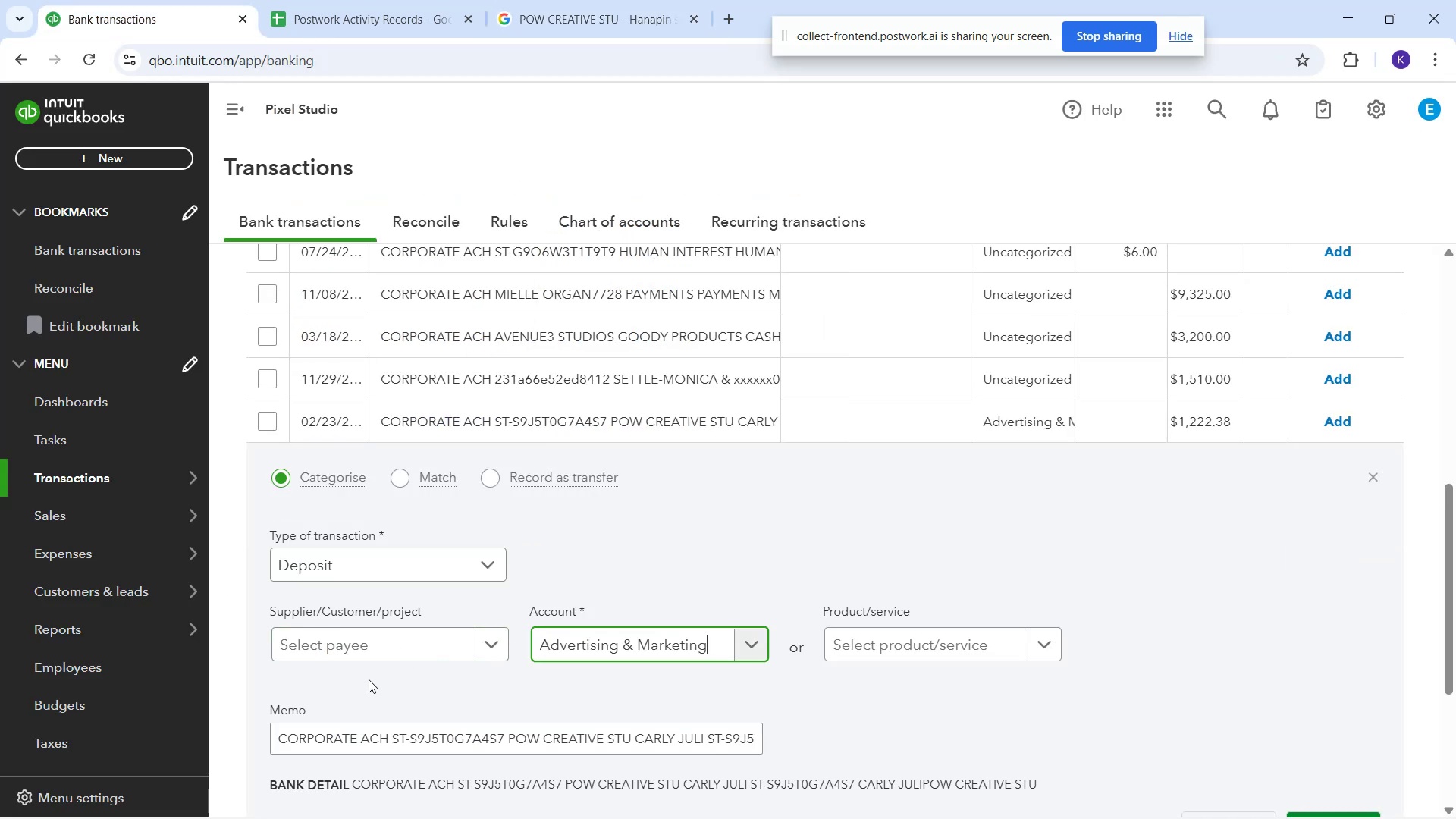 
left_click([370, 654])
 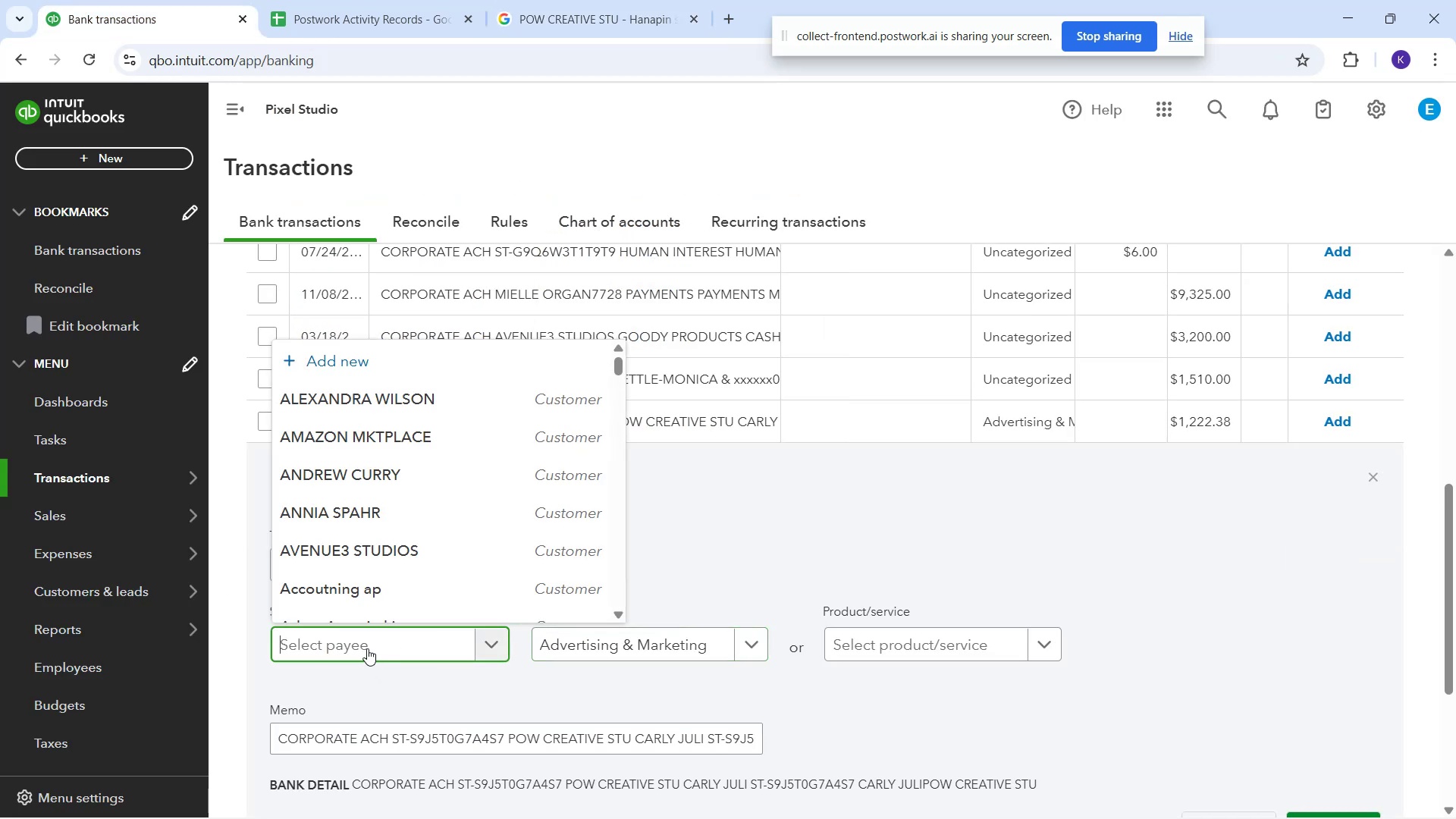 
hold_key(key=ShiftRight, duration=1.52)
 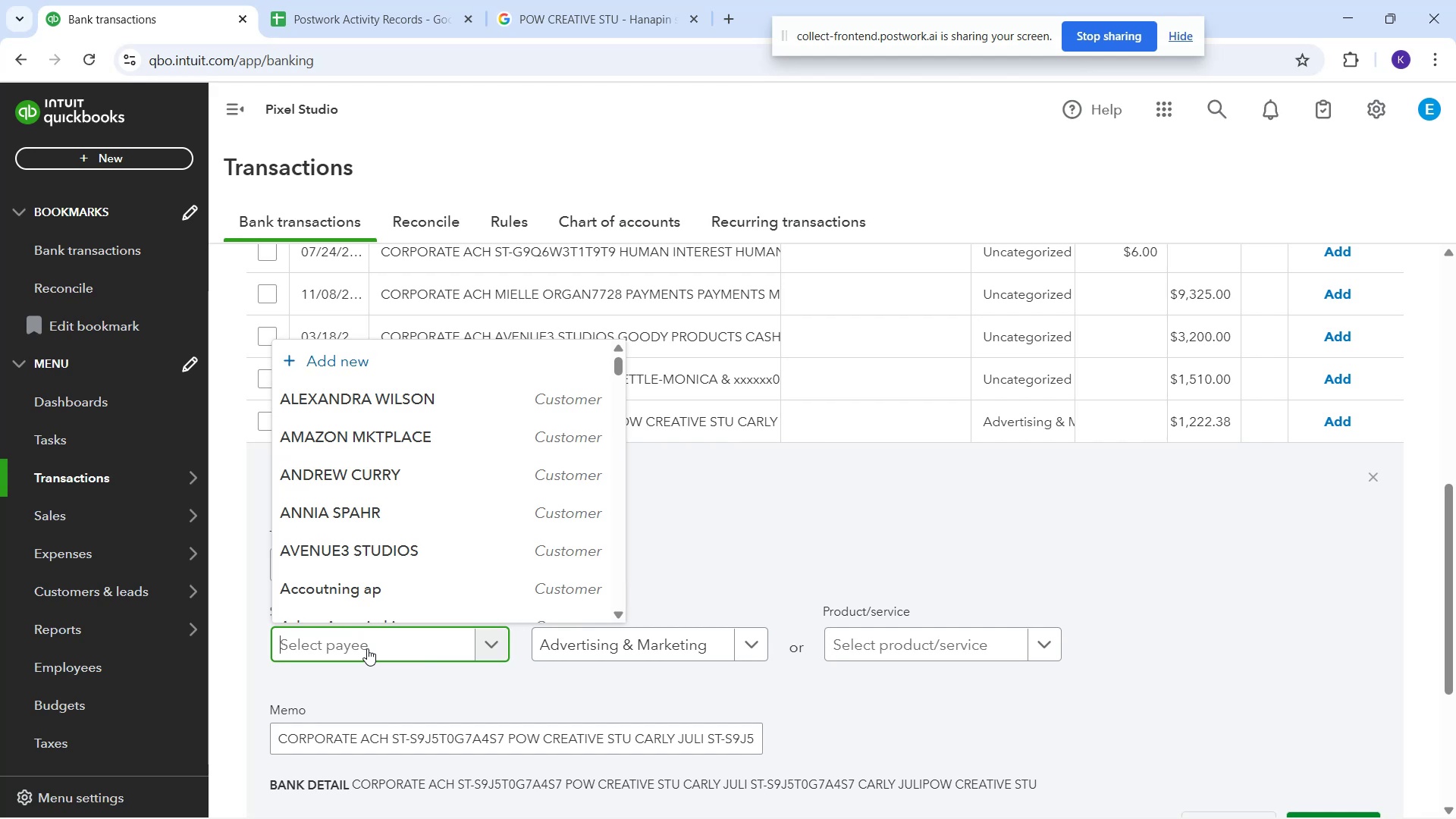 
type(POW )
 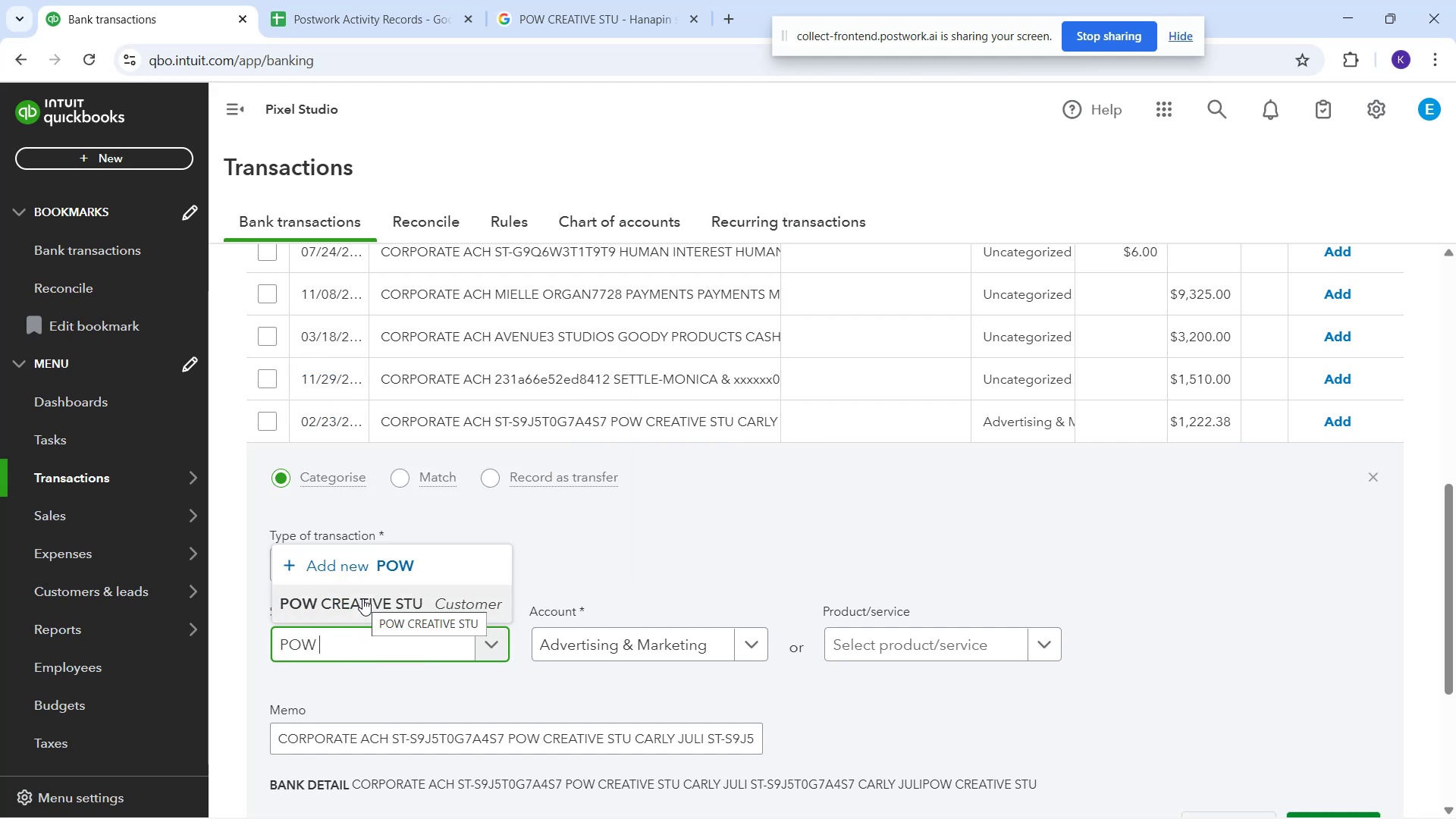 
left_click_drag(start_coordinate=[354, 609], to_coordinate=[349, 604])
 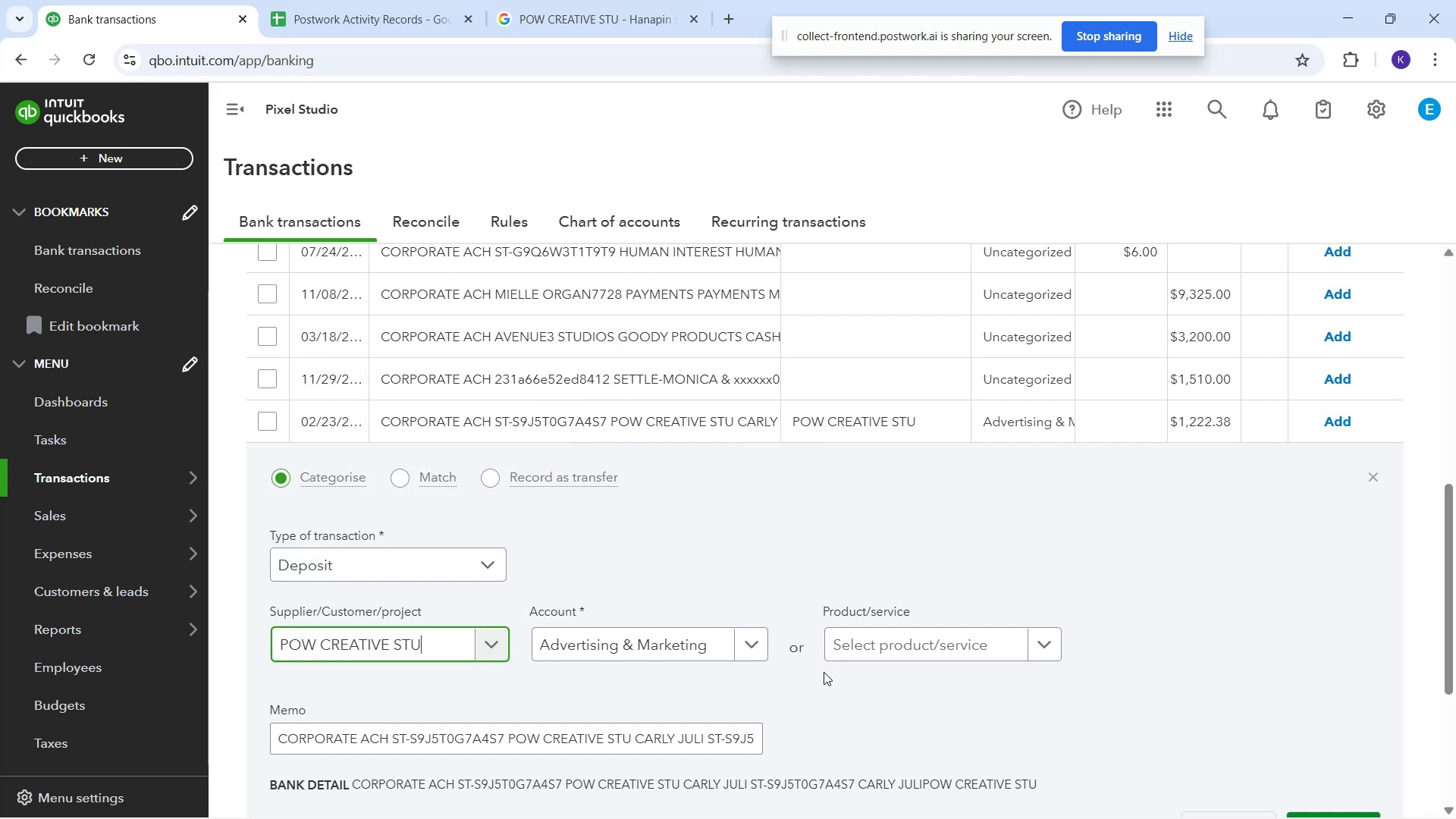 
scroll: coordinate [902, 632], scroll_direction: down, amount: 1.0
 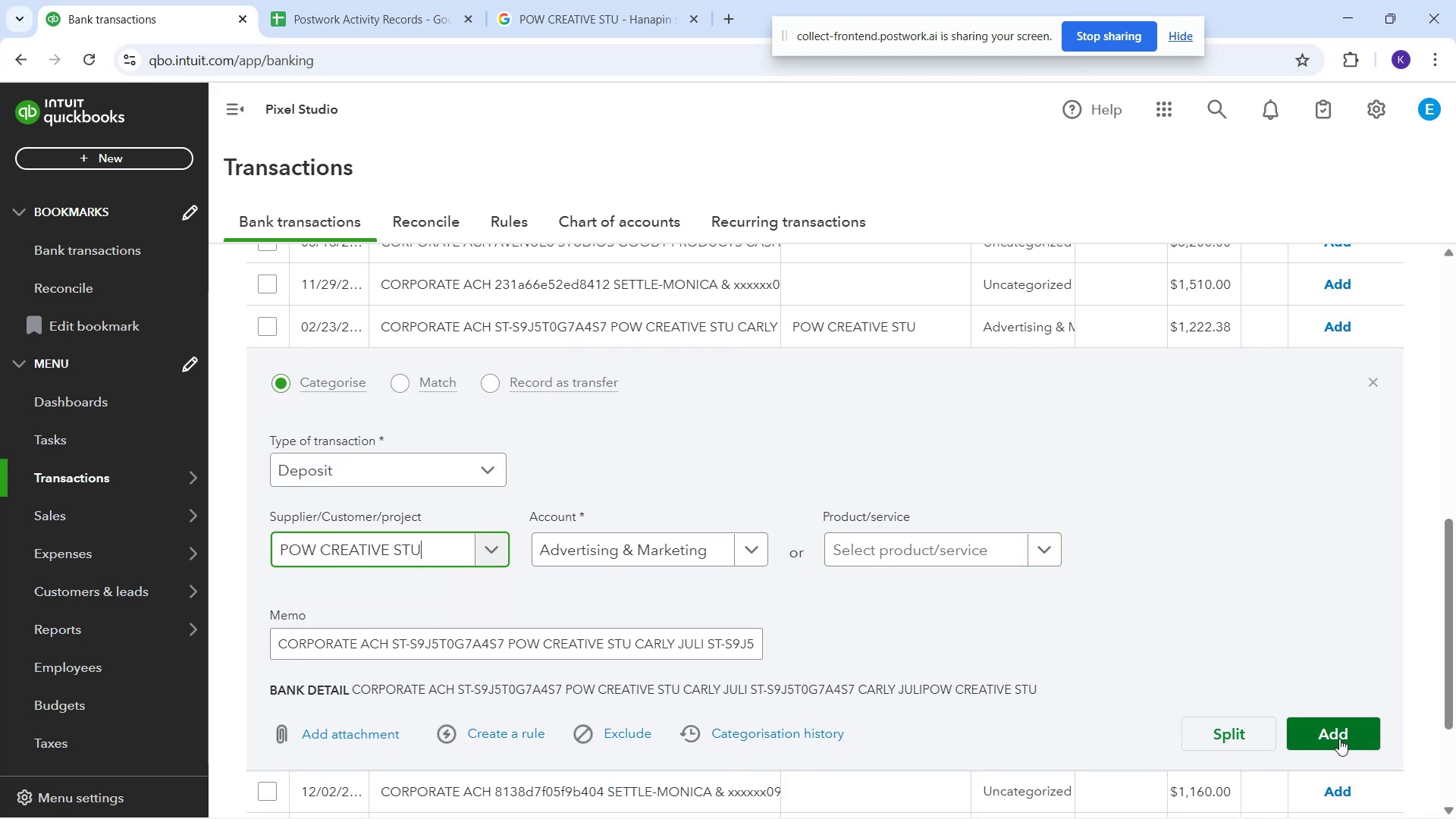 
left_click([1345, 739])
 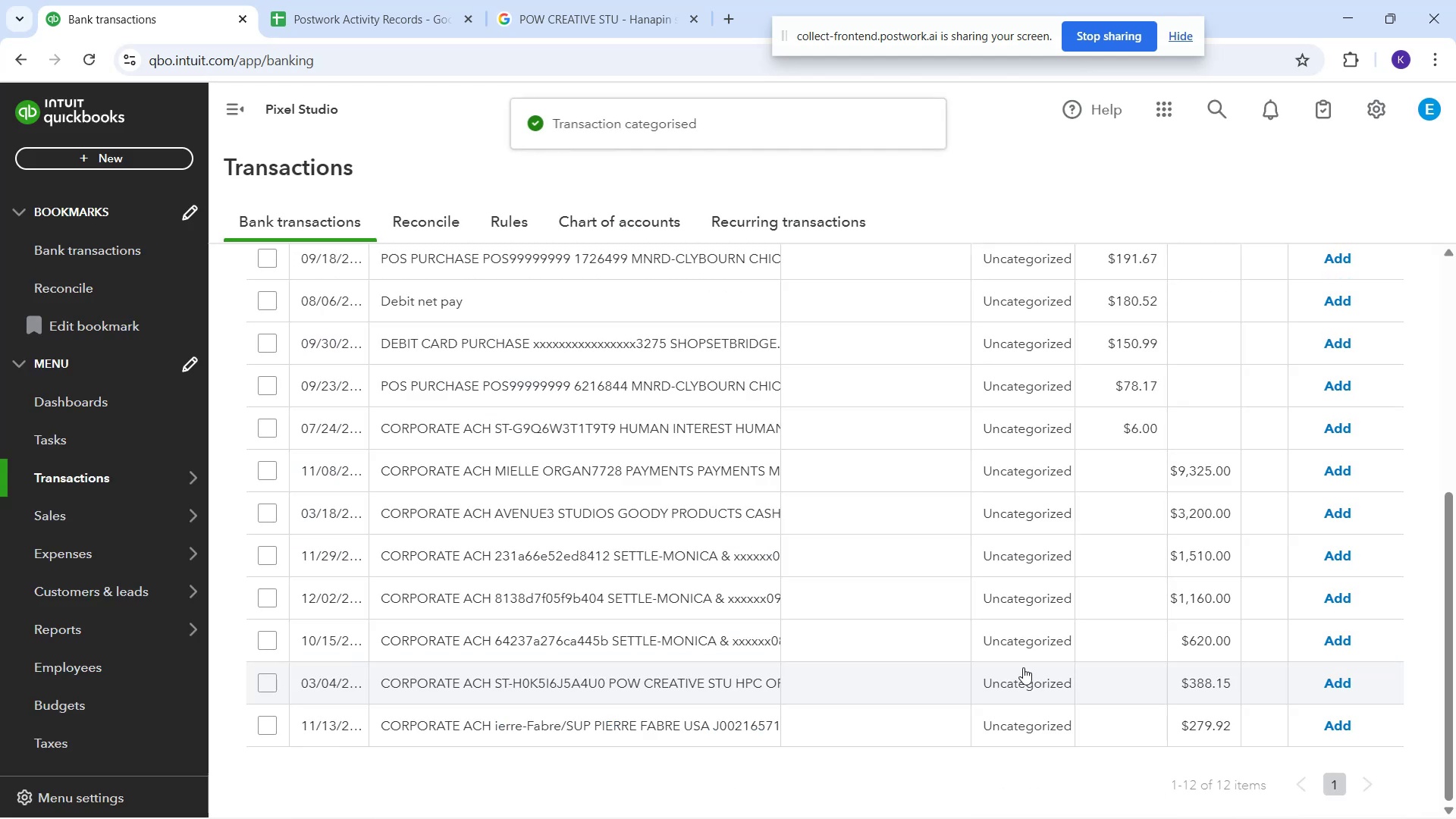 
scroll: coordinate [922, 496], scroll_direction: up, amount: 1.0
 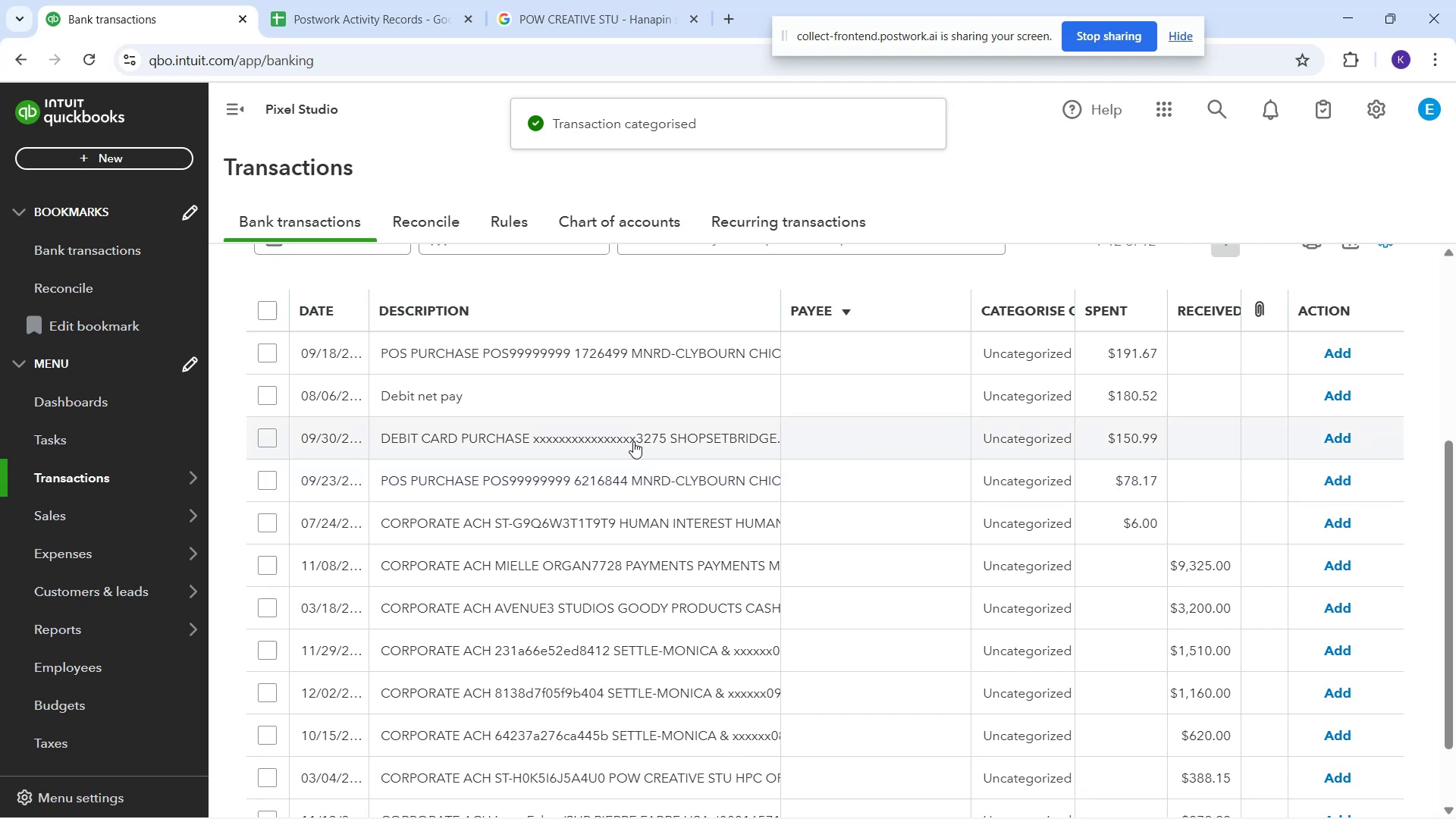 
left_click([594, 511])
 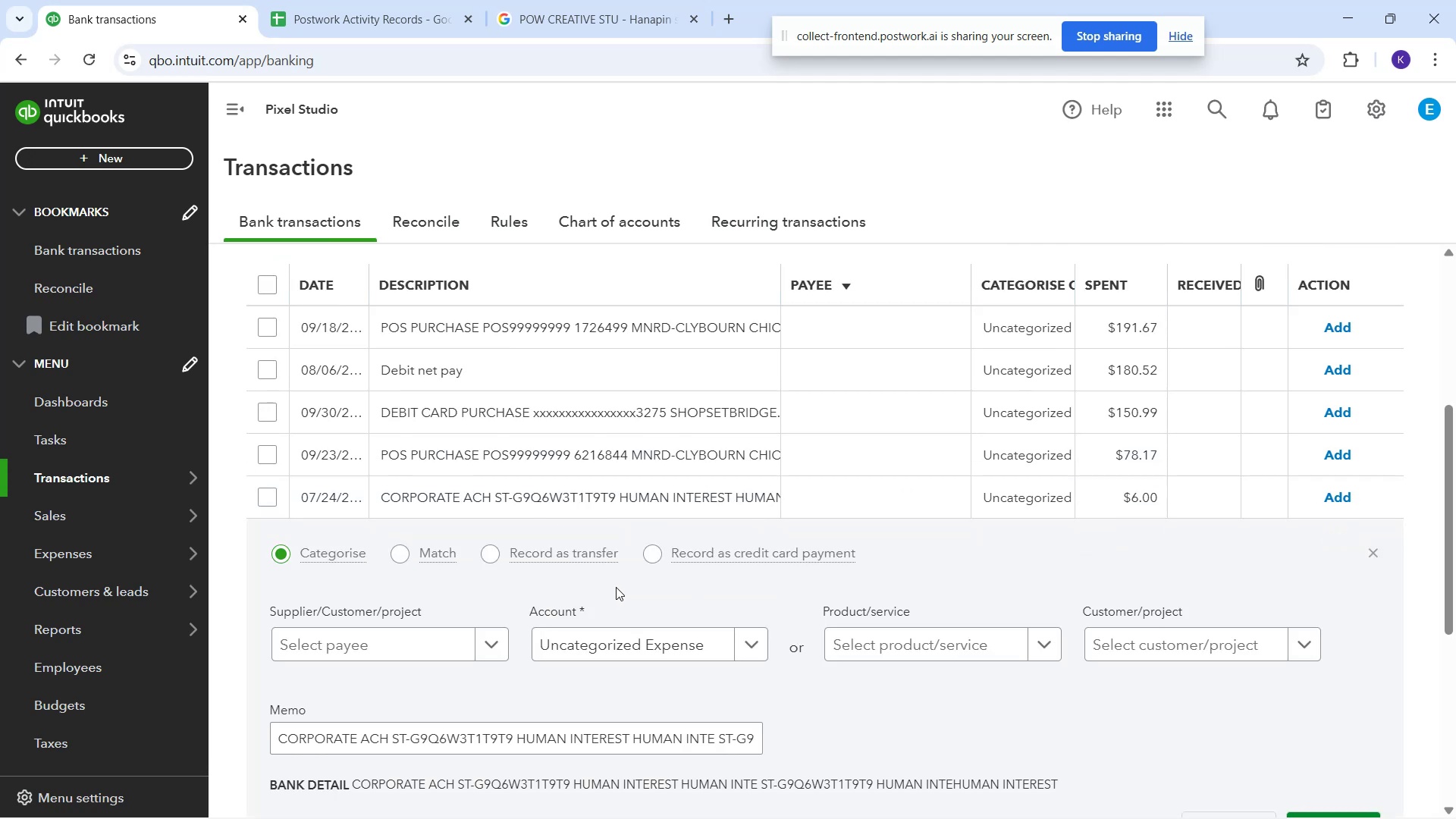 
scroll: coordinate [638, 654], scroll_direction: down, amount: 1.0
 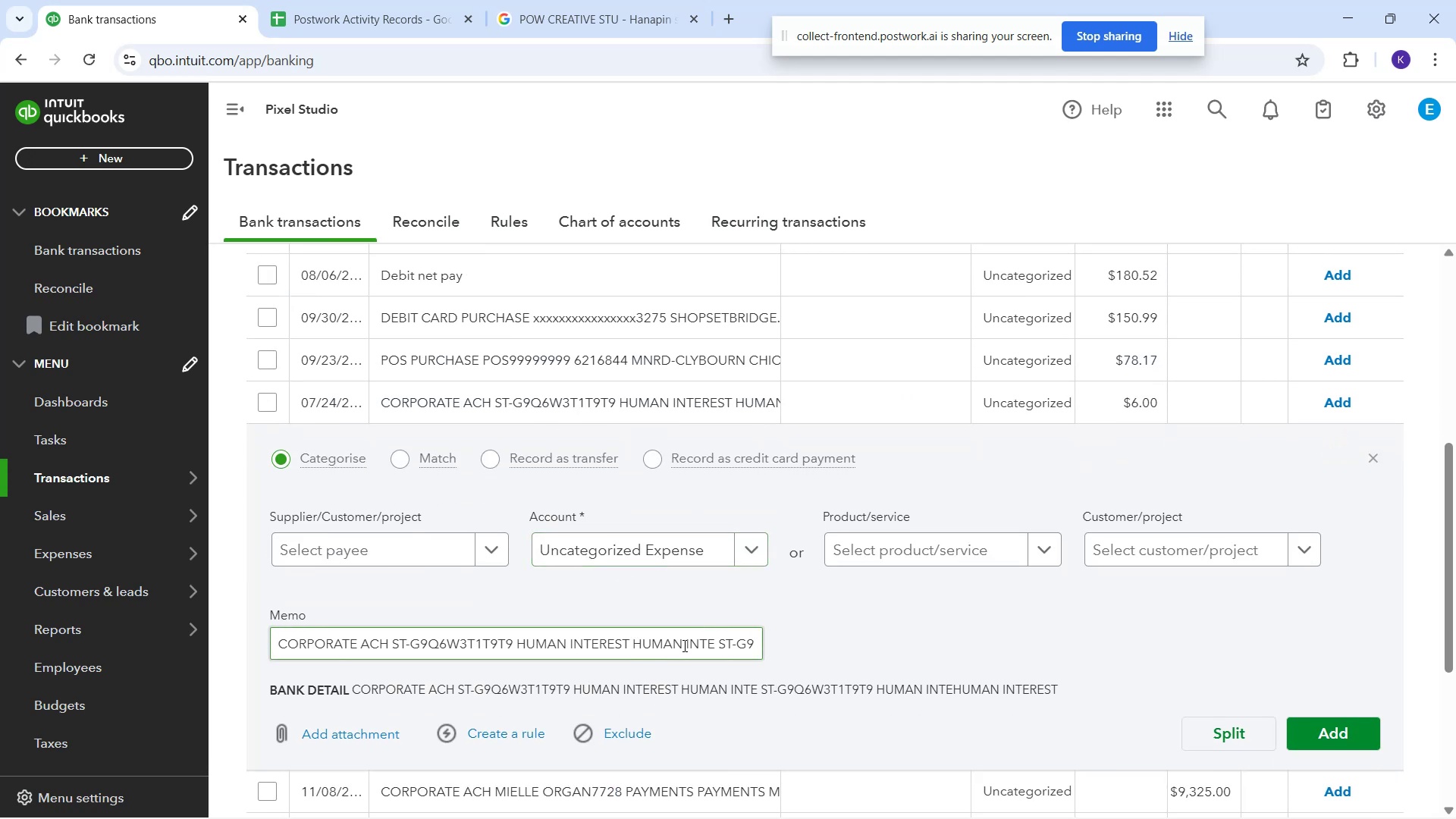 
left_click_drag(start_coordinate=[629, 639], to_coordinate=[518, 634])
 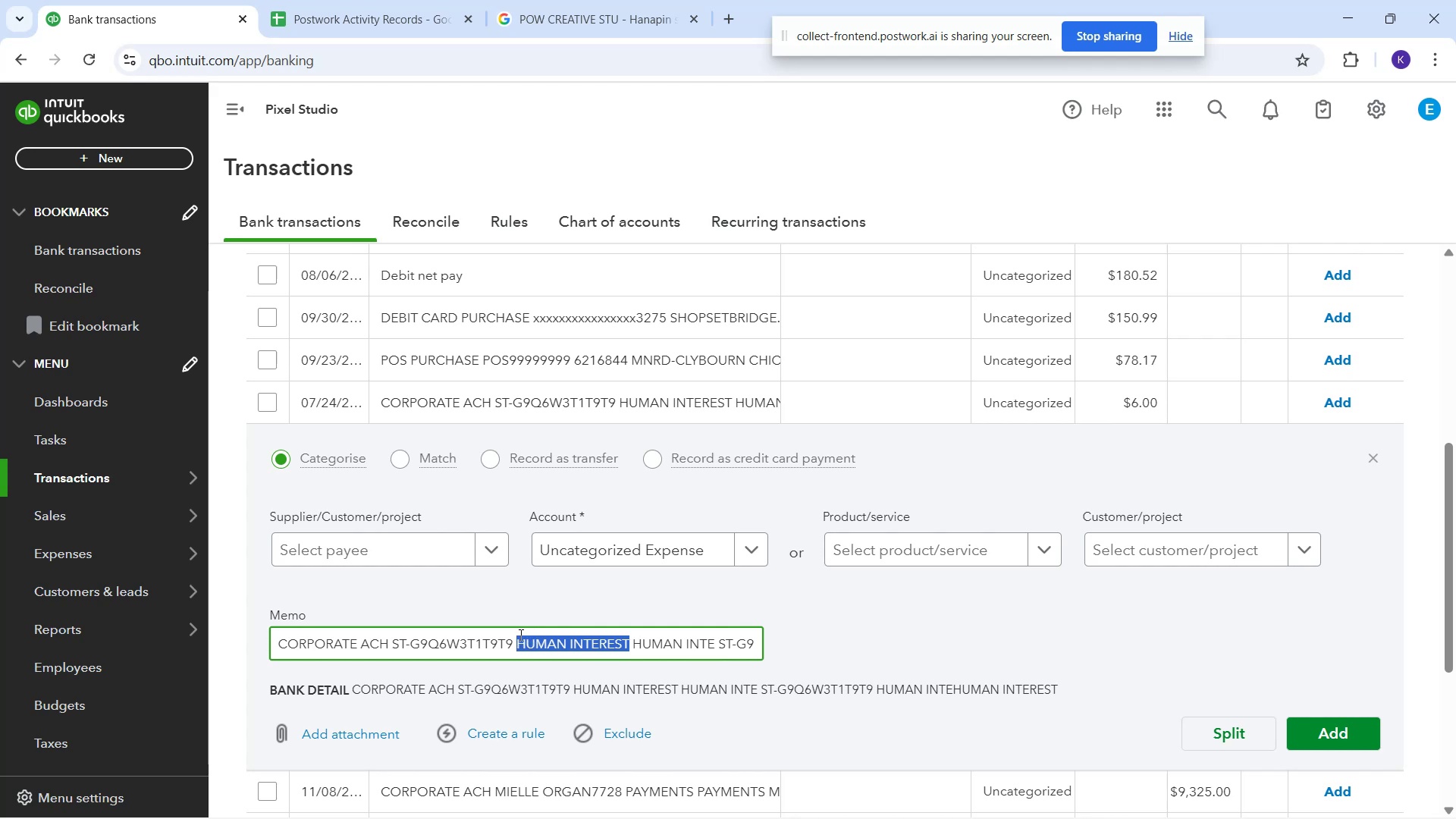 
key(Control+C)
 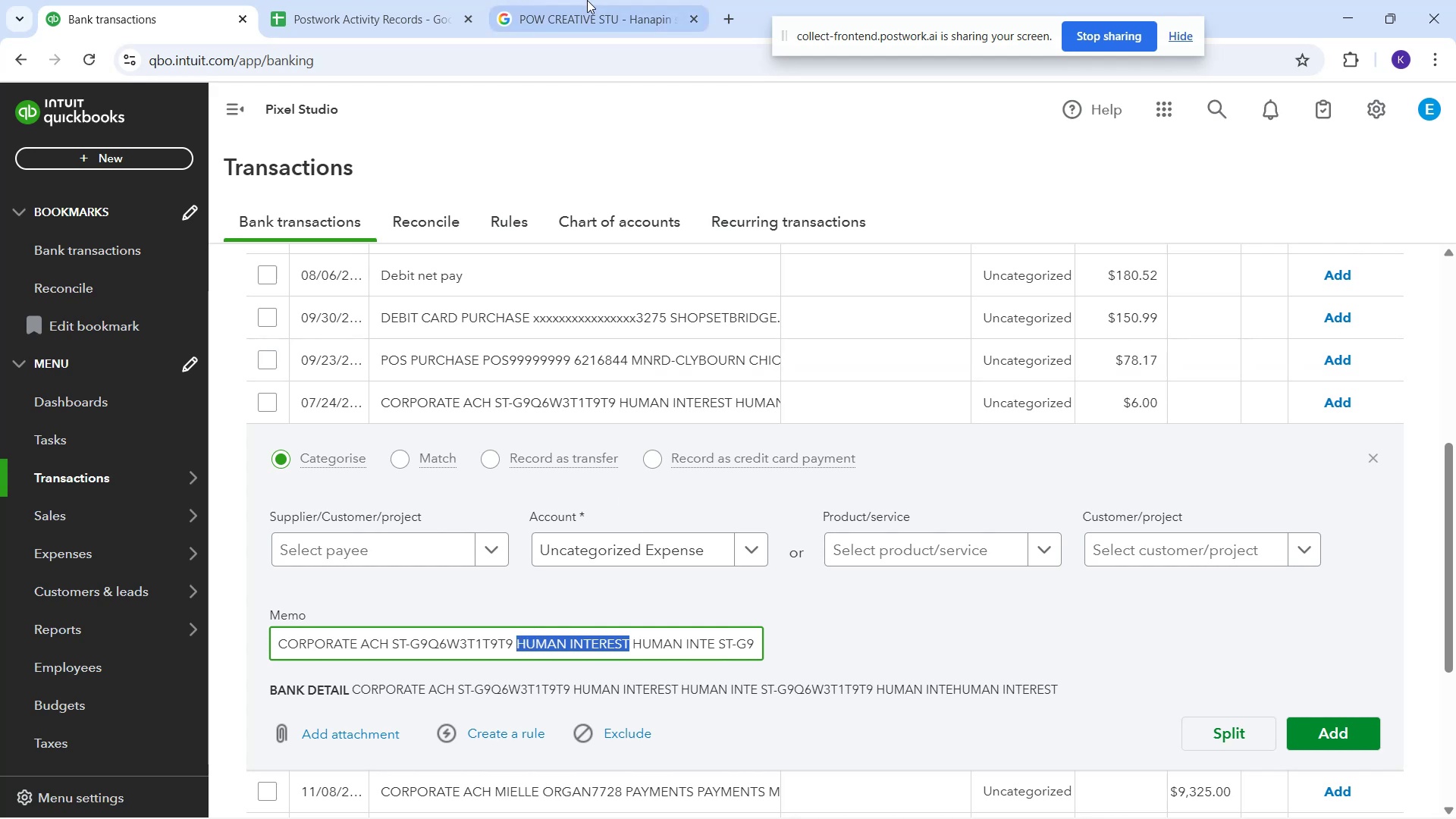 
left_click([588, 0])
 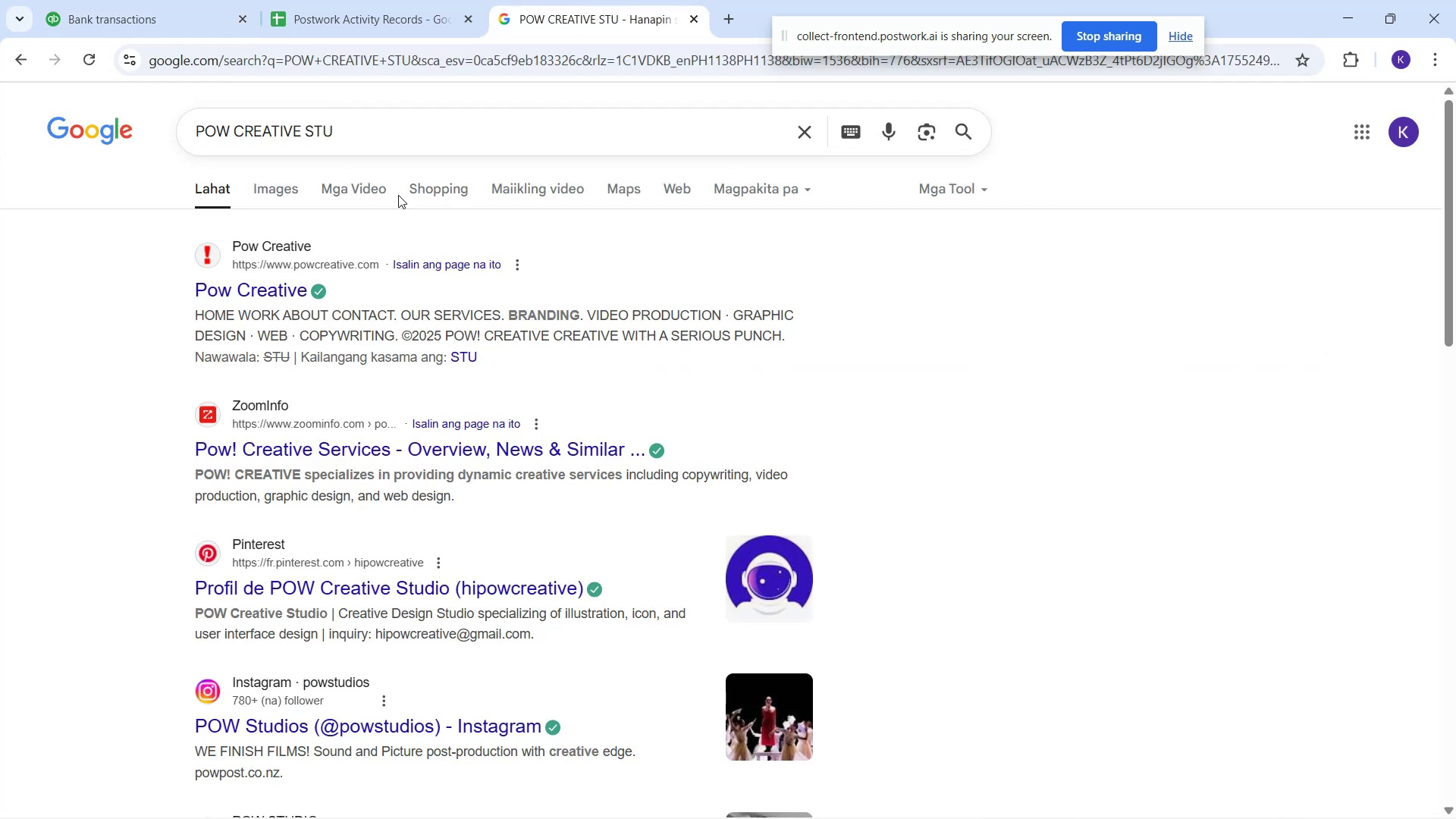 
left_click_drag(start_coordinate=[379, 136], to_coordinate=[13, 204])
 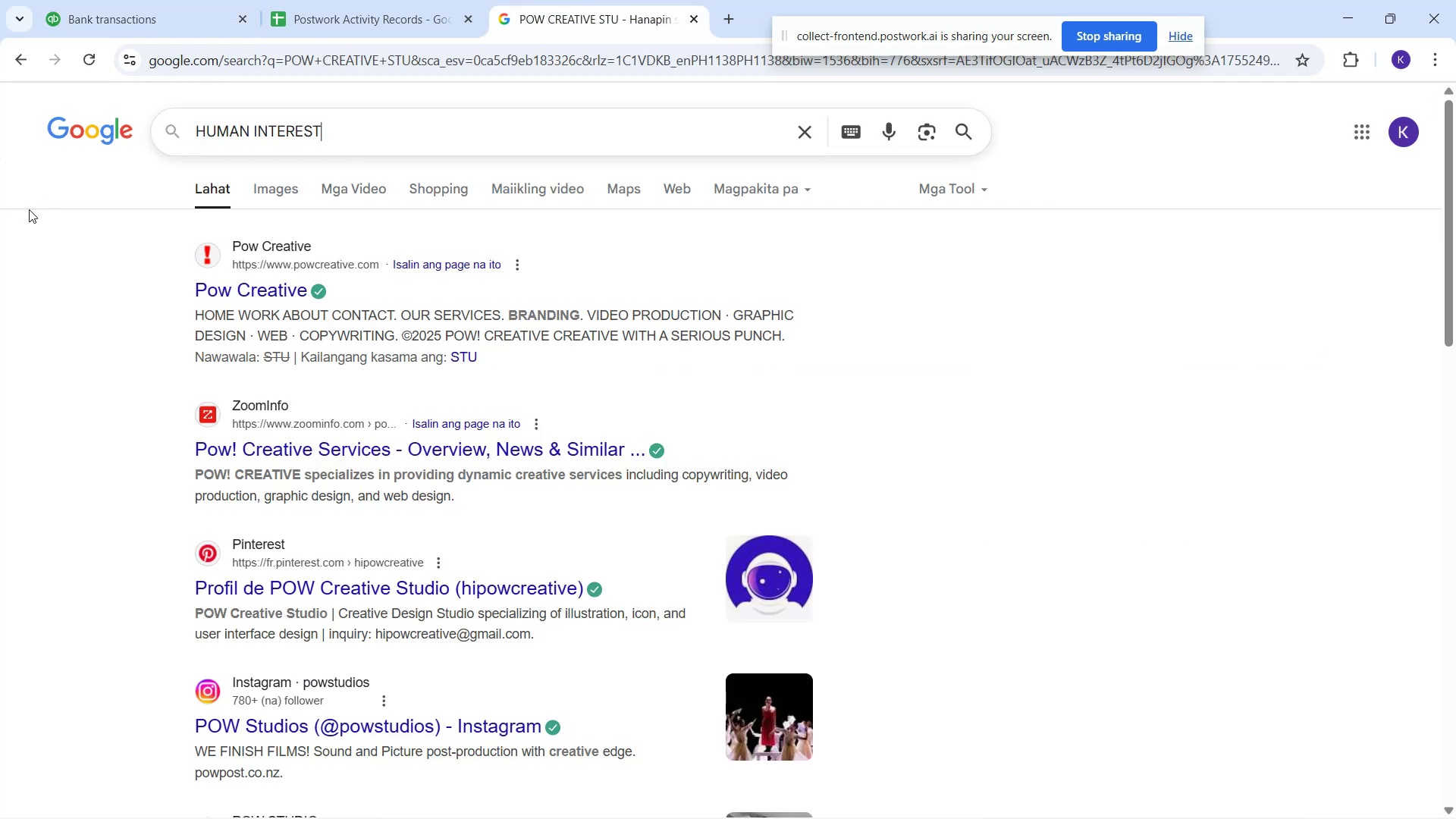 
key(Control+V)
 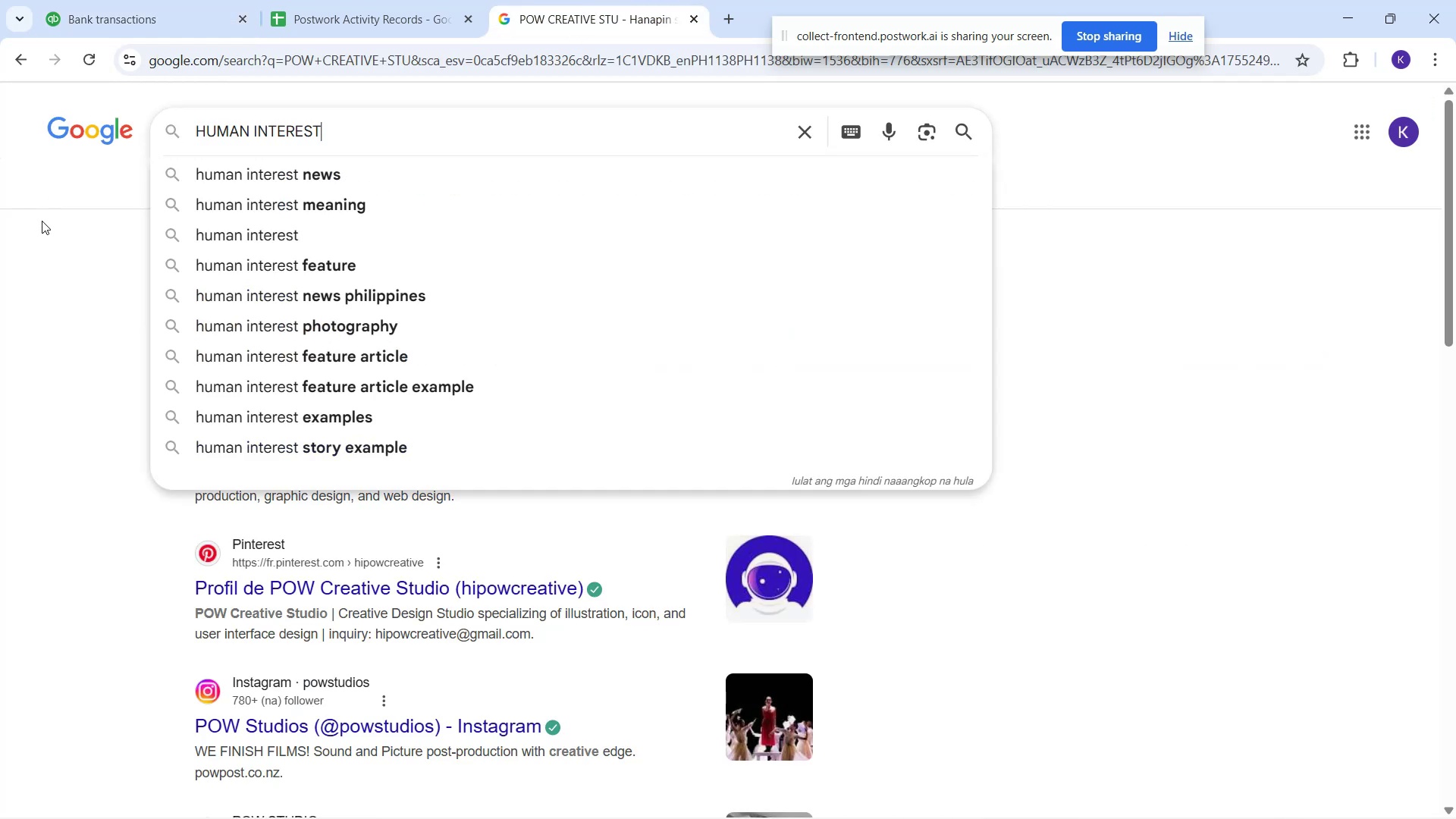 
key(Enter)
 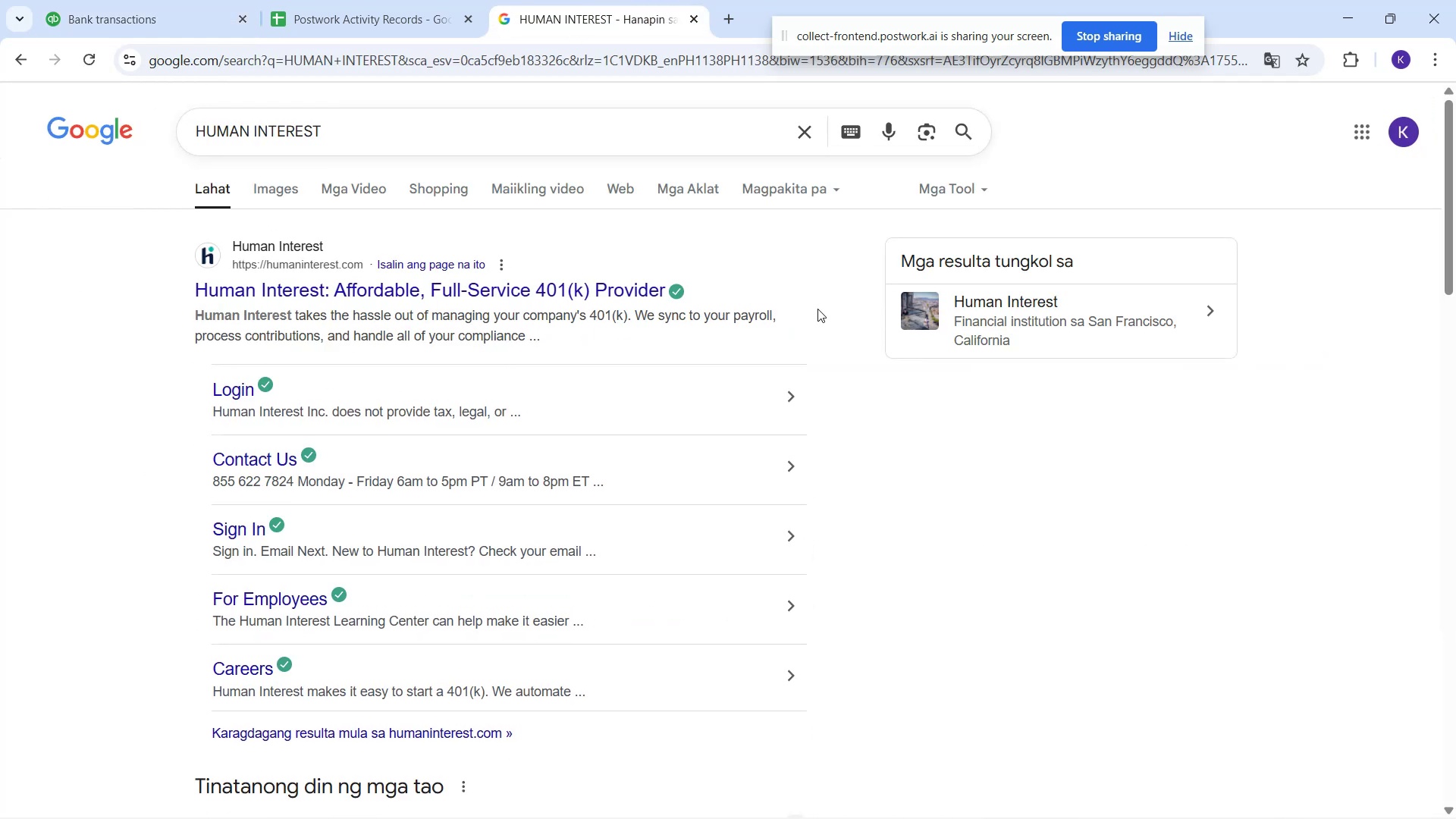 
wait(6.79)
 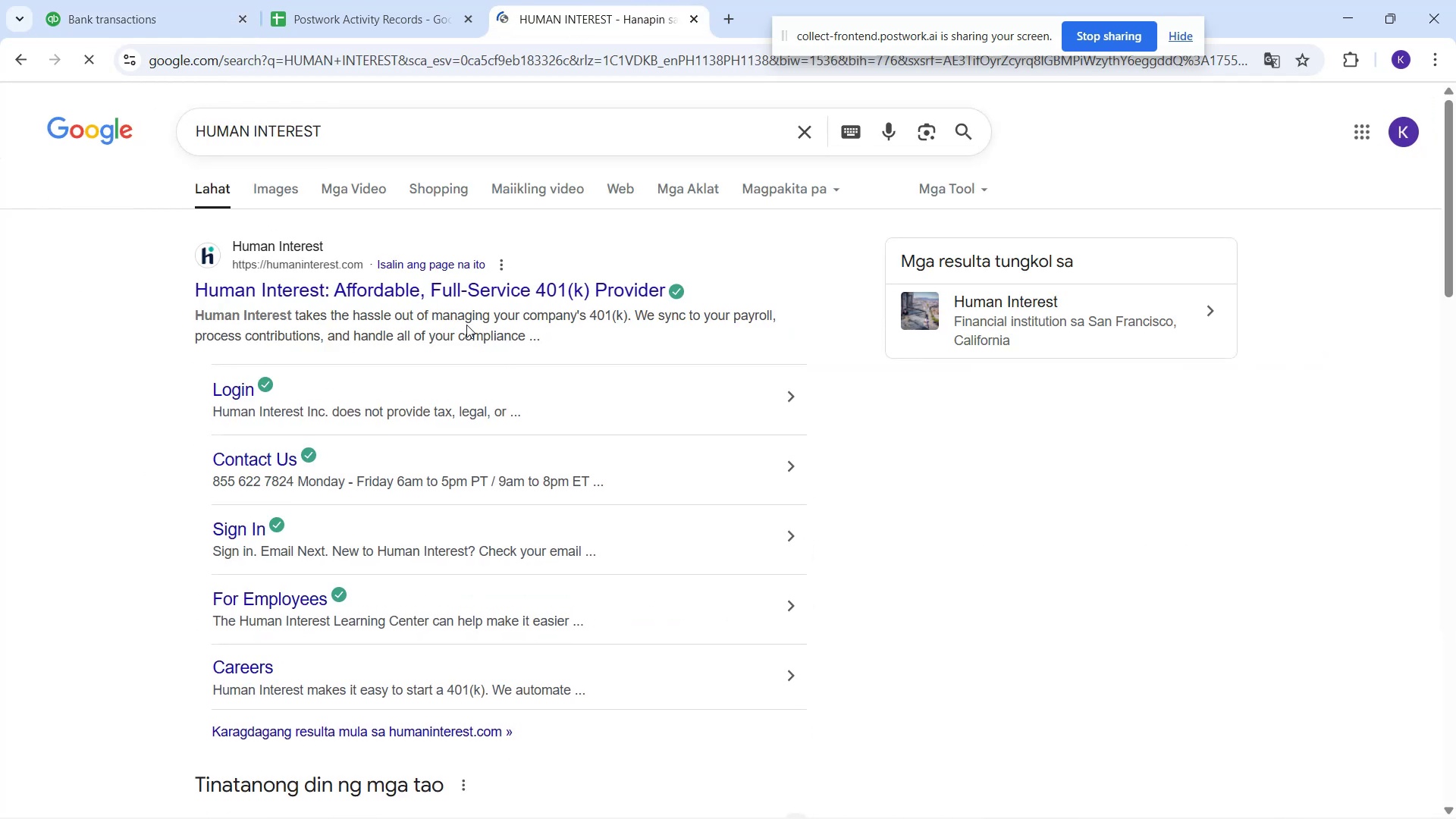 
left_click([140, 1])
 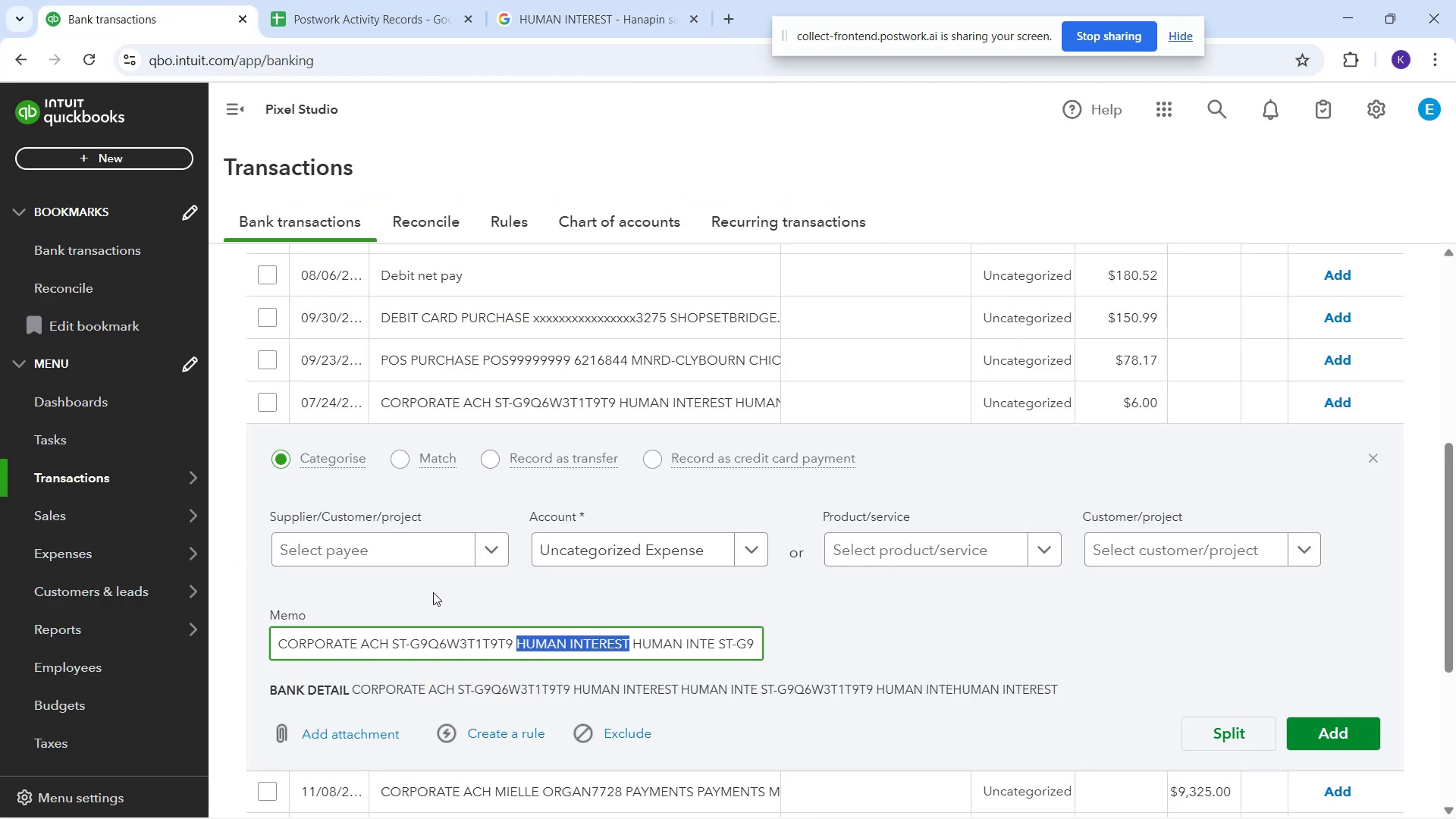 
left_click([411, 552])
 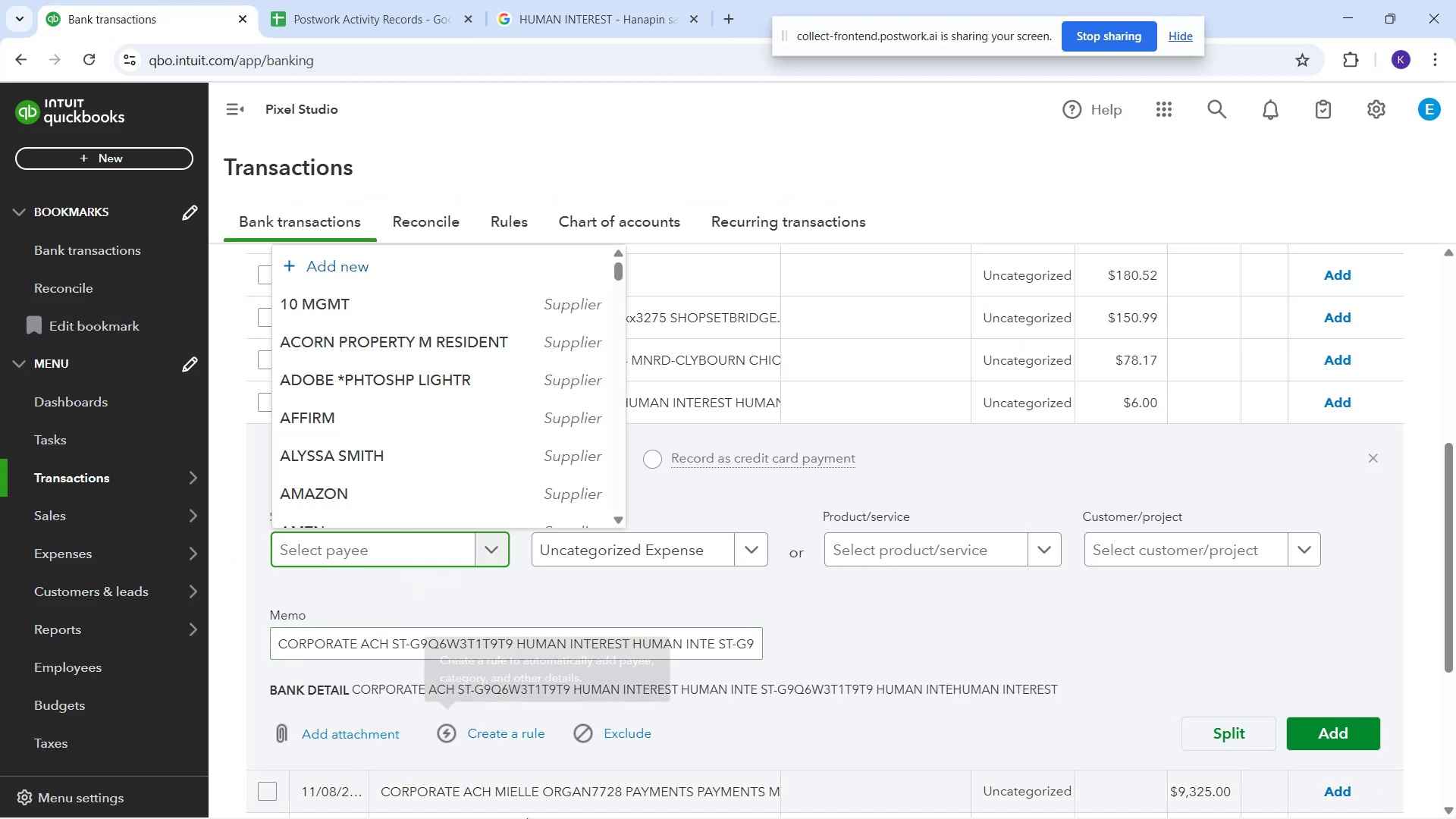 
type(Human Ine[NumLock])
key(Backspace)
type(teresr)
key(Backspace)
type(t)
 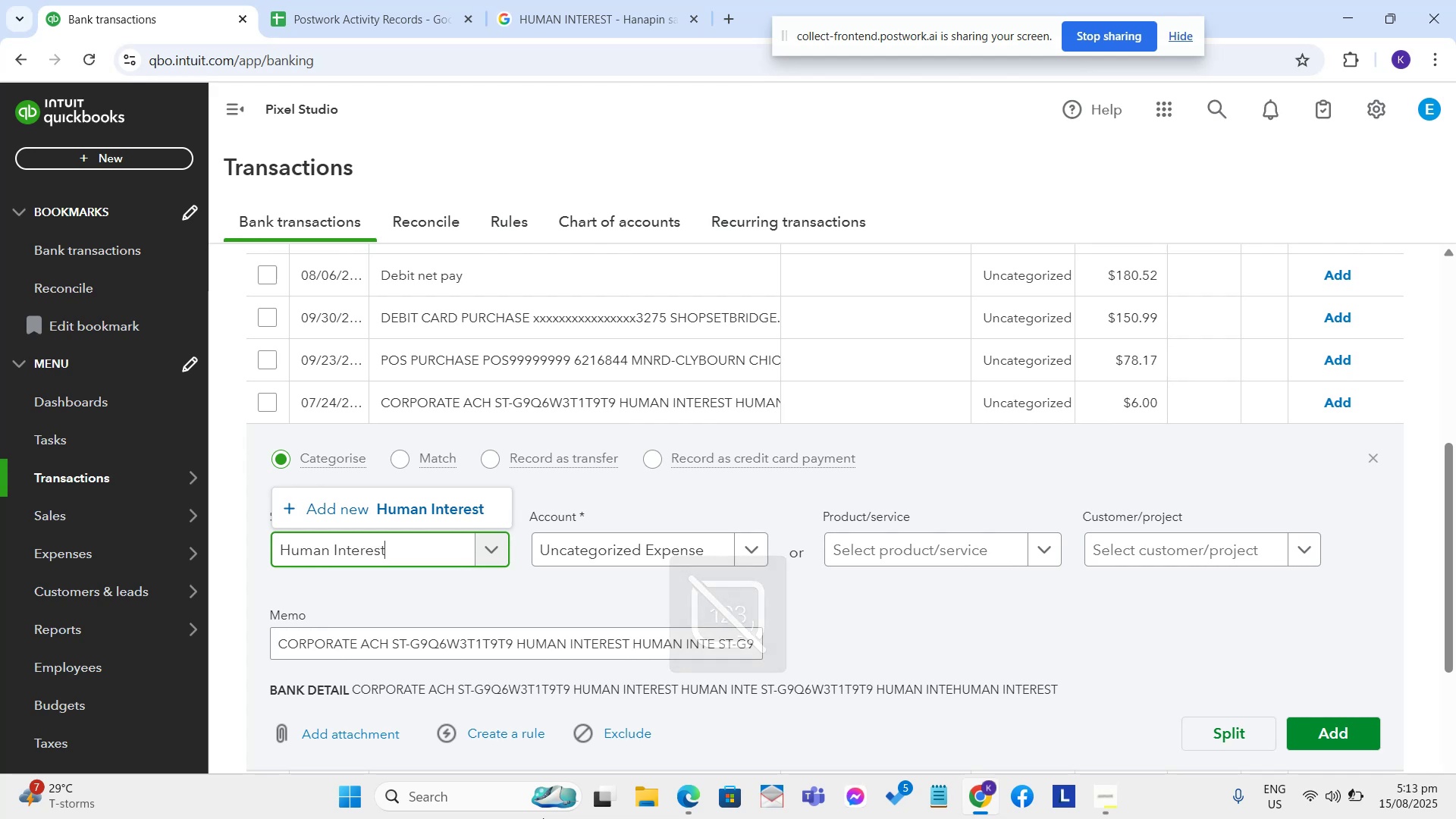 
left_click([441, 489])
 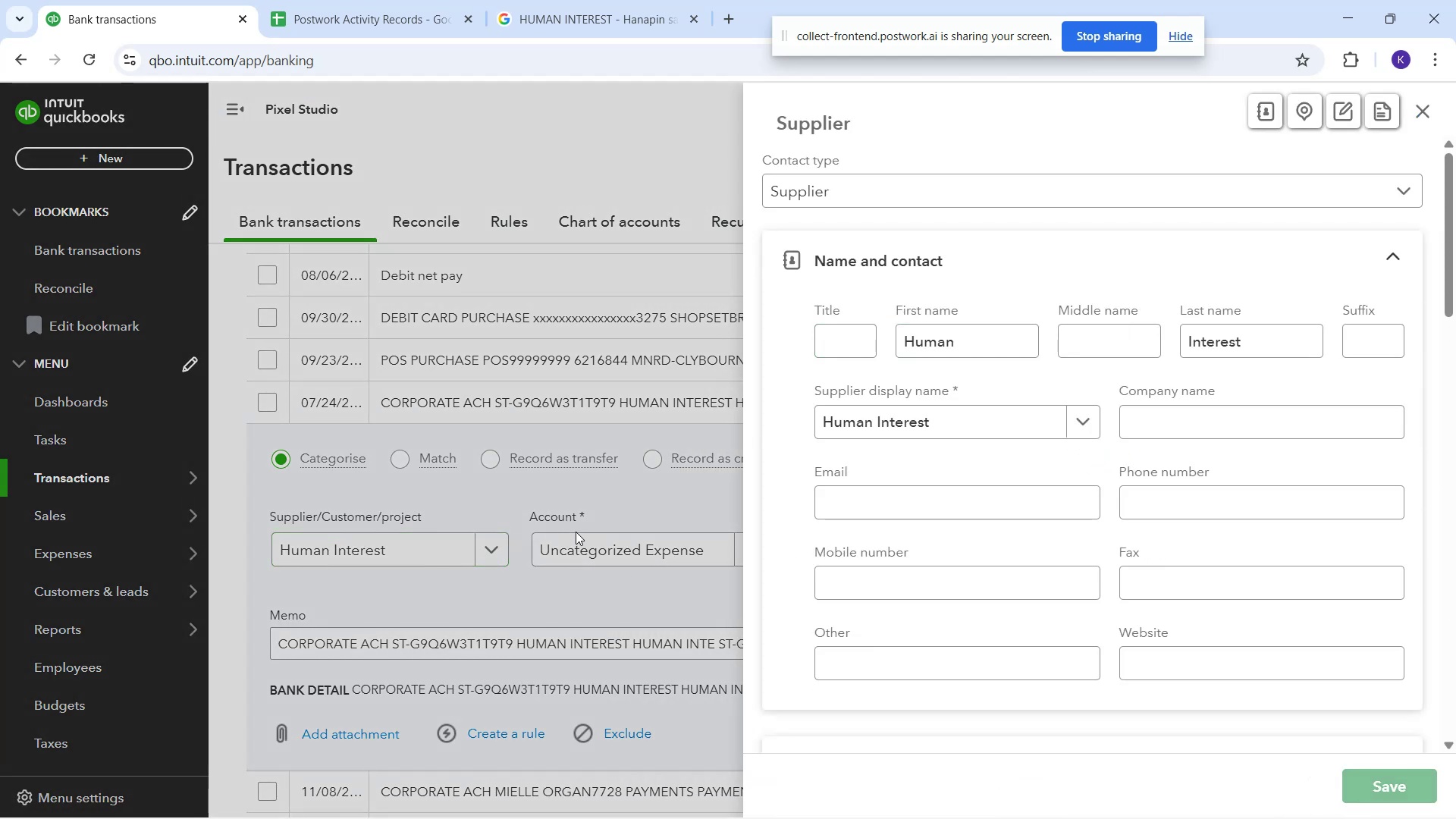 
left_click([603, 562])
 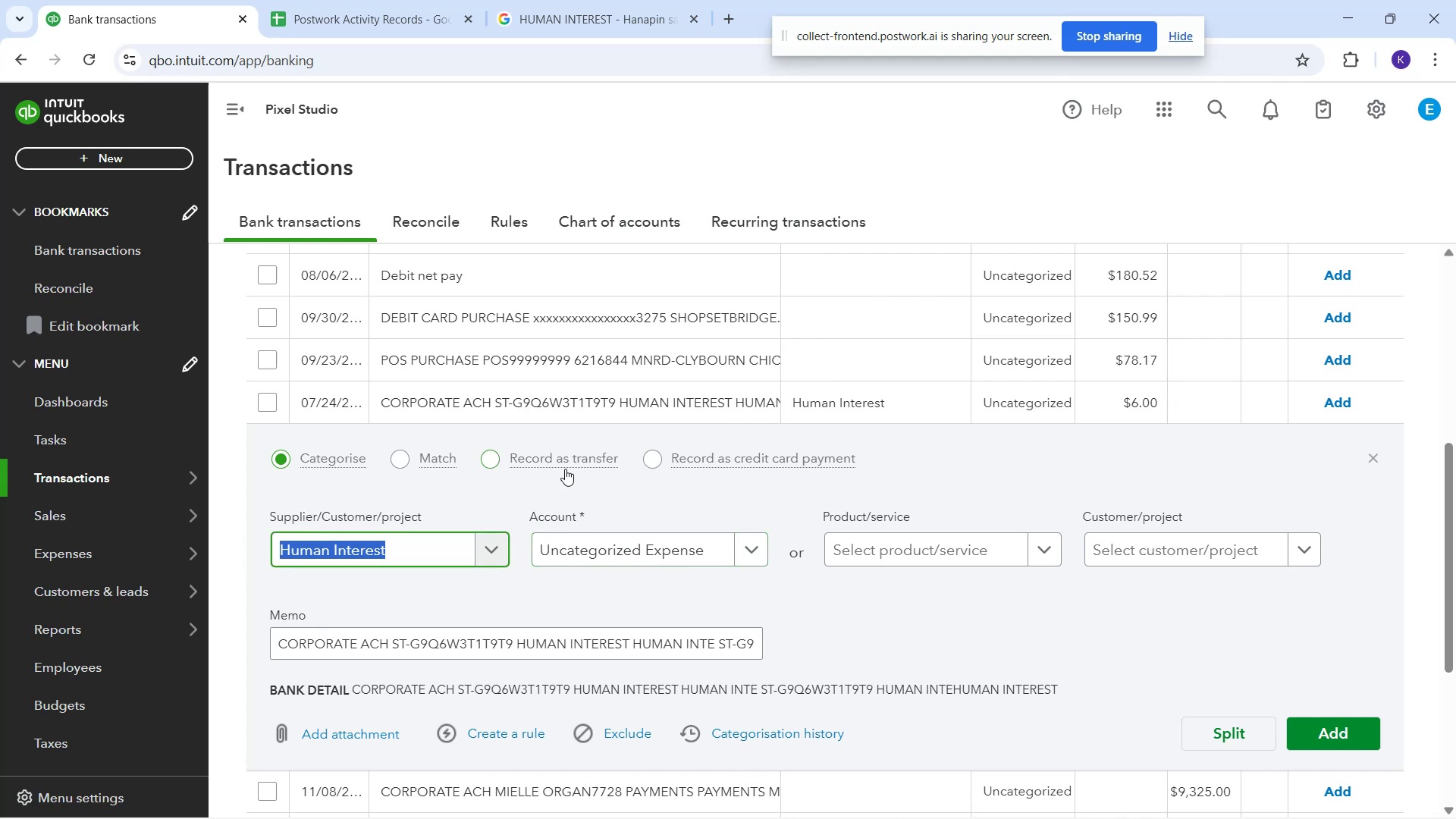 
left_click_drag(start_coordinate=[598, 521], to_coordinate=[601, 526])
 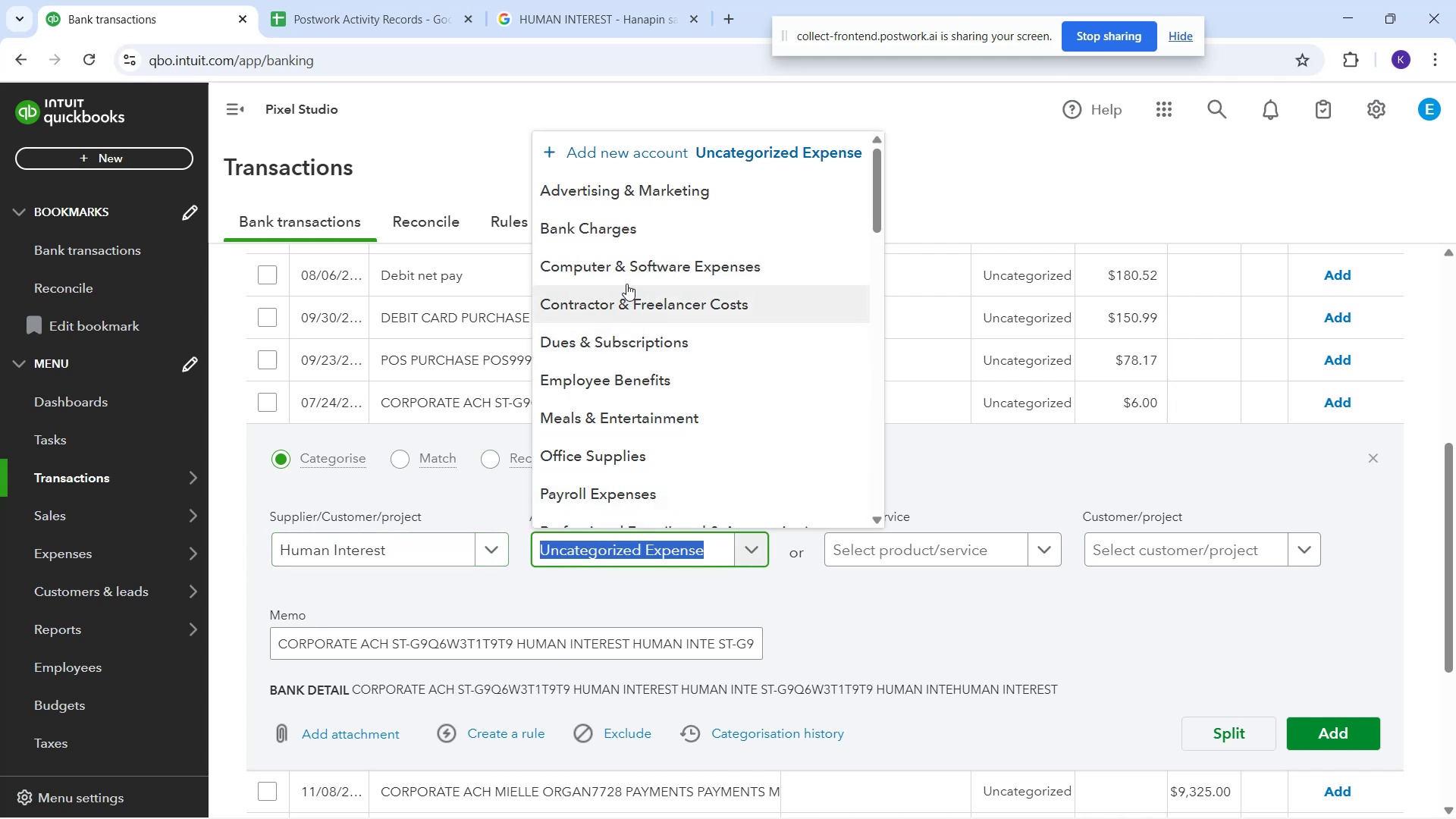 
left_click([638, 277])
 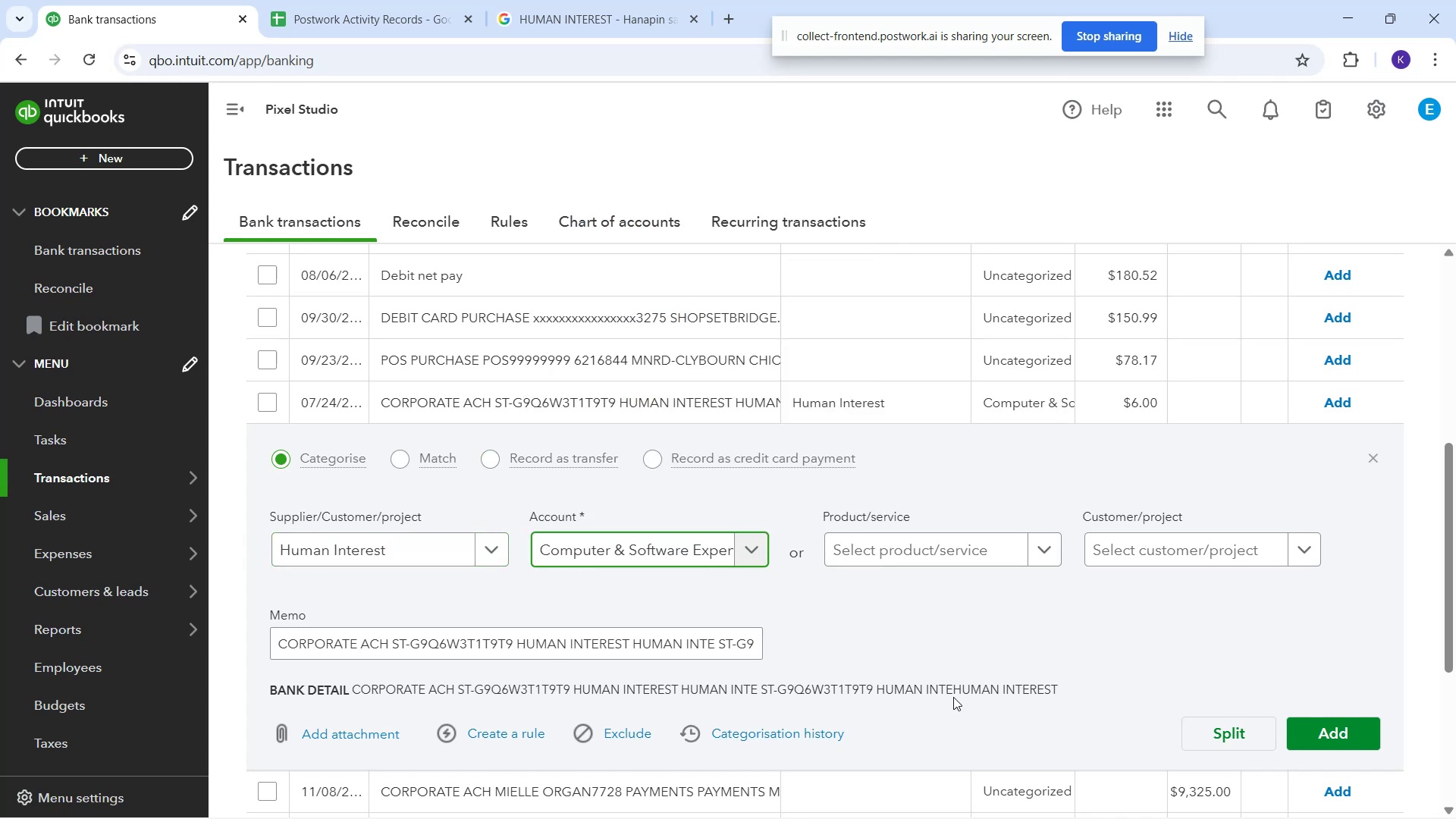 
wait(8.33)
 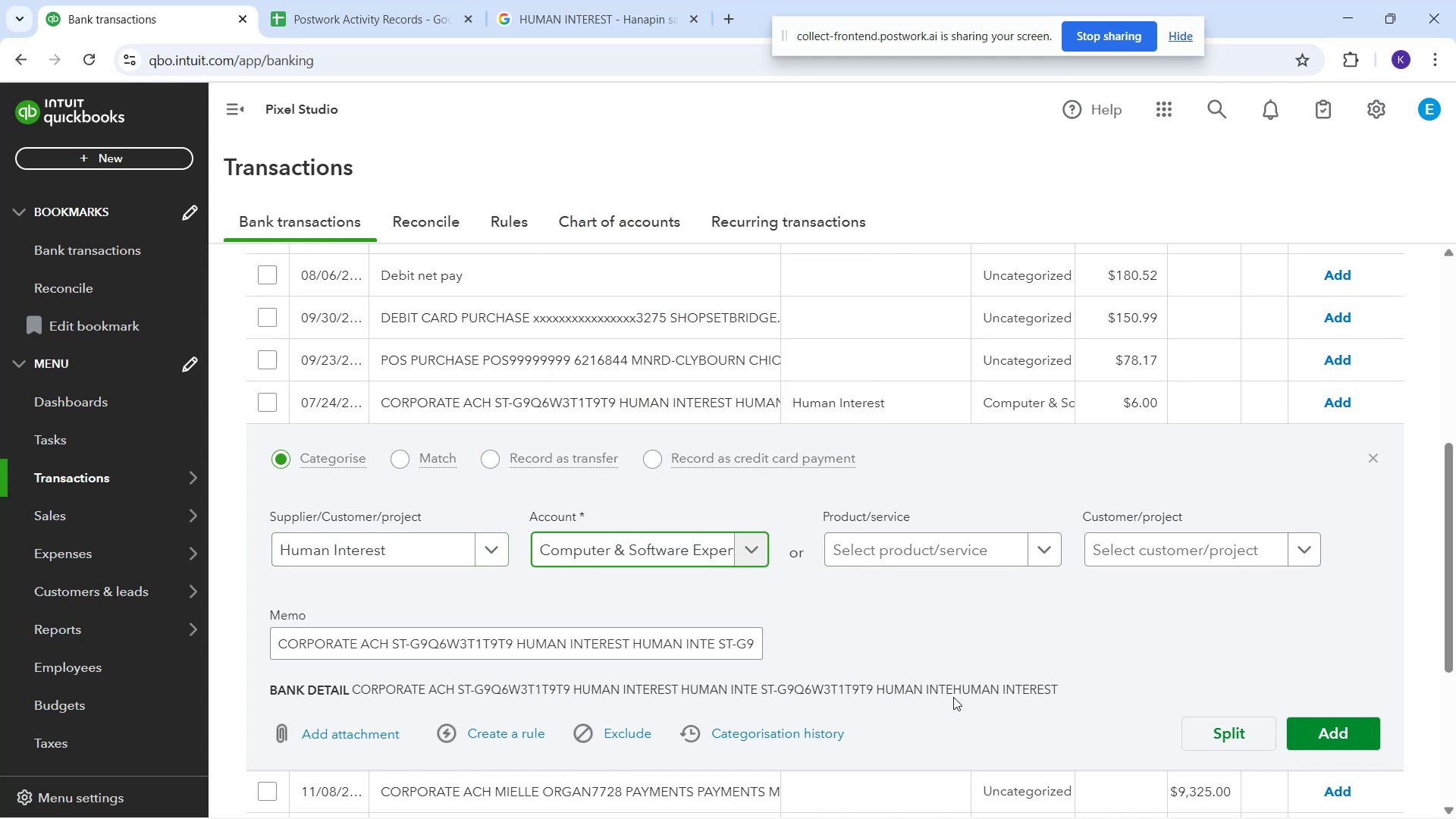 
left_click_drag(start_coordinate=[1283, 745], to_coordinate=[1287, 743])
 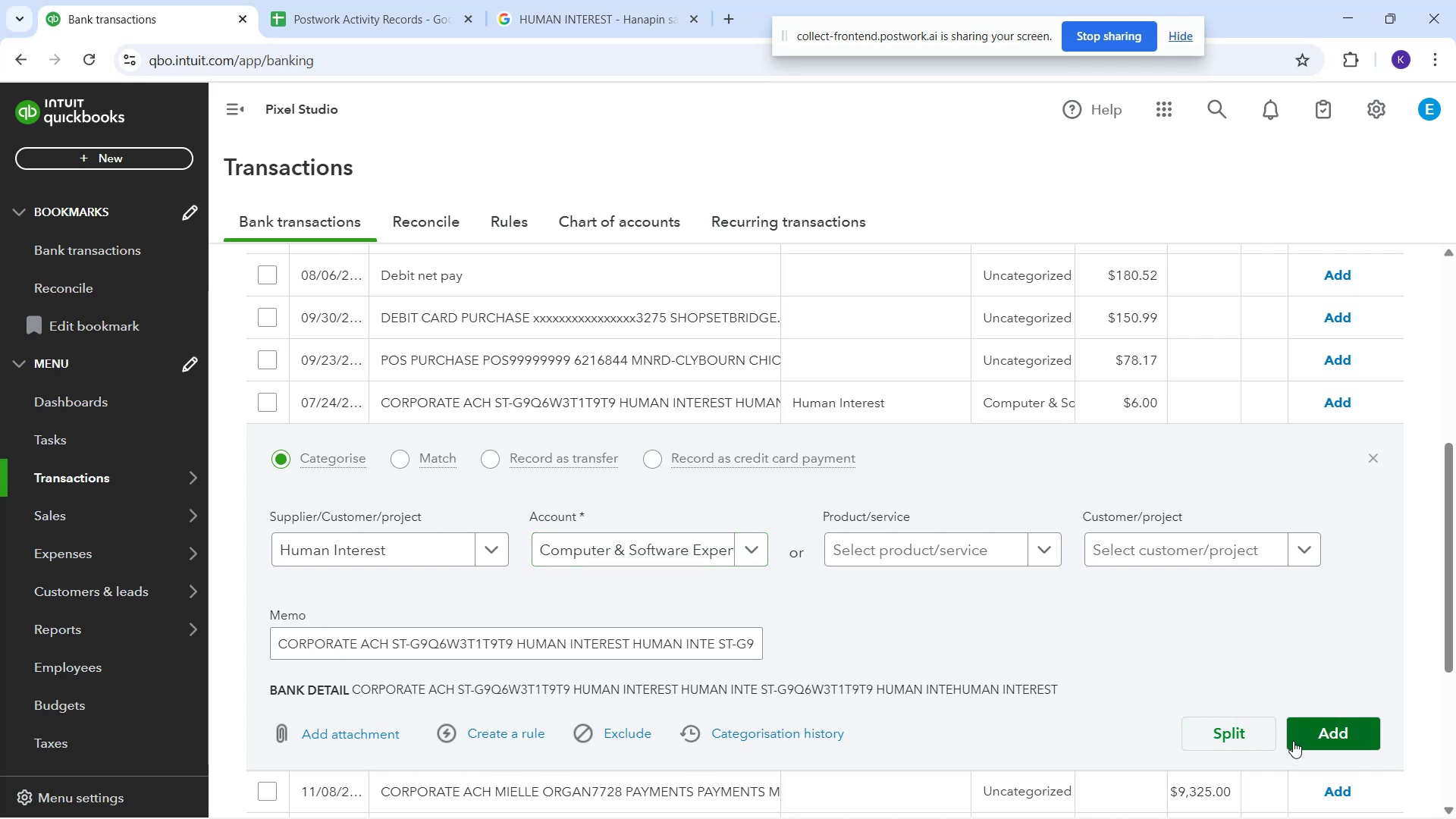 
left_click([1293, 741])
 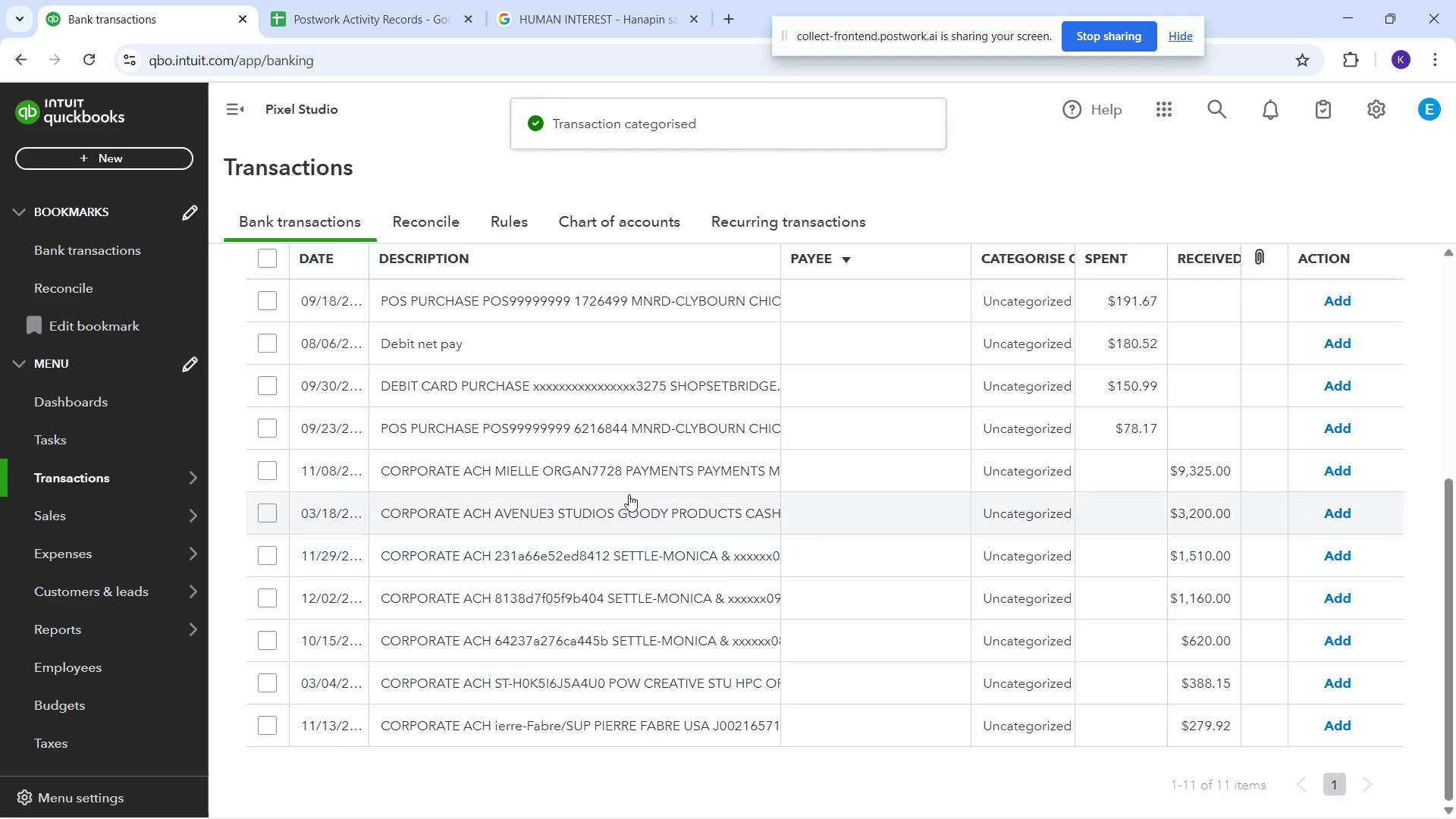 
wait(5.21)
 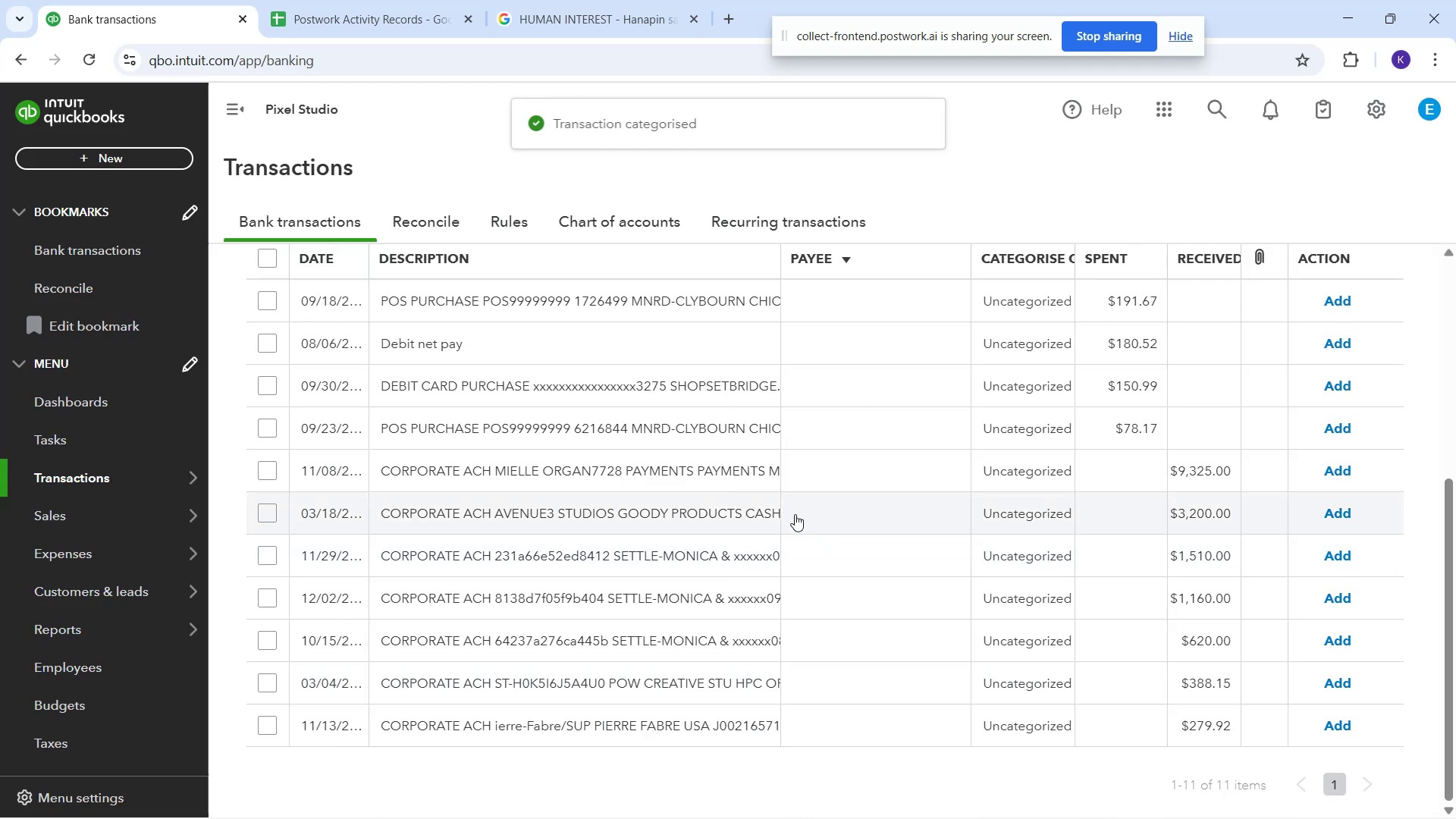 
left_click([617, 485])
 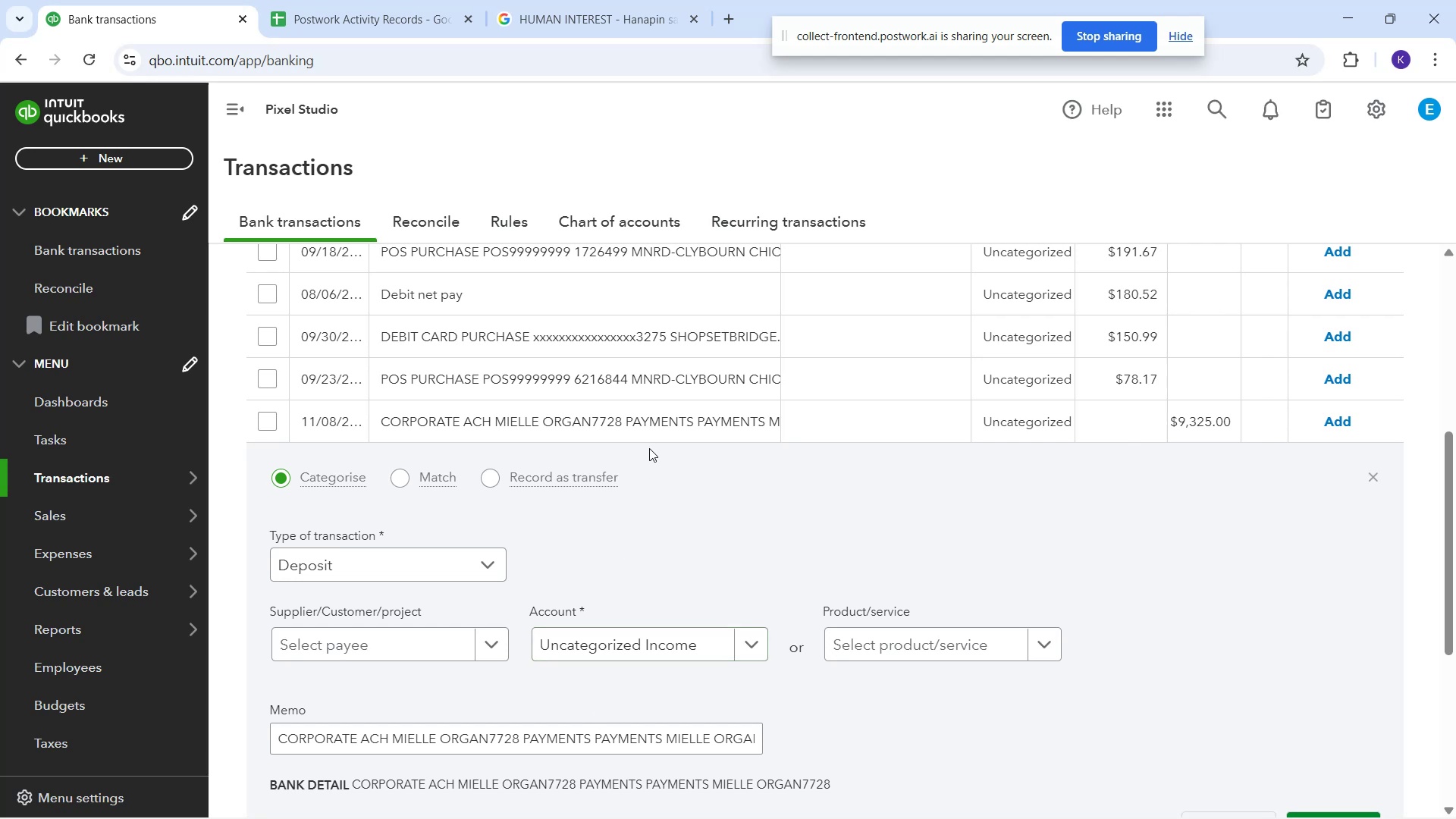 
scroll: coordinate [627, 442], scroll_direction: down, amount: 4.0
 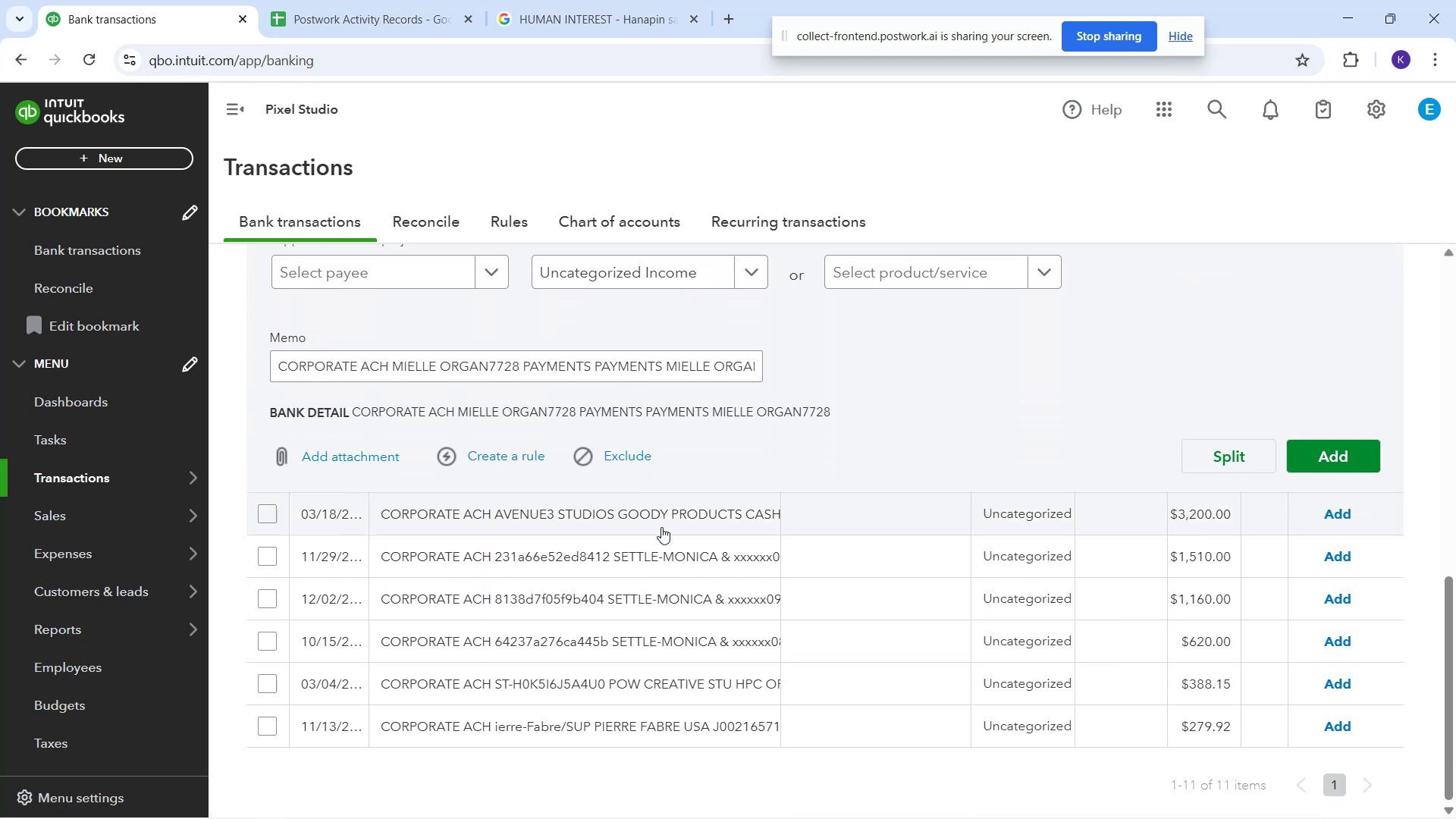 
left_click([652, 500])
 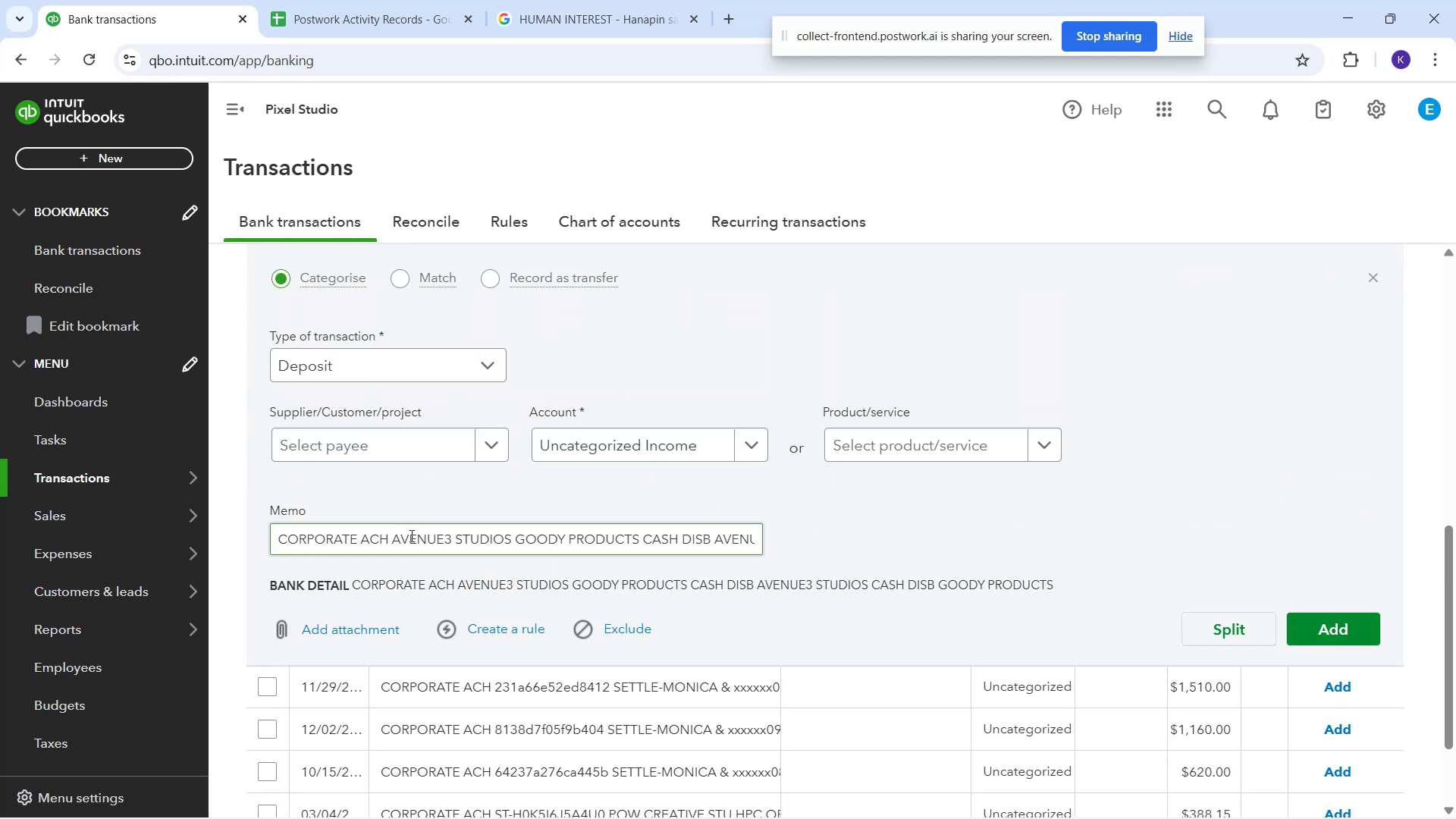 
wait(5.27)
 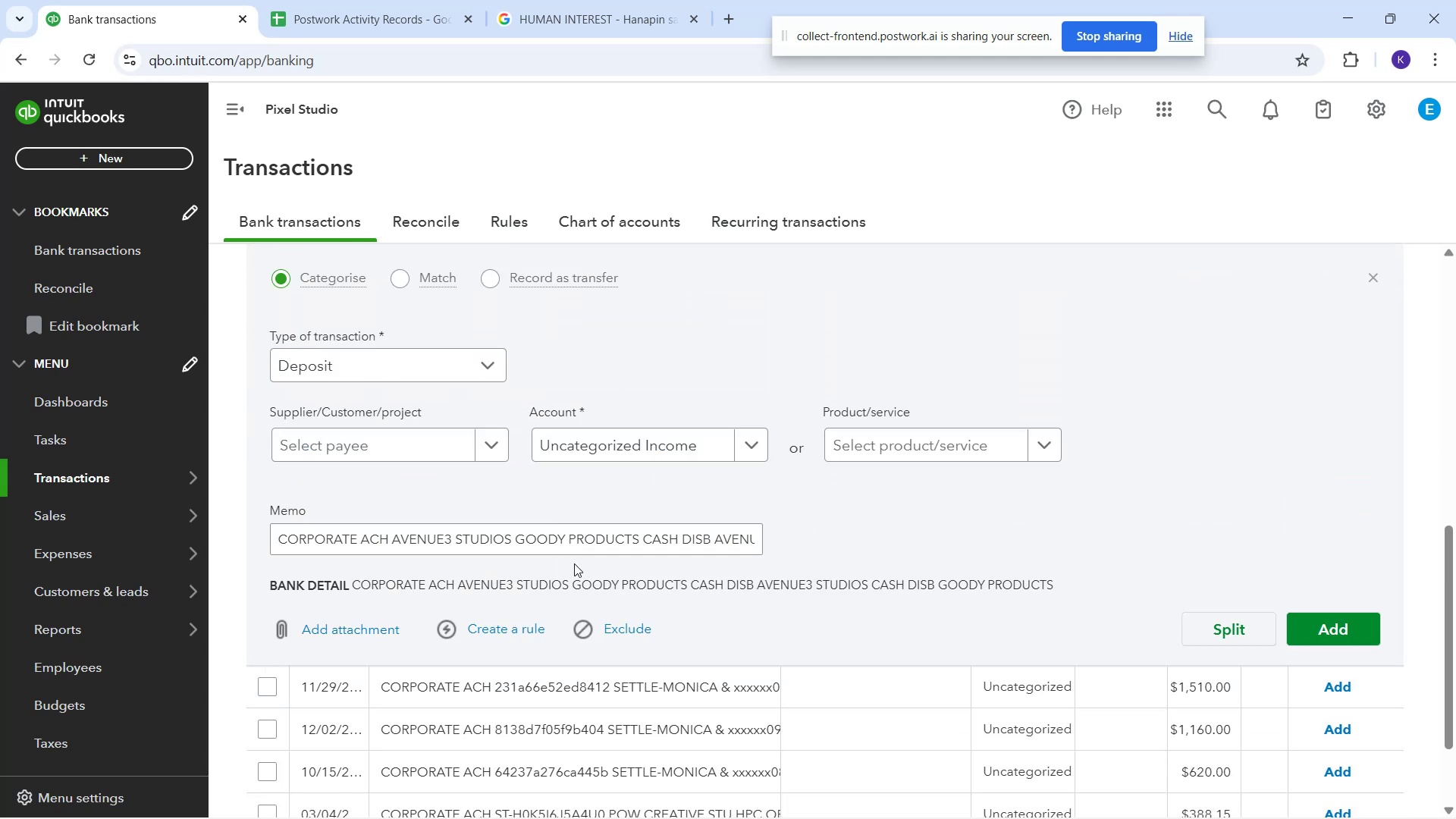 
left_click_drag(start_coordinate=[457, 538], to_coordinate=[643, 539])
 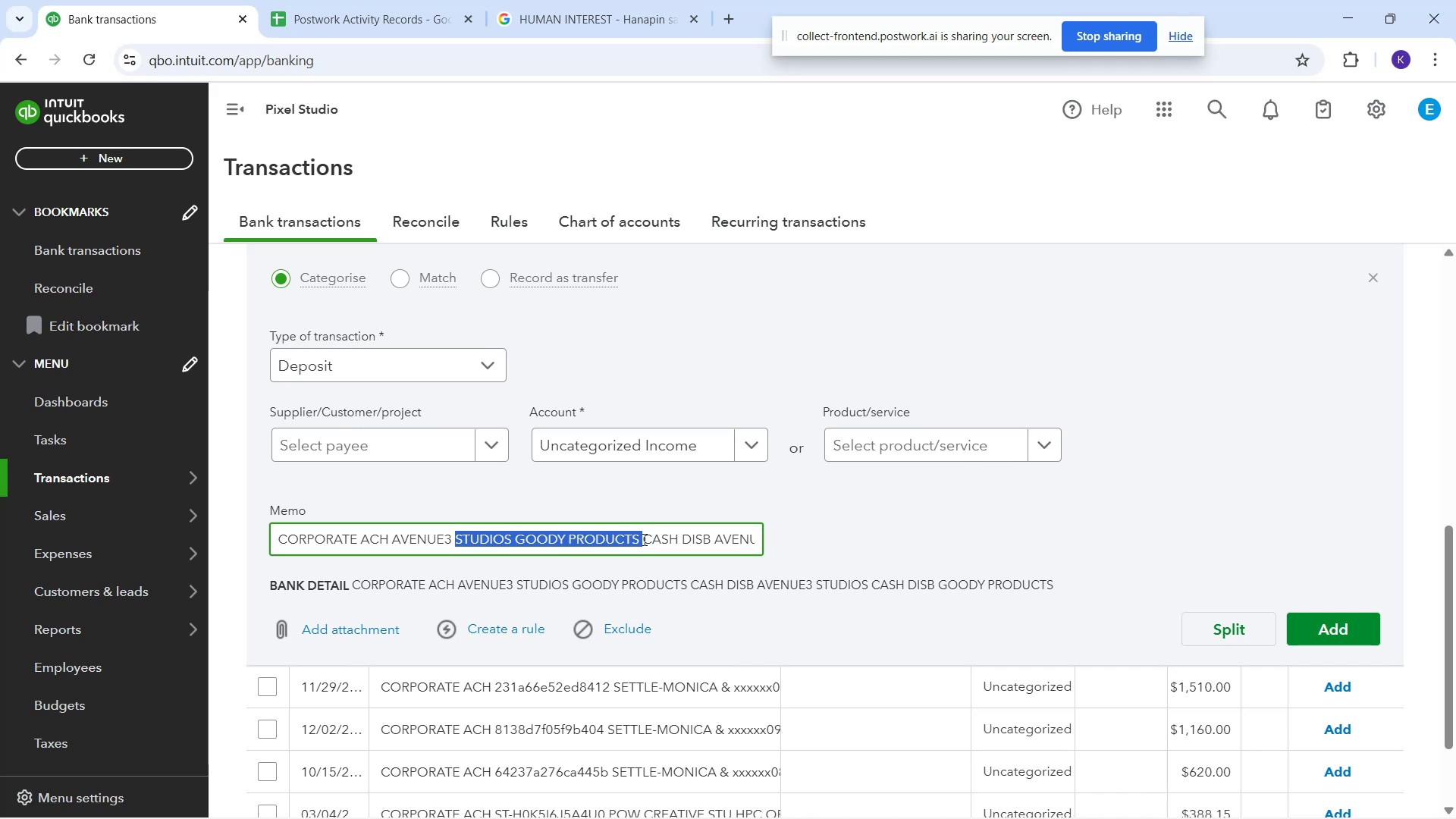 
key(Control+C)
 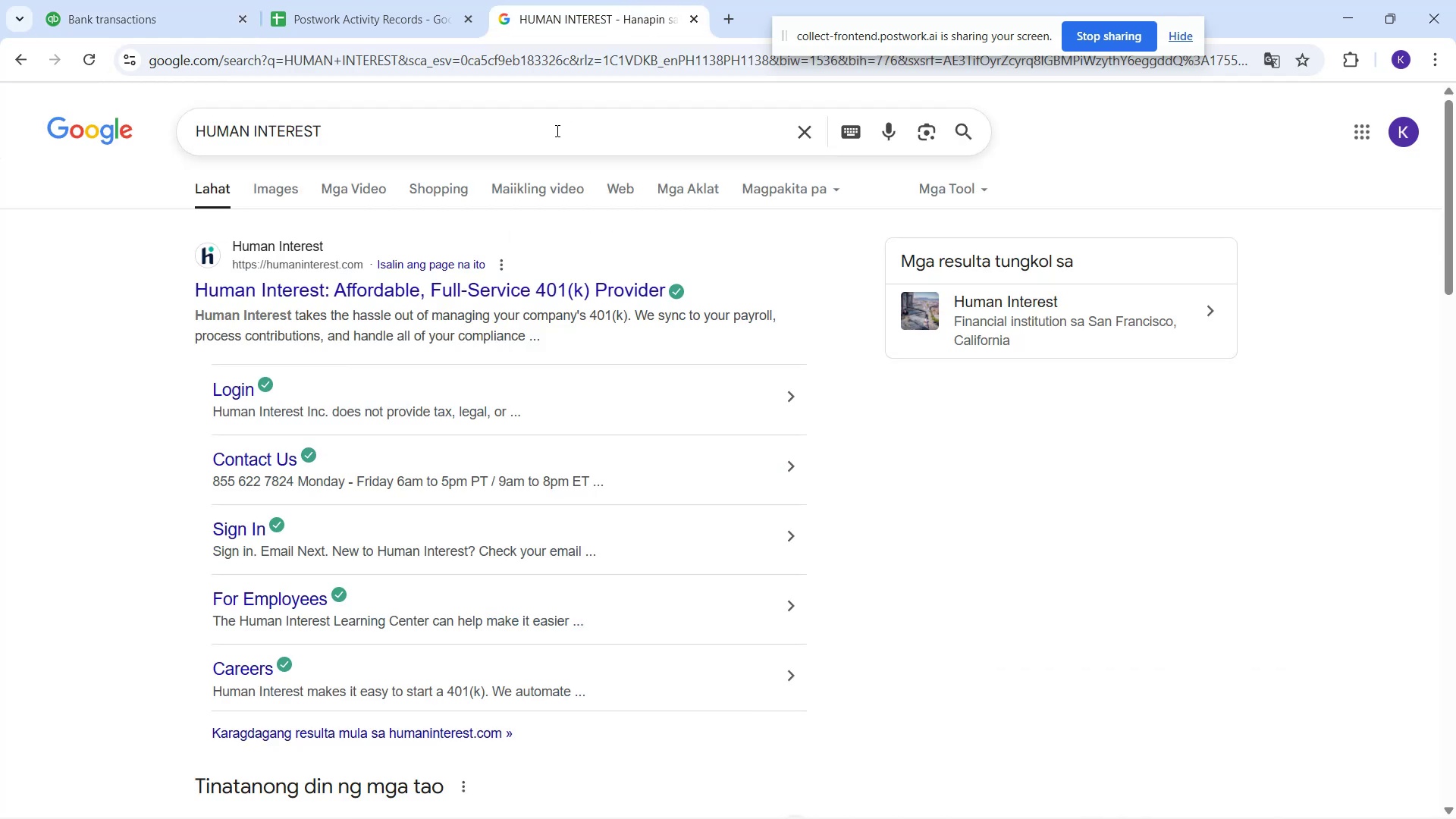 
left_click_drag(start_coordinate=[504, 121], to_coordinate=[86, 191])
 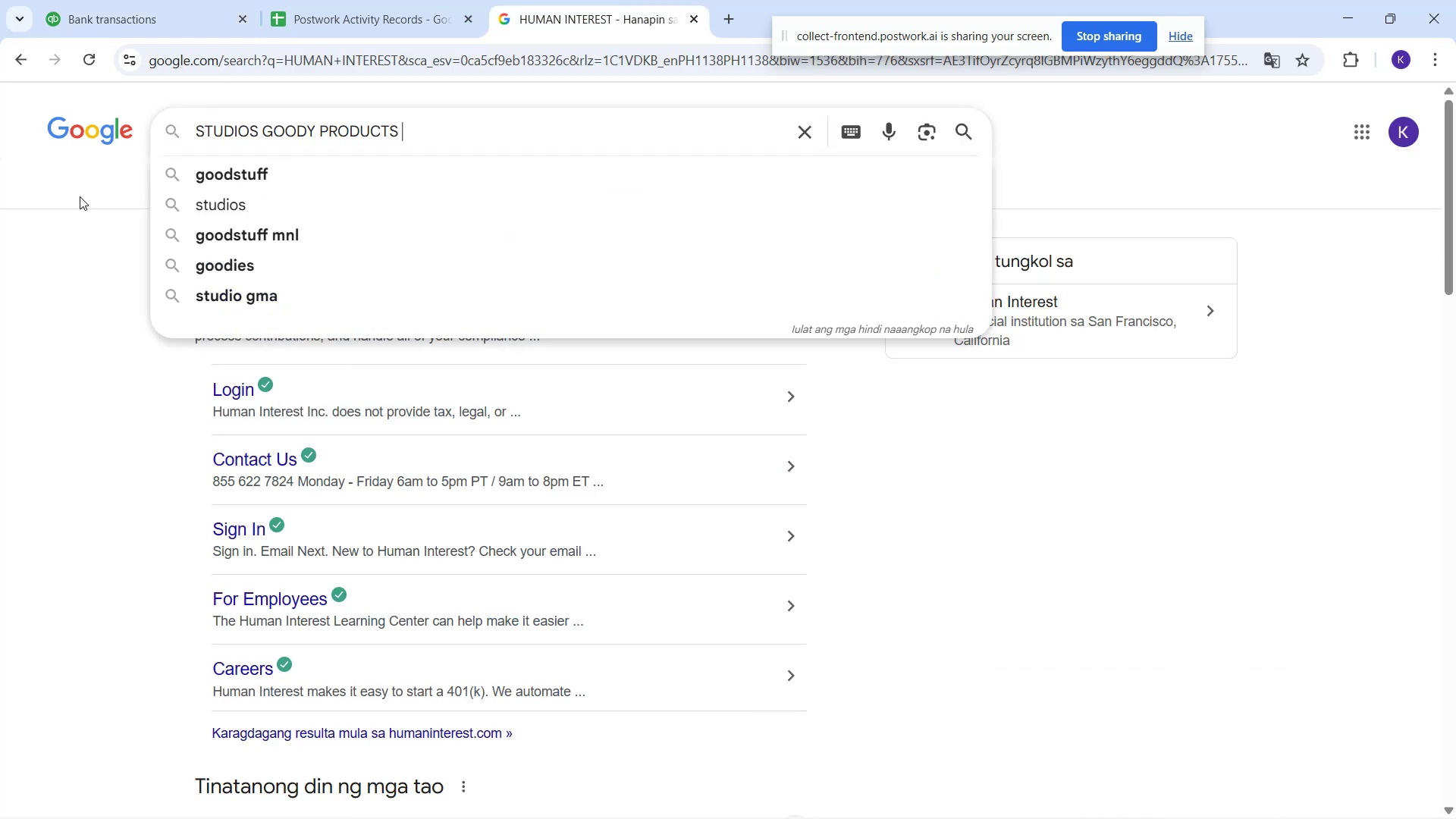 
key(Control+V)
 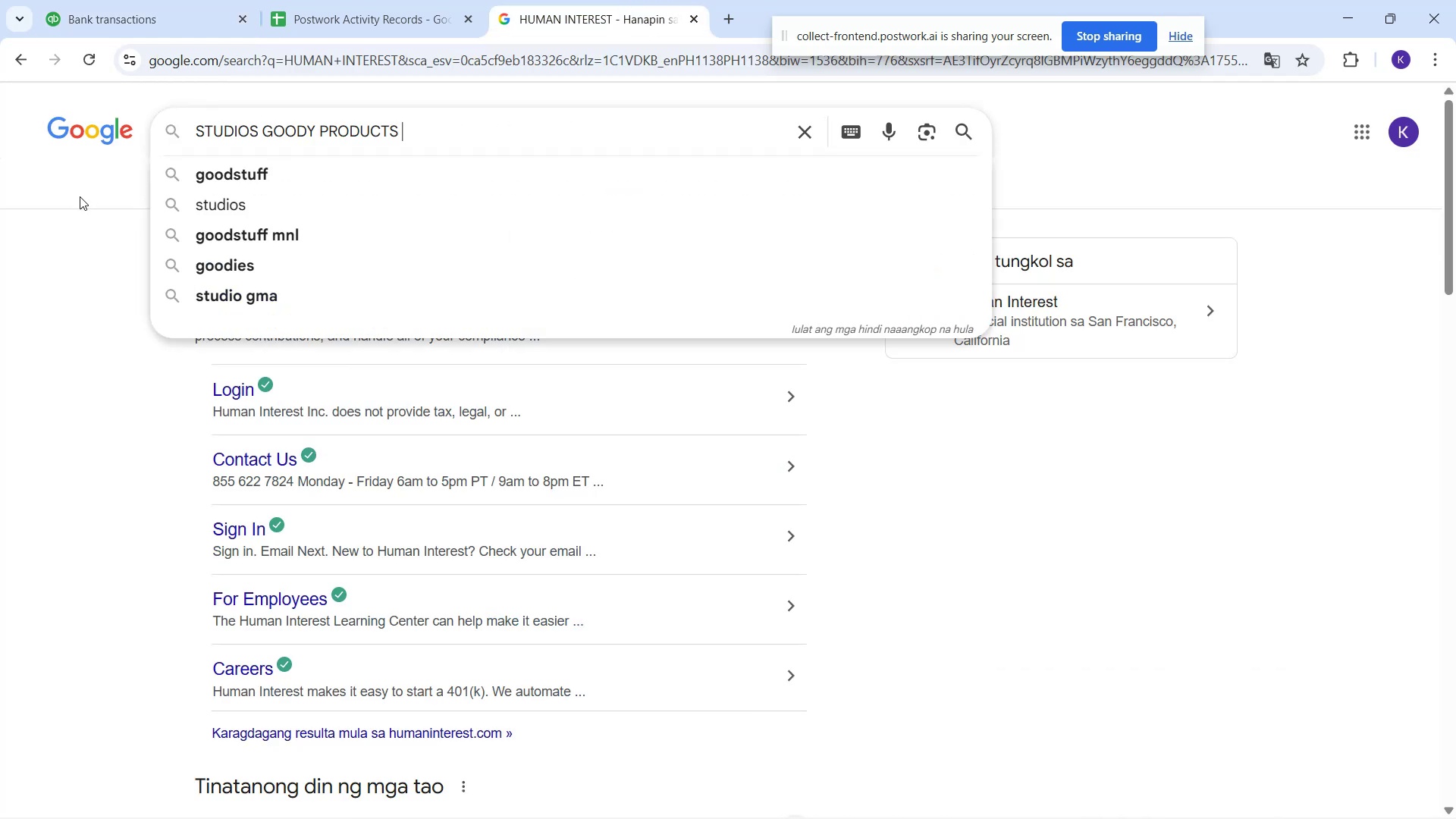 
key(Enter)
 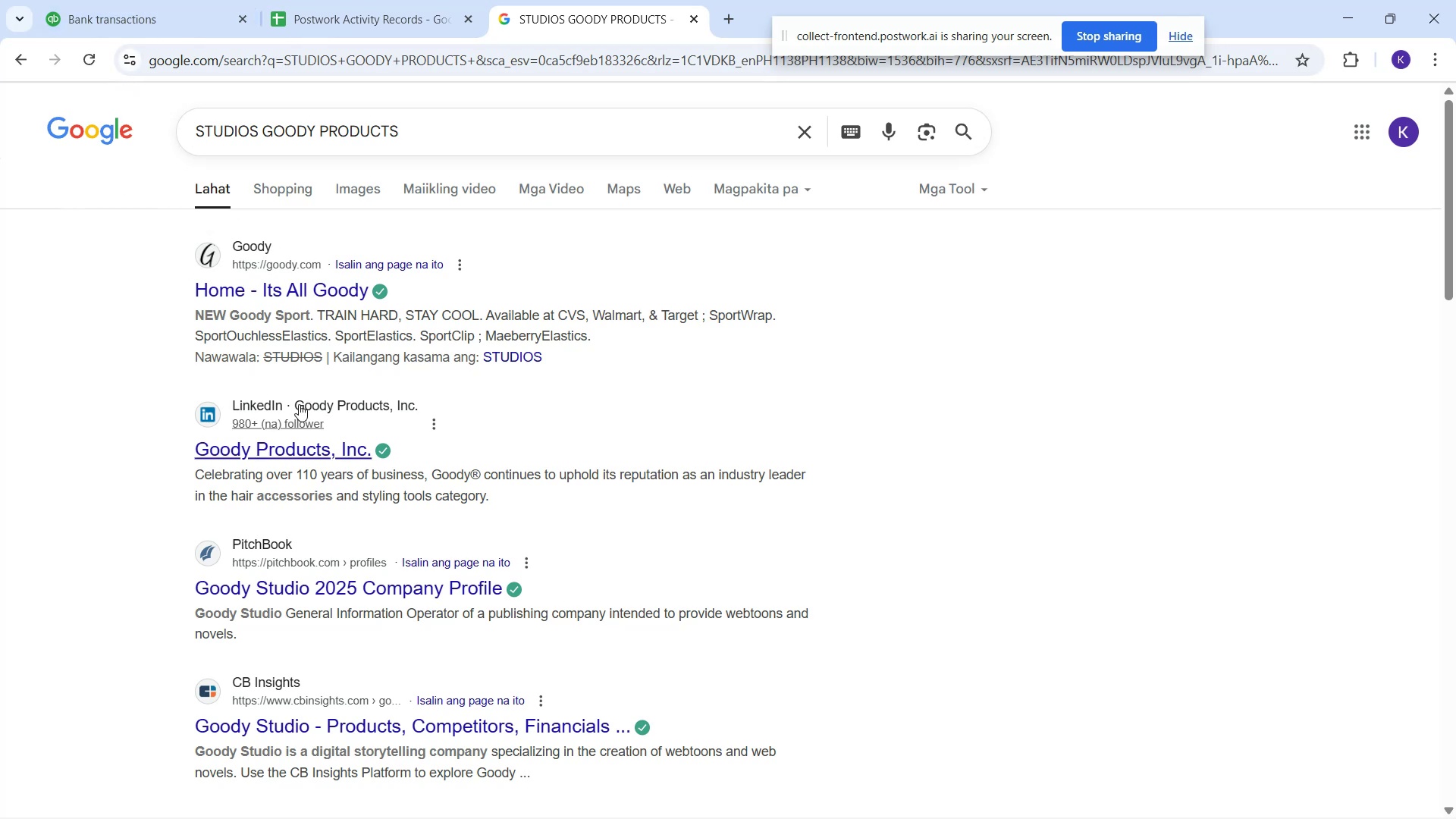 
wait(11.29)
 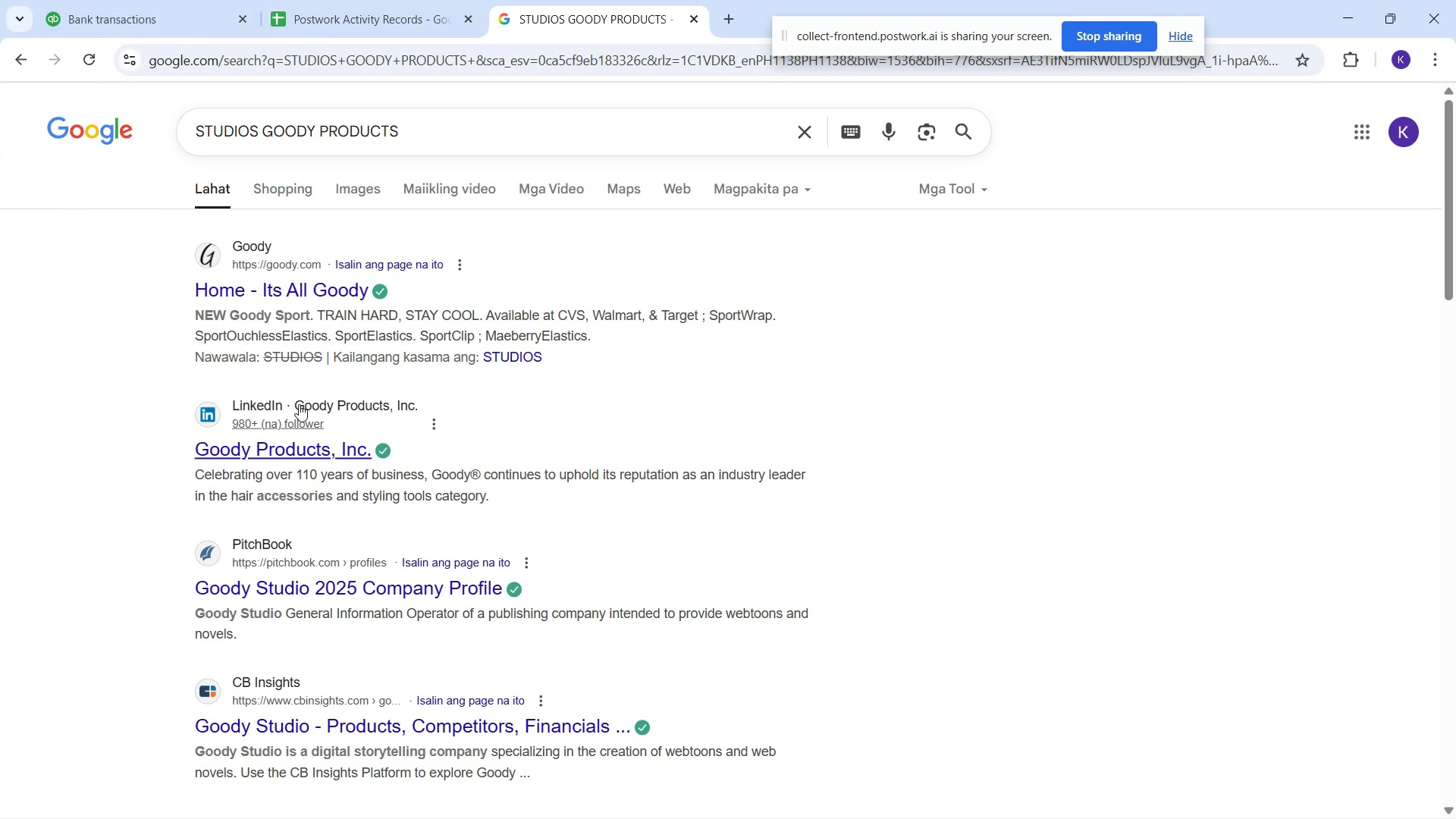 
left_click([166, 0])
 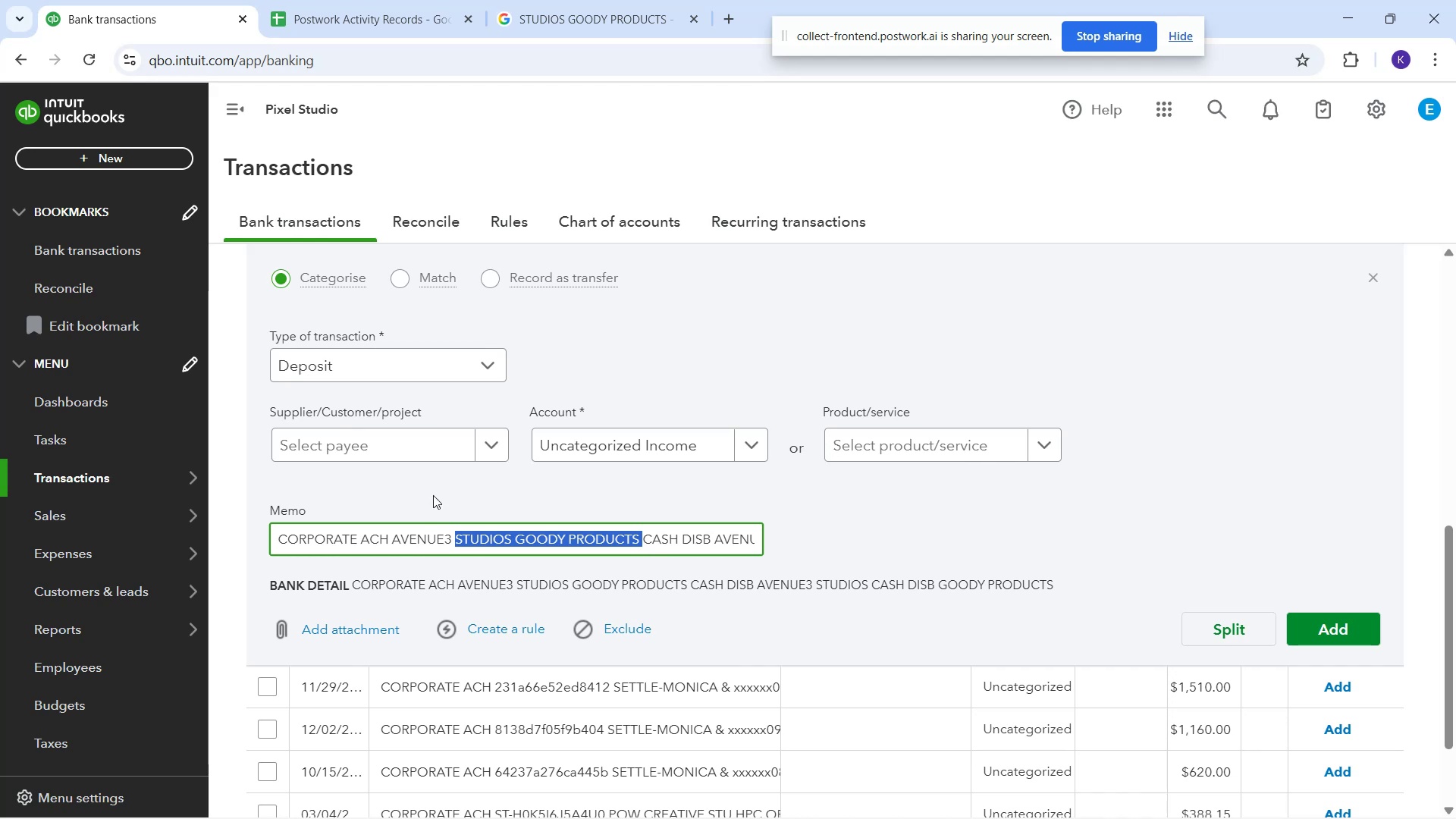 
wait(5.05)
 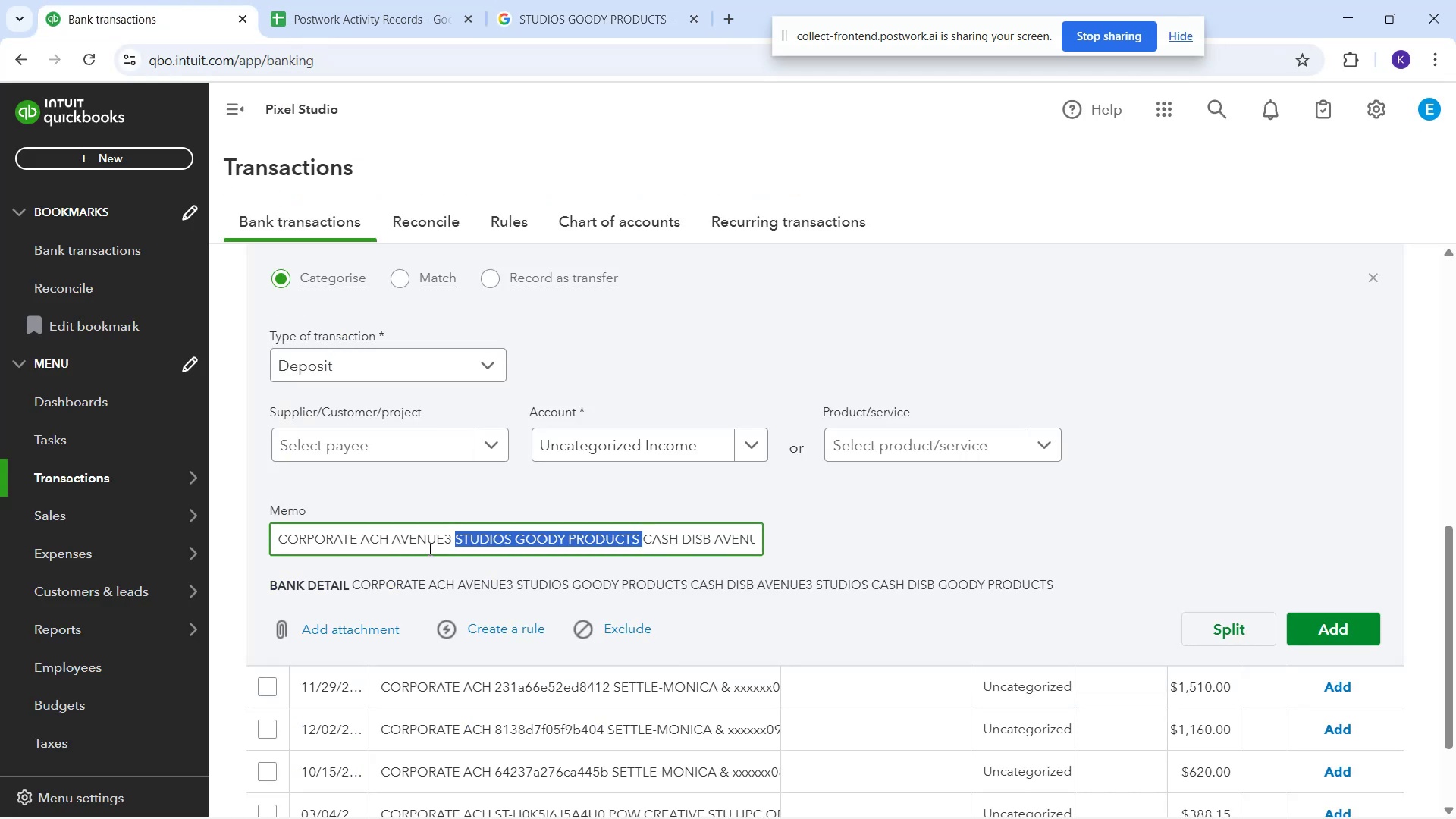 
left_click([635, 0])
 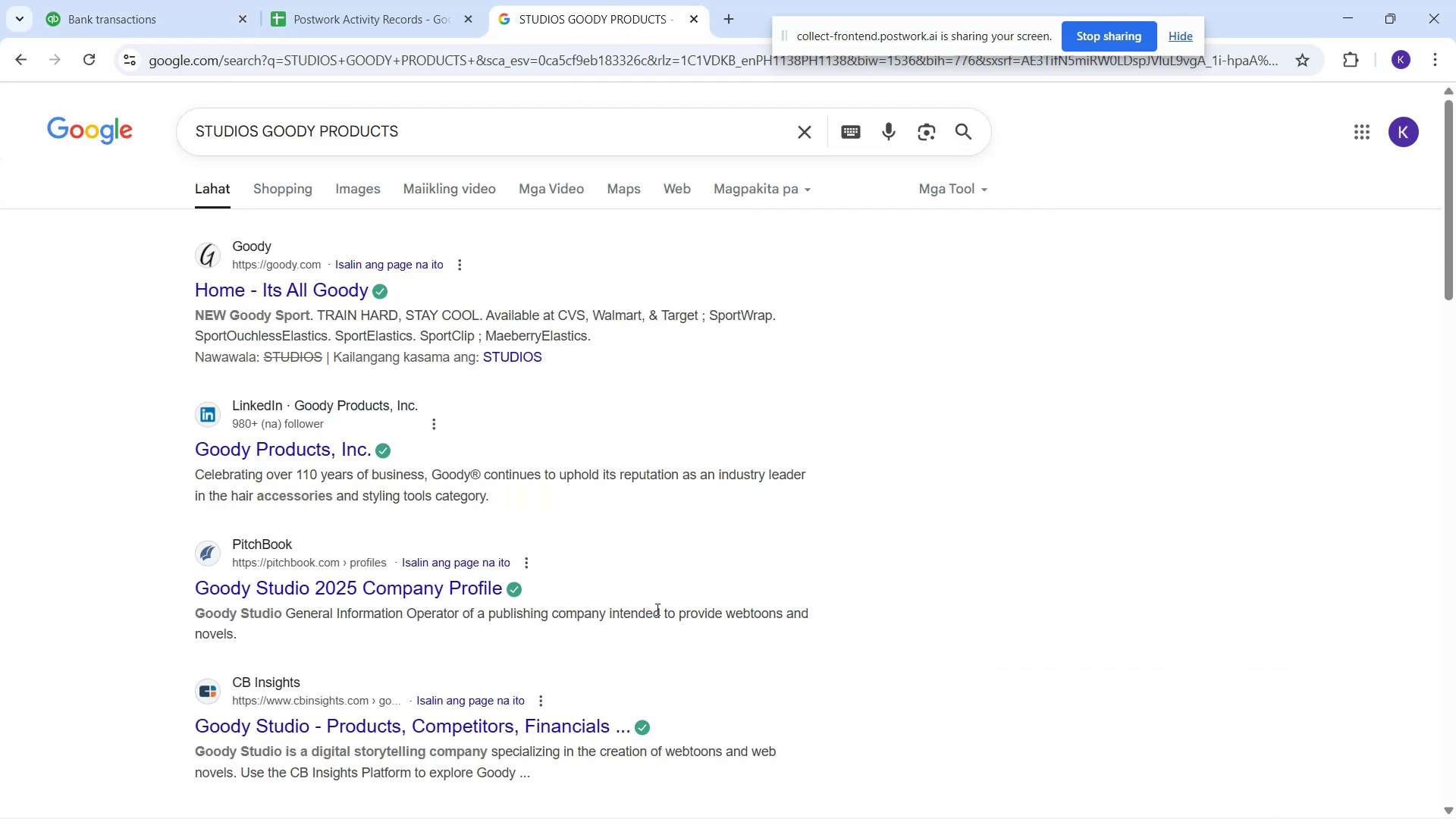 
mouse_move([98, 0])
 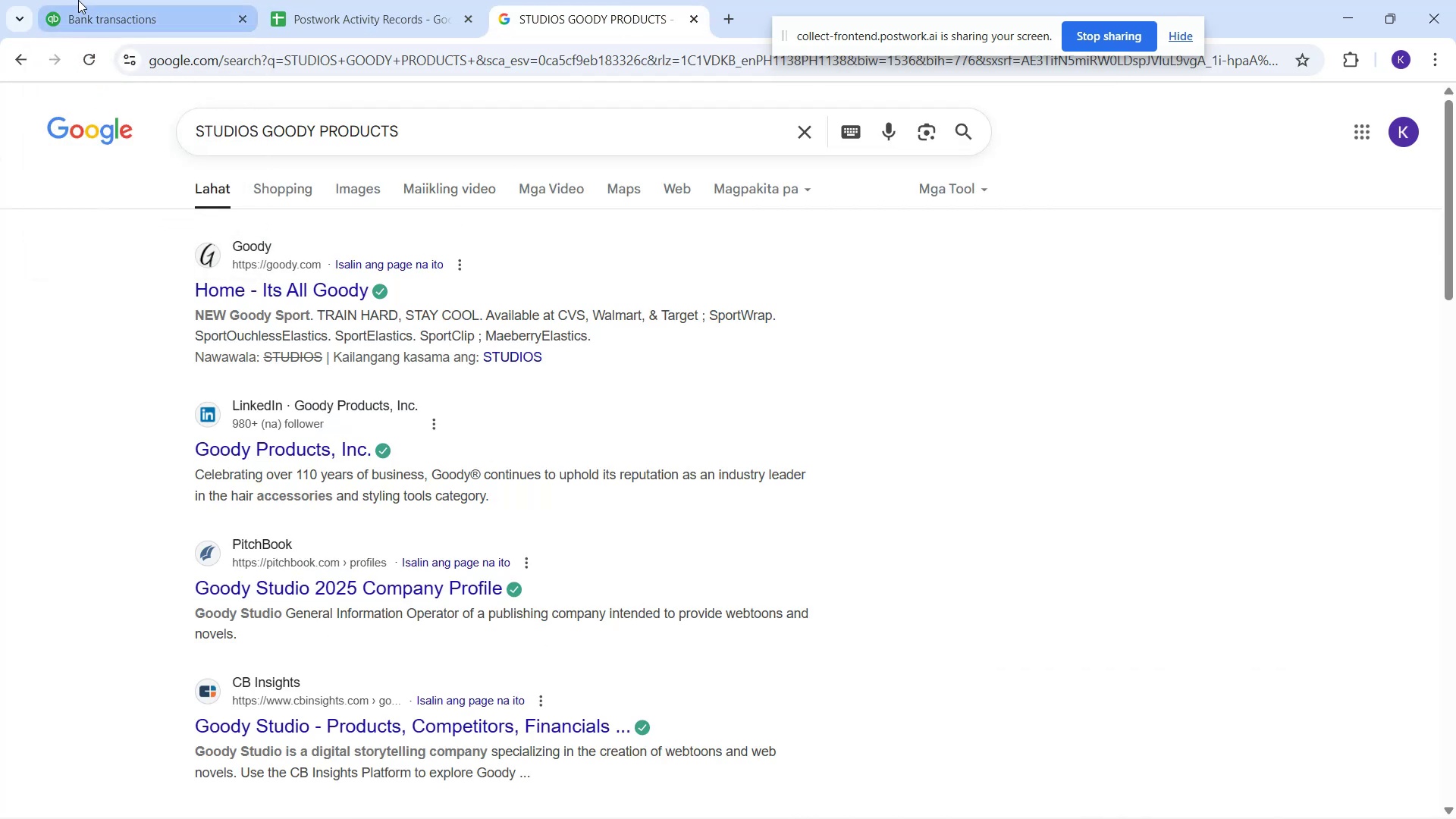 
left_click([77, 0])
 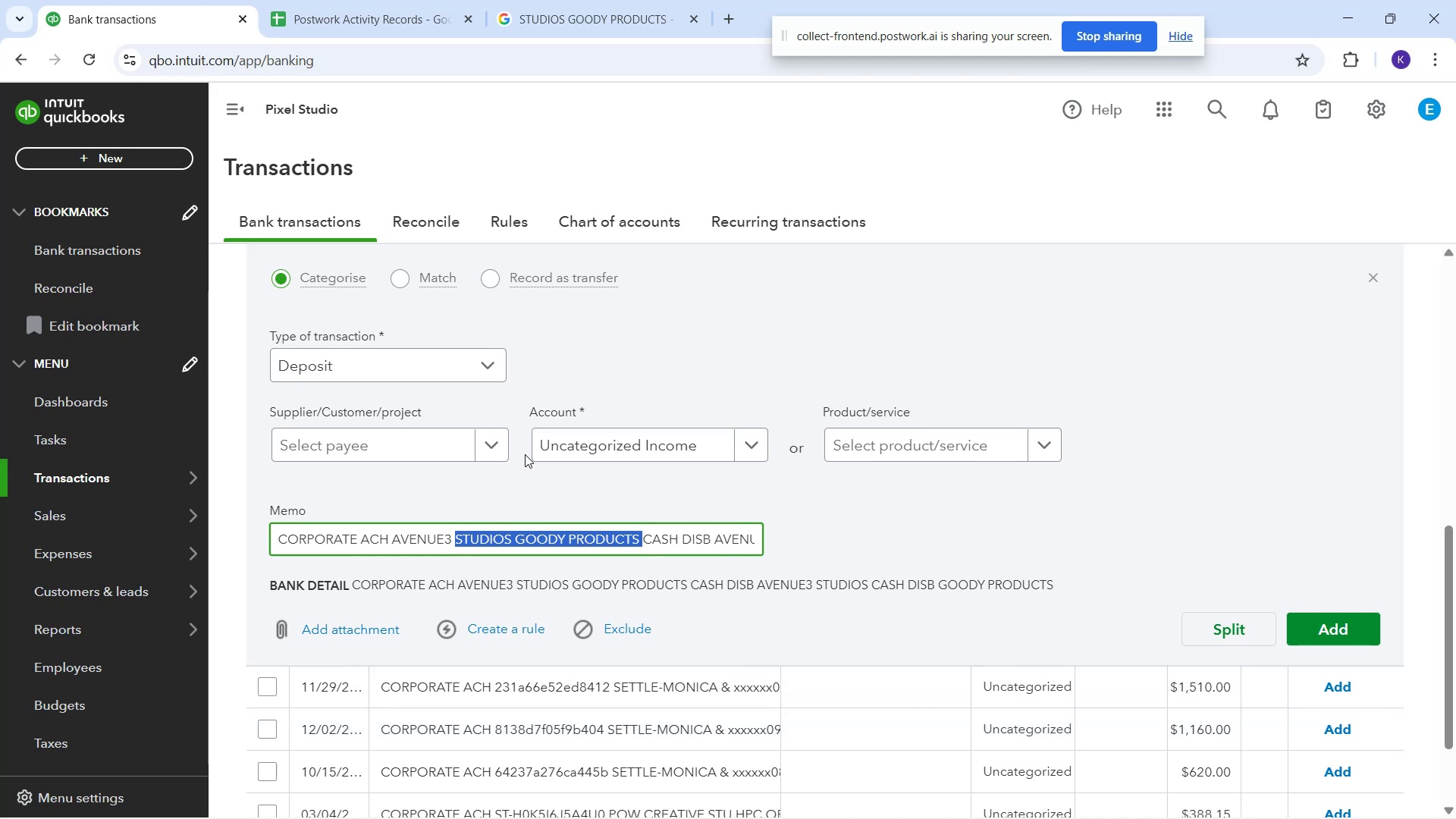 
scroll: coordinate [654, 702], scroll_direction: down, amount: 5.0
 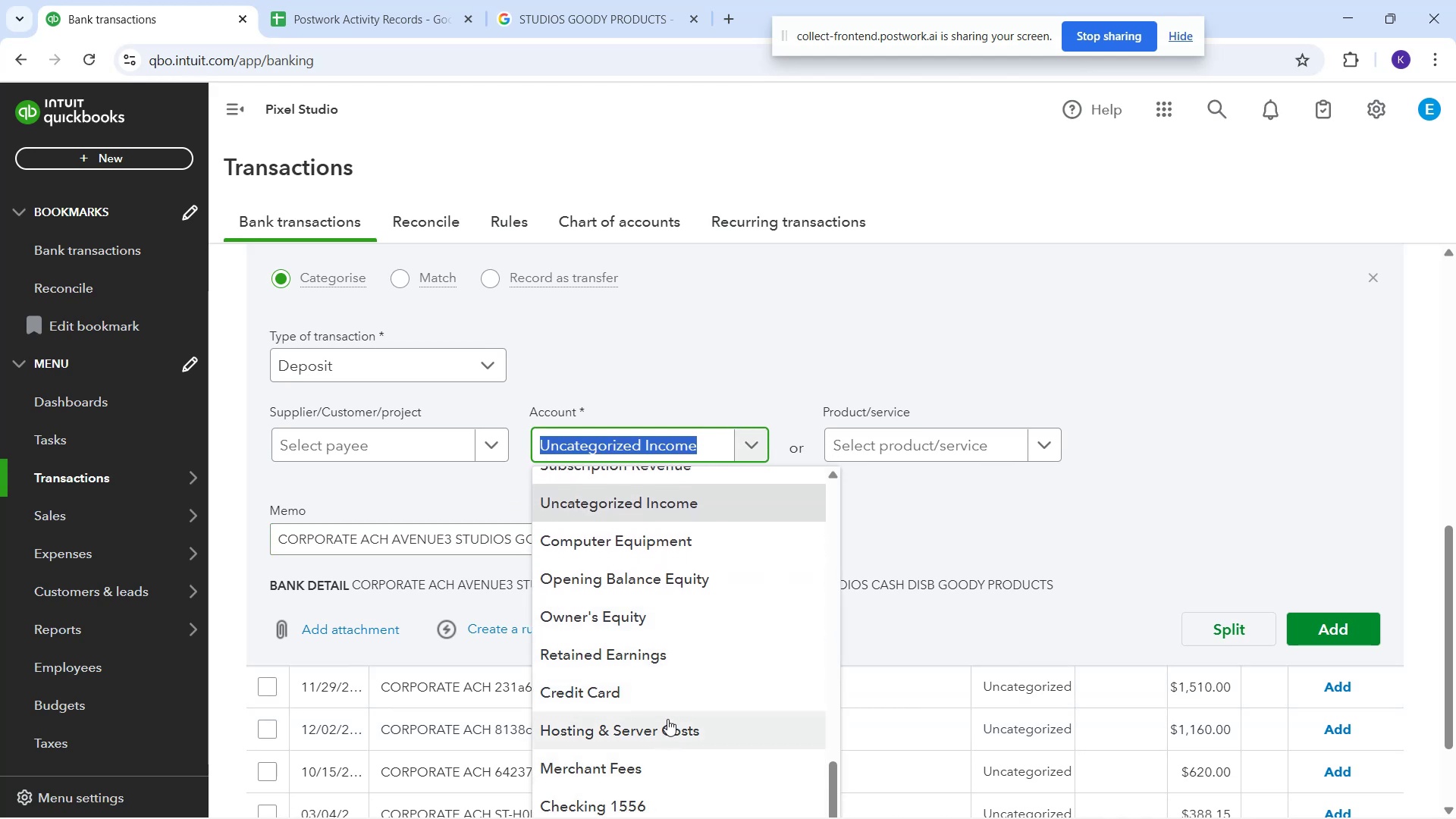 
scroll: coordinate [726, 645], scroll_direction: up, amount: 7.0
 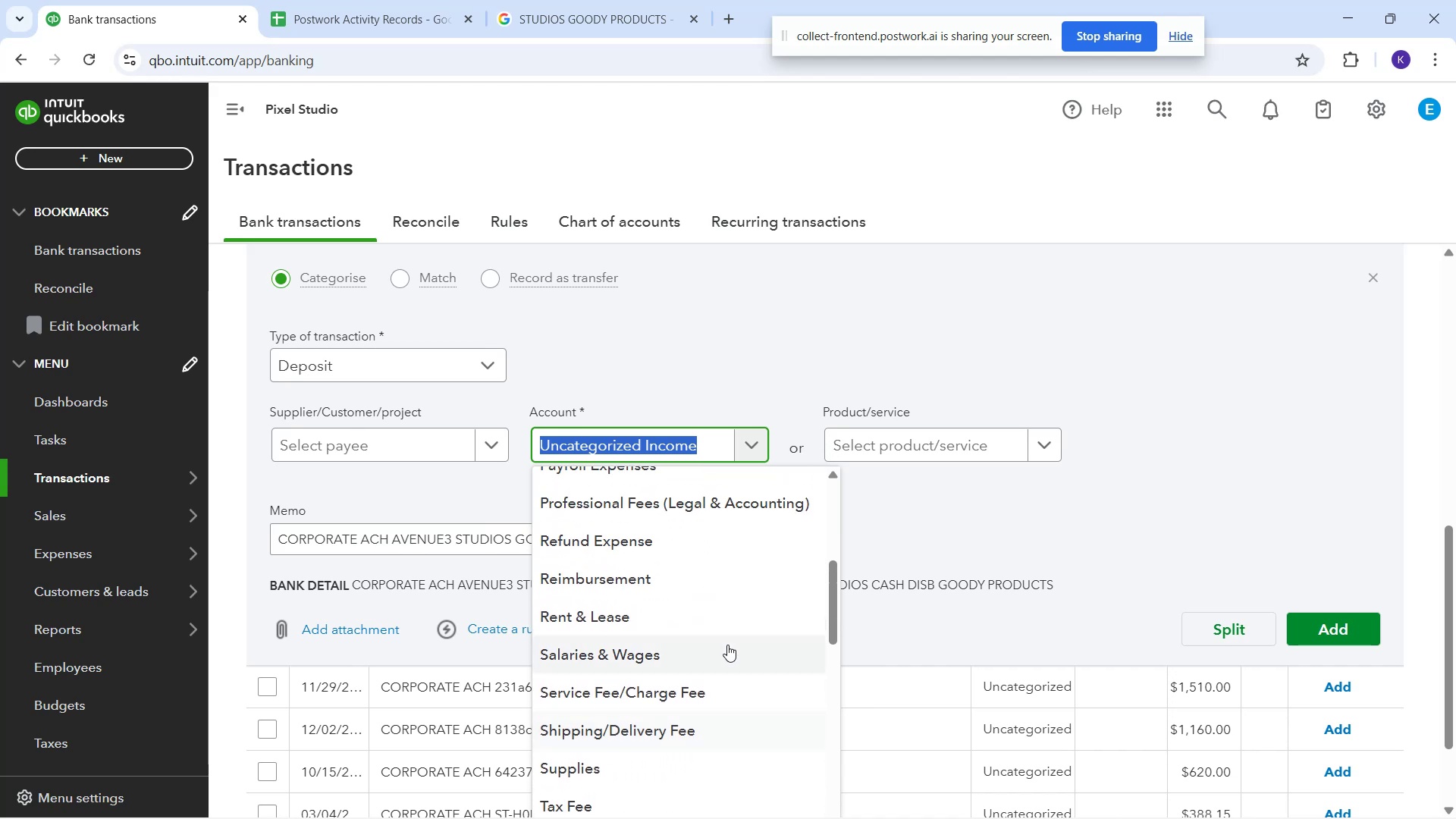 
scroll: coordinate [729, 435], scroll_direction: up, amount: 3.0
 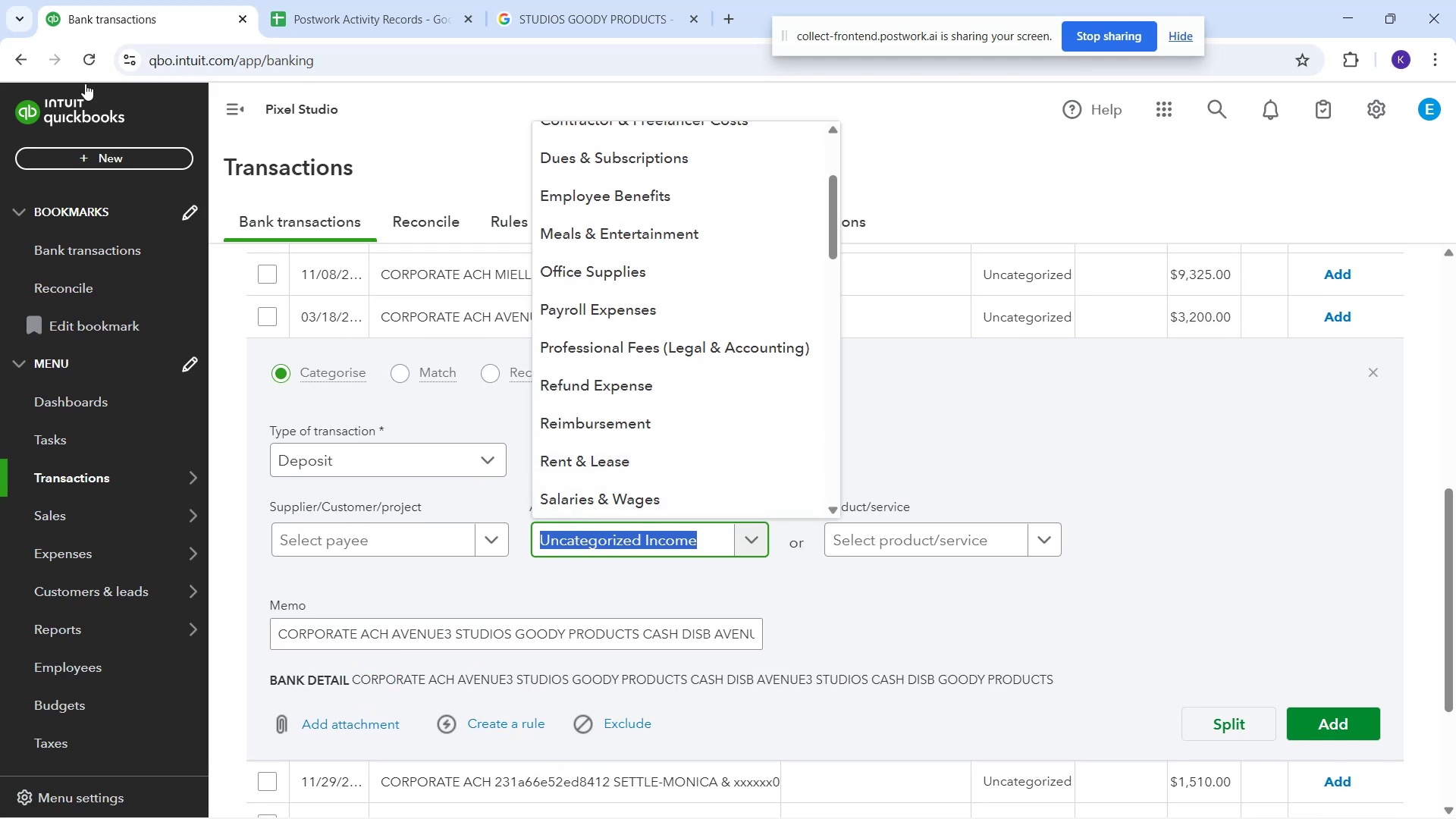 
left_click([86, 61])
 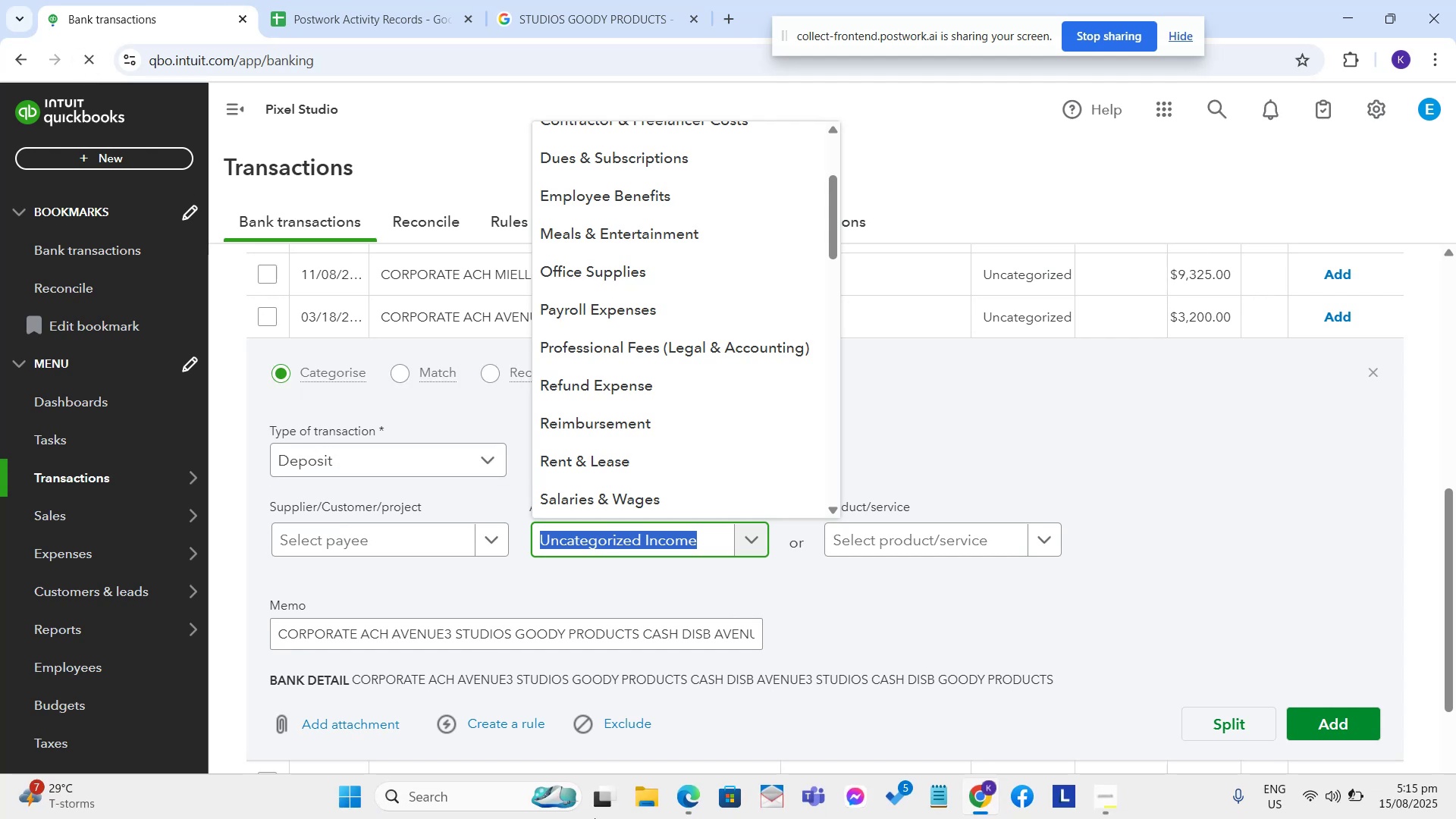 
mouse_move([623, 821])
 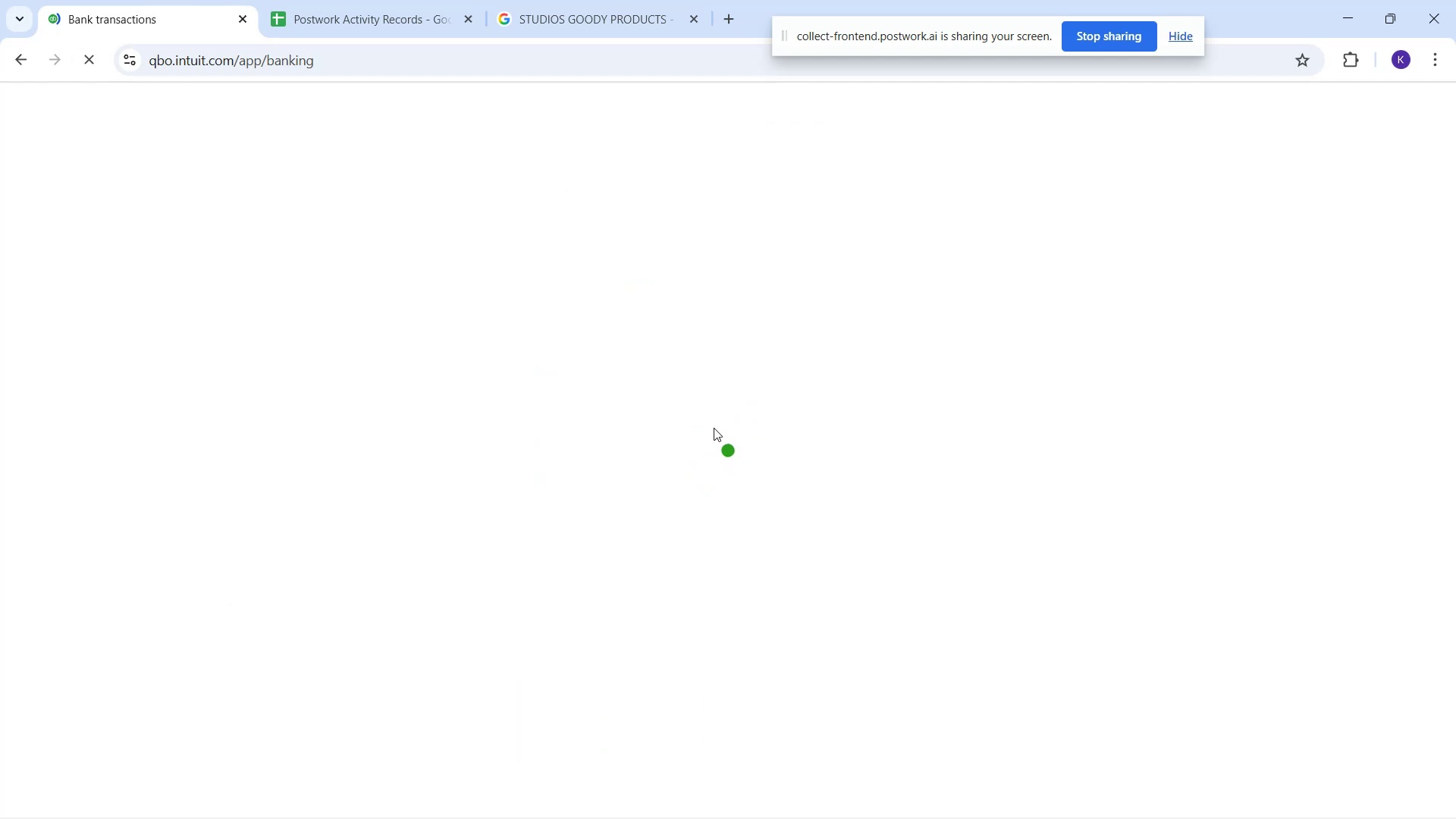 
wait(5.1)
 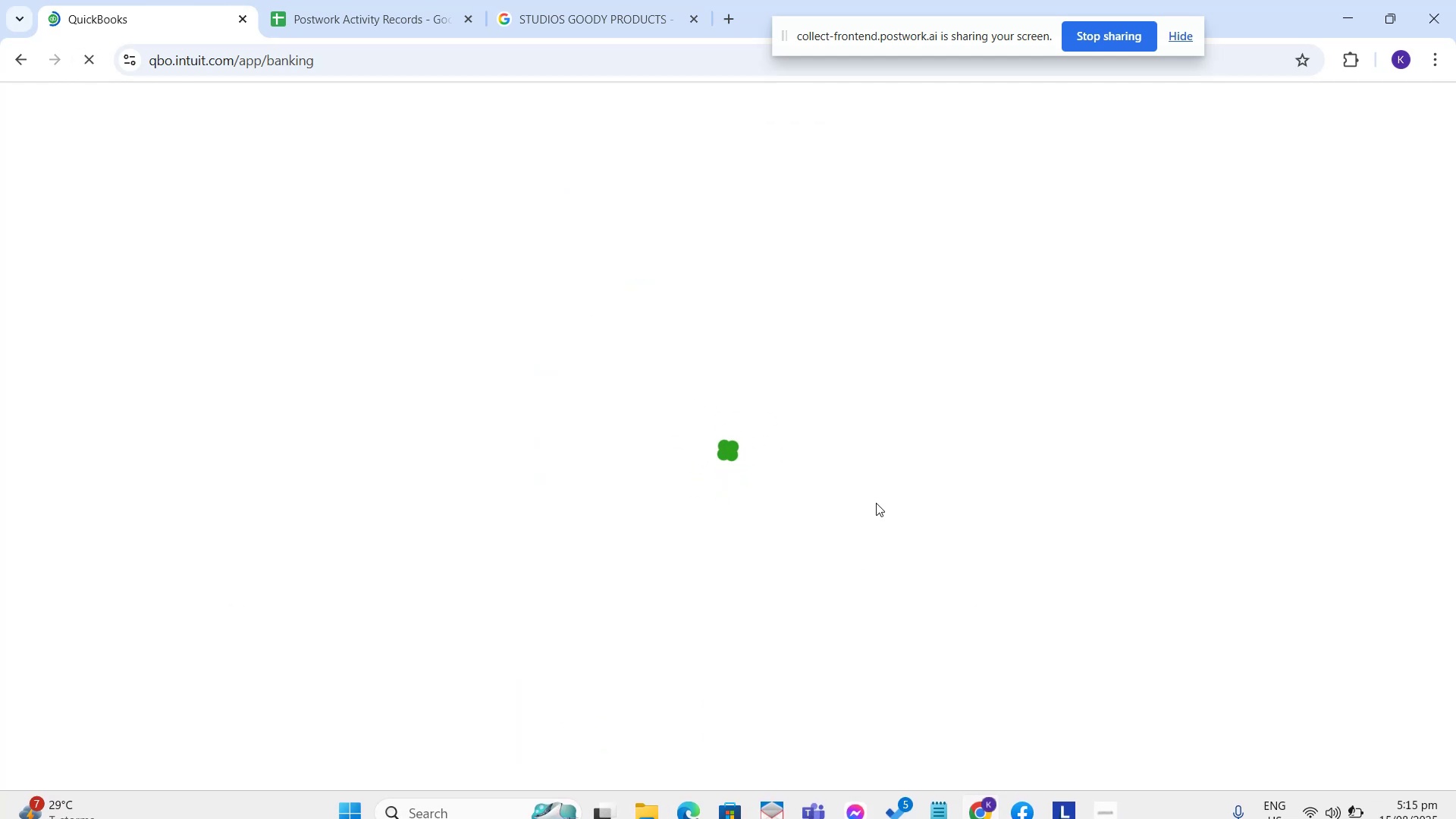 
scroll: coordinate [864, 482], scroll_direction: down, amount: 3.0
 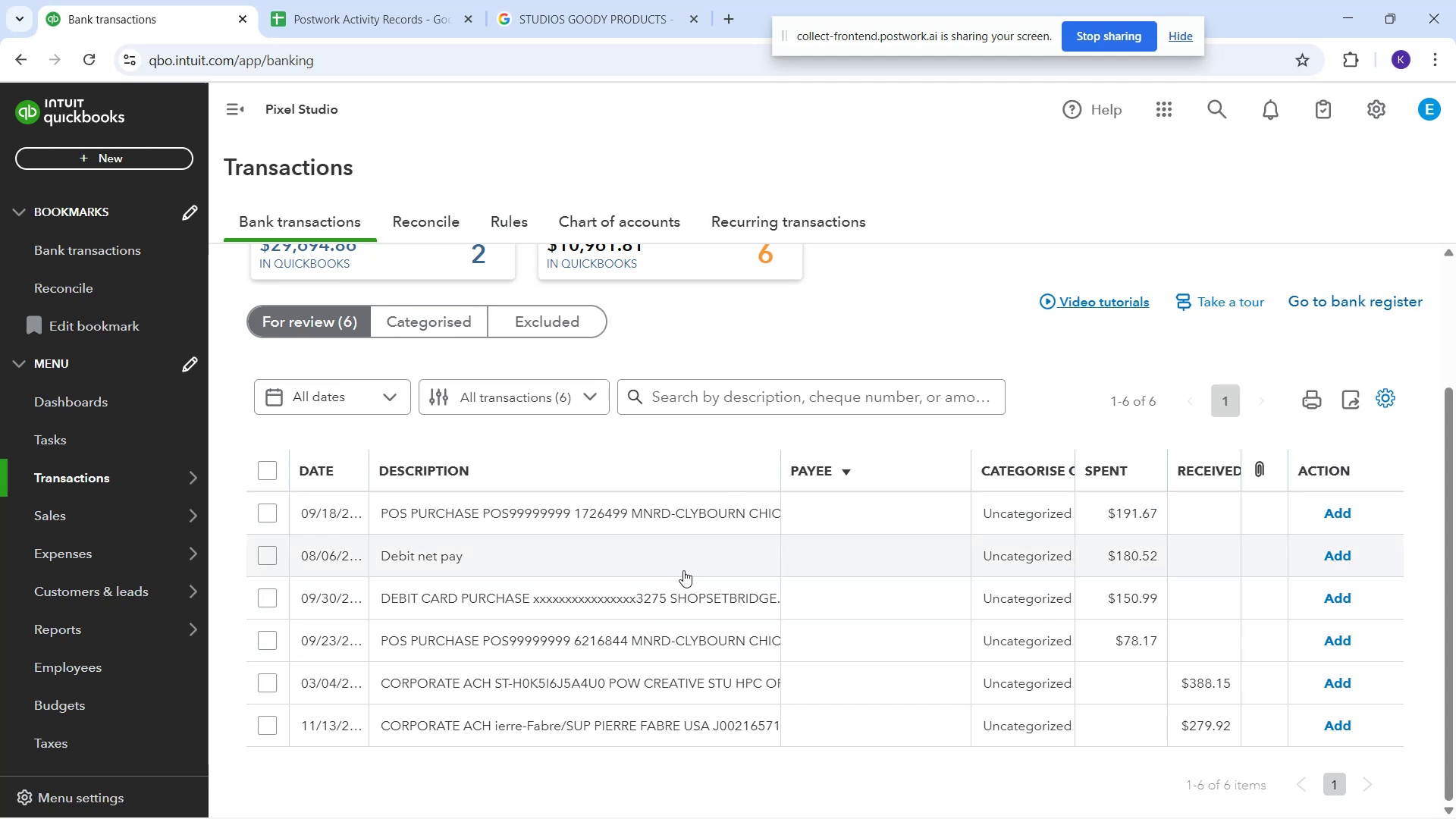 
wait(7.06)
 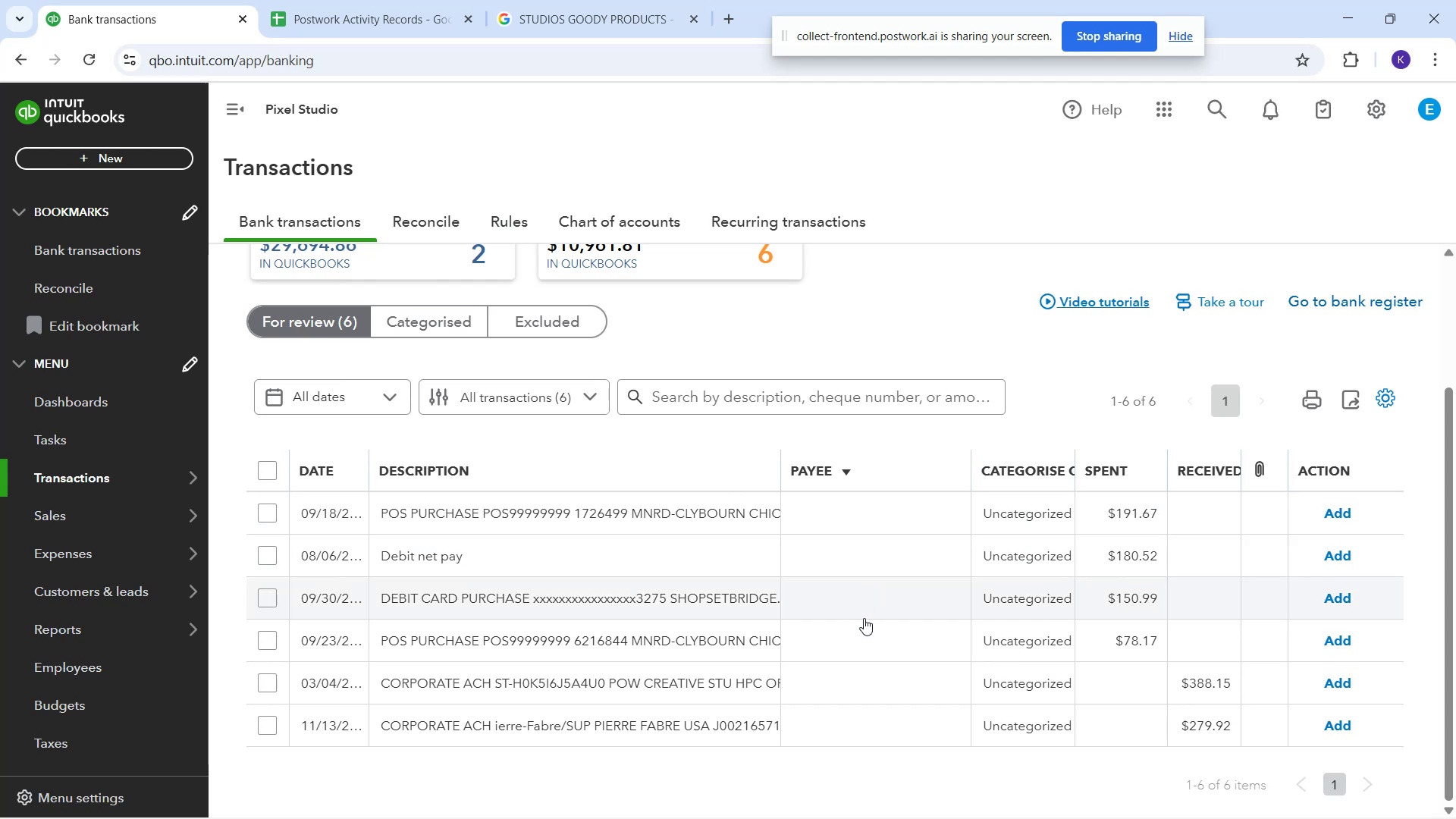 
left_click([689, 682])
 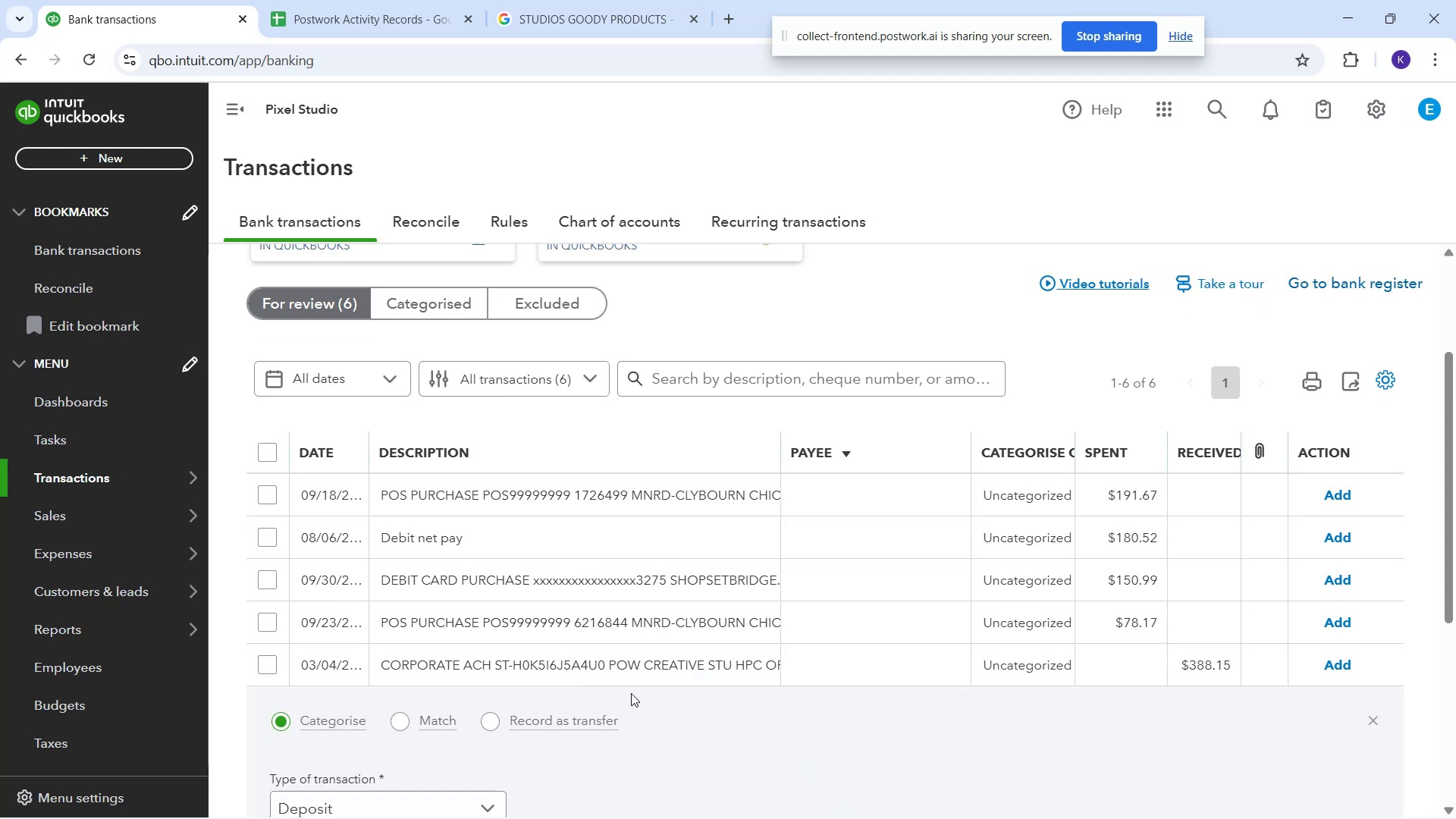 
scroll: coordinate [657, 608], scroll_direction: down, amount: 2.0
 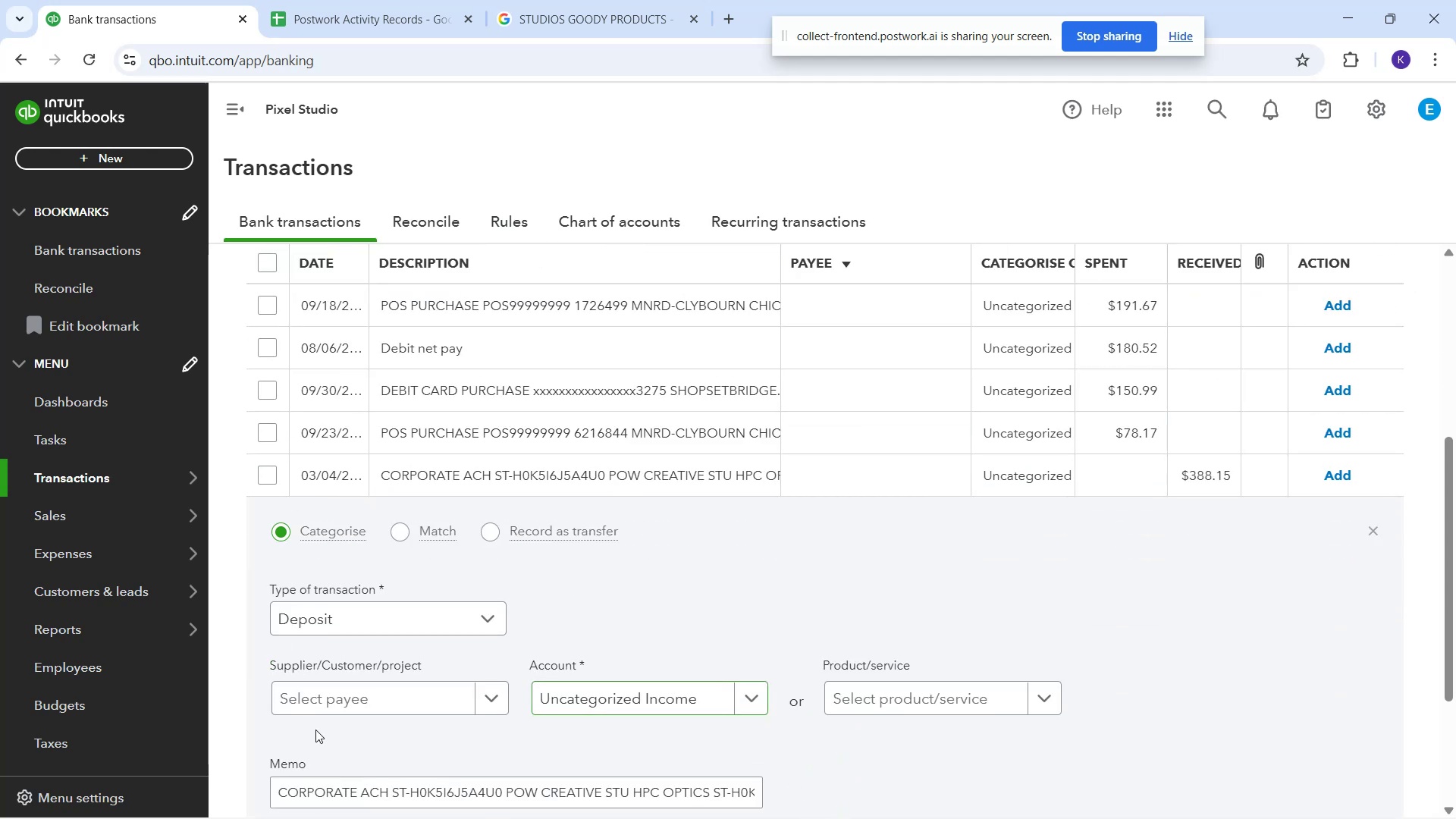 
left_click([299, 702])
 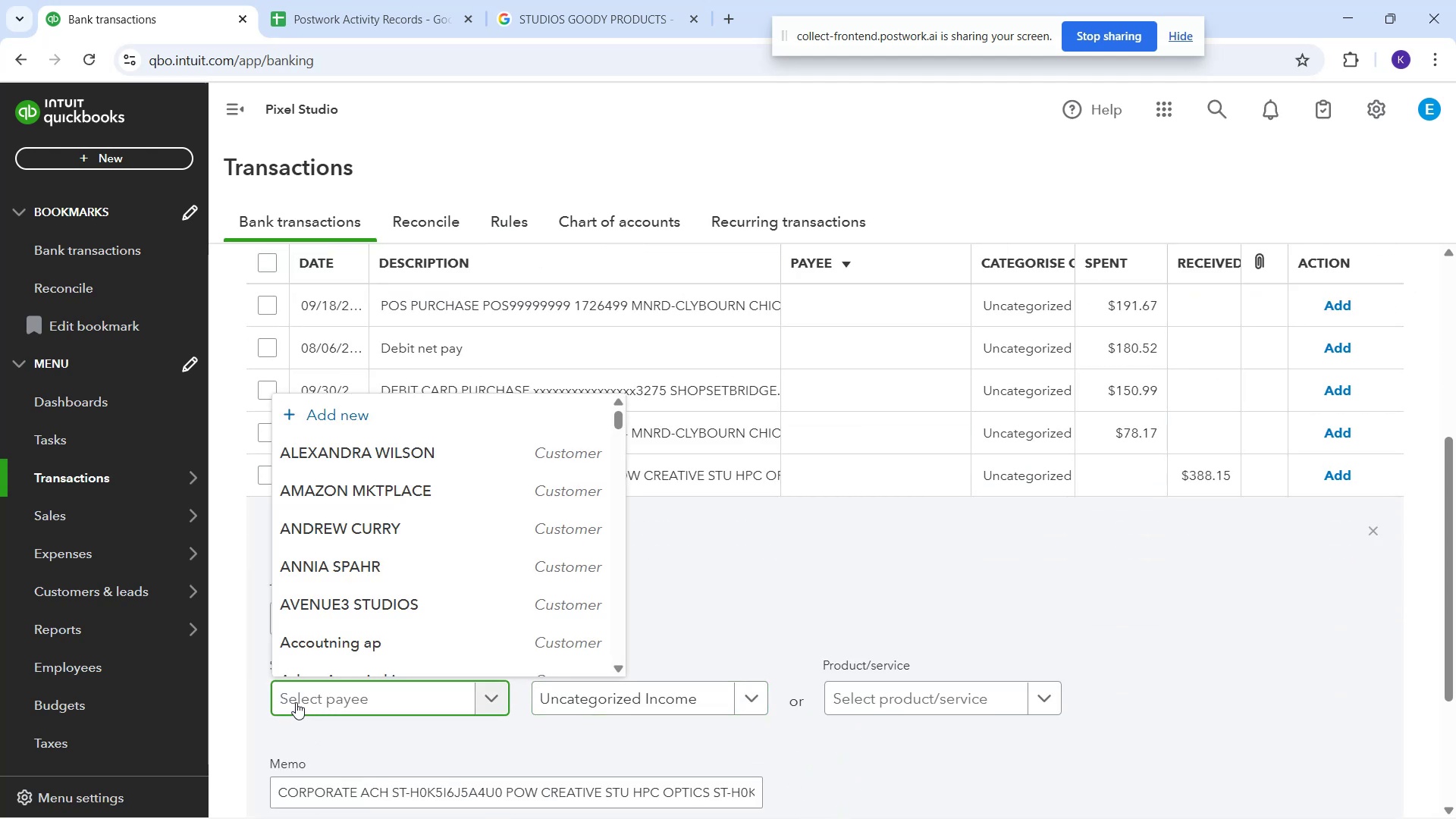 
type(pp)
key(Backspace)
type(ow)
 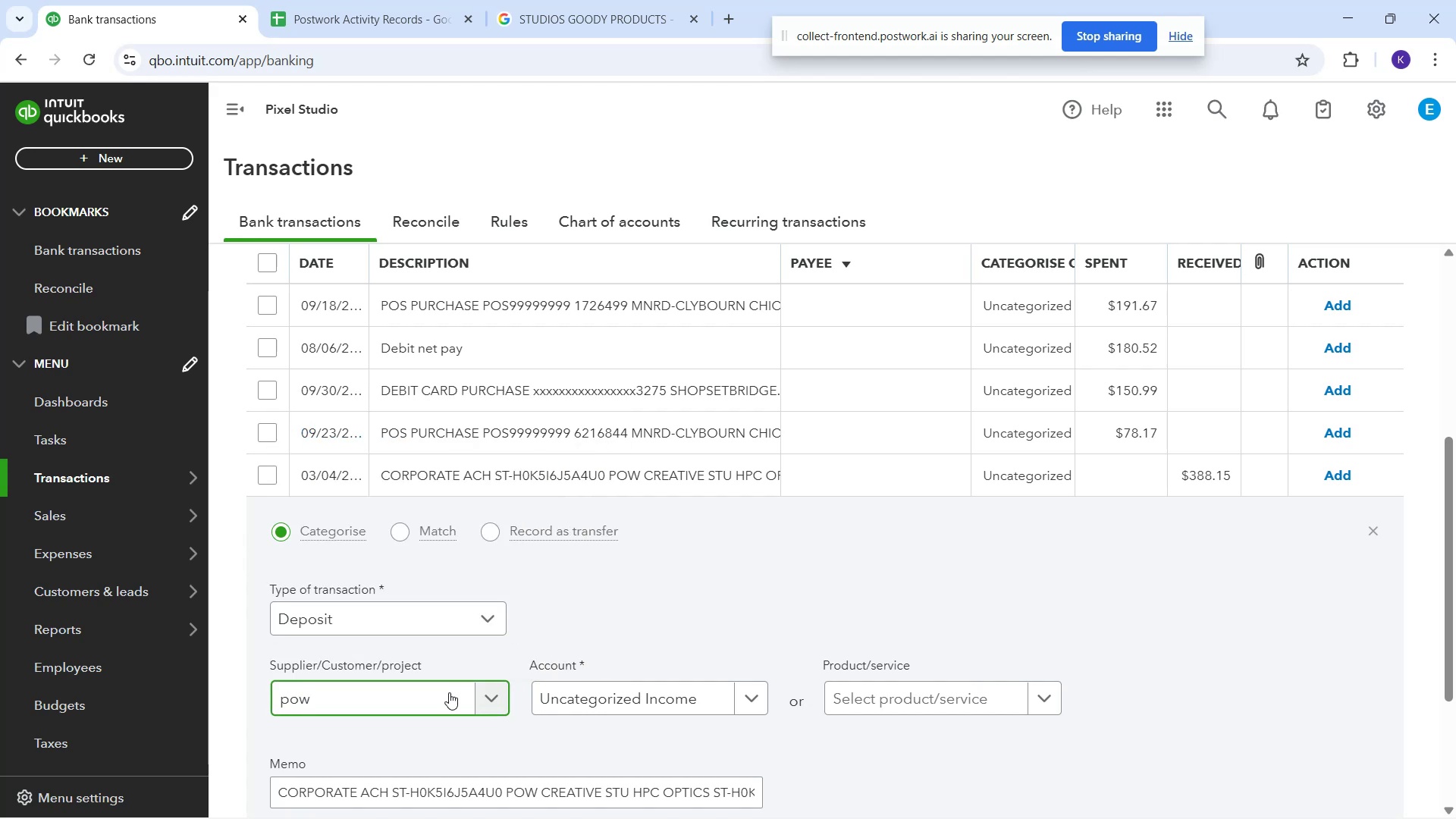 
left_click([415, 701])
 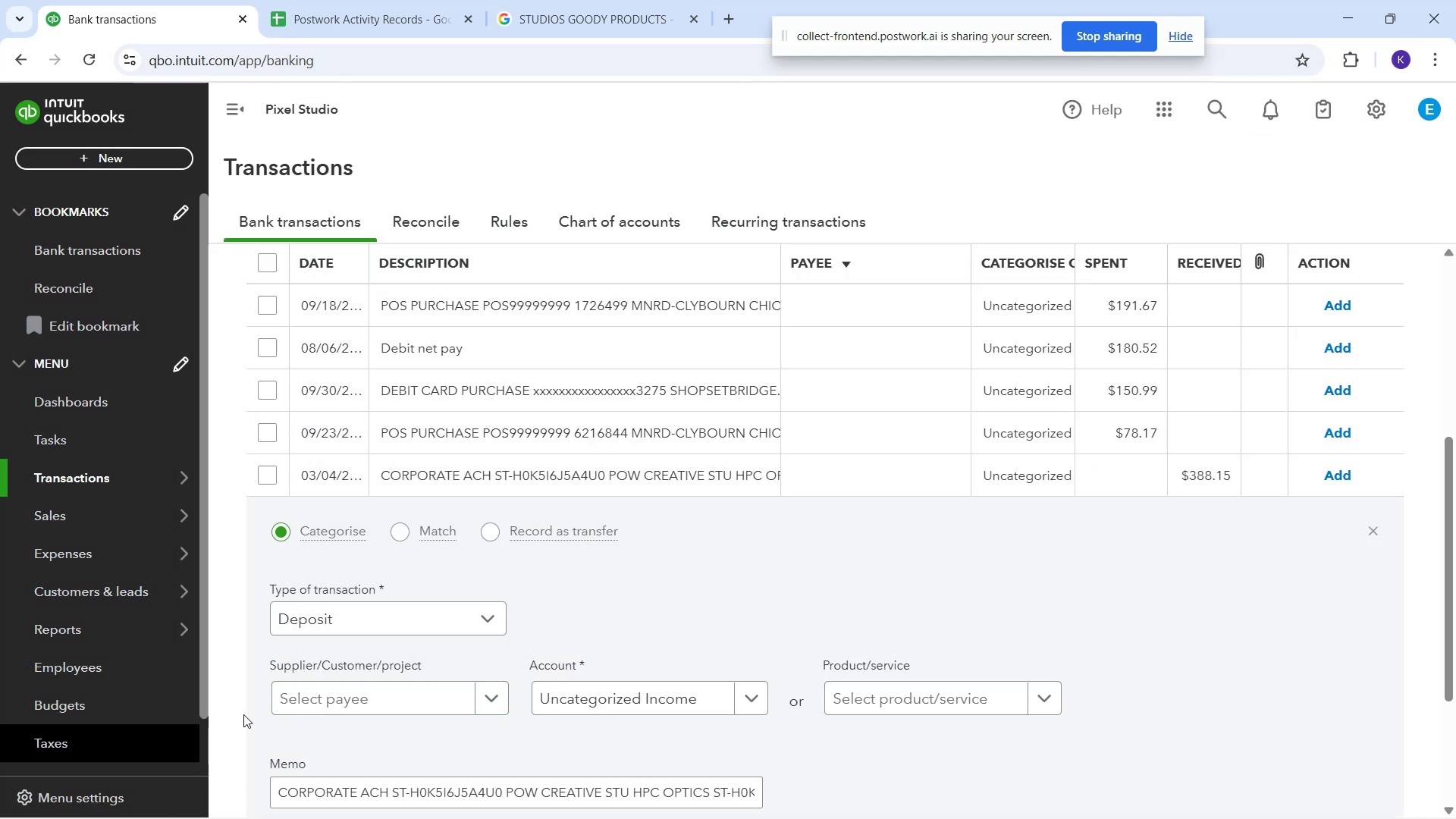 
left_click([322, 692])
 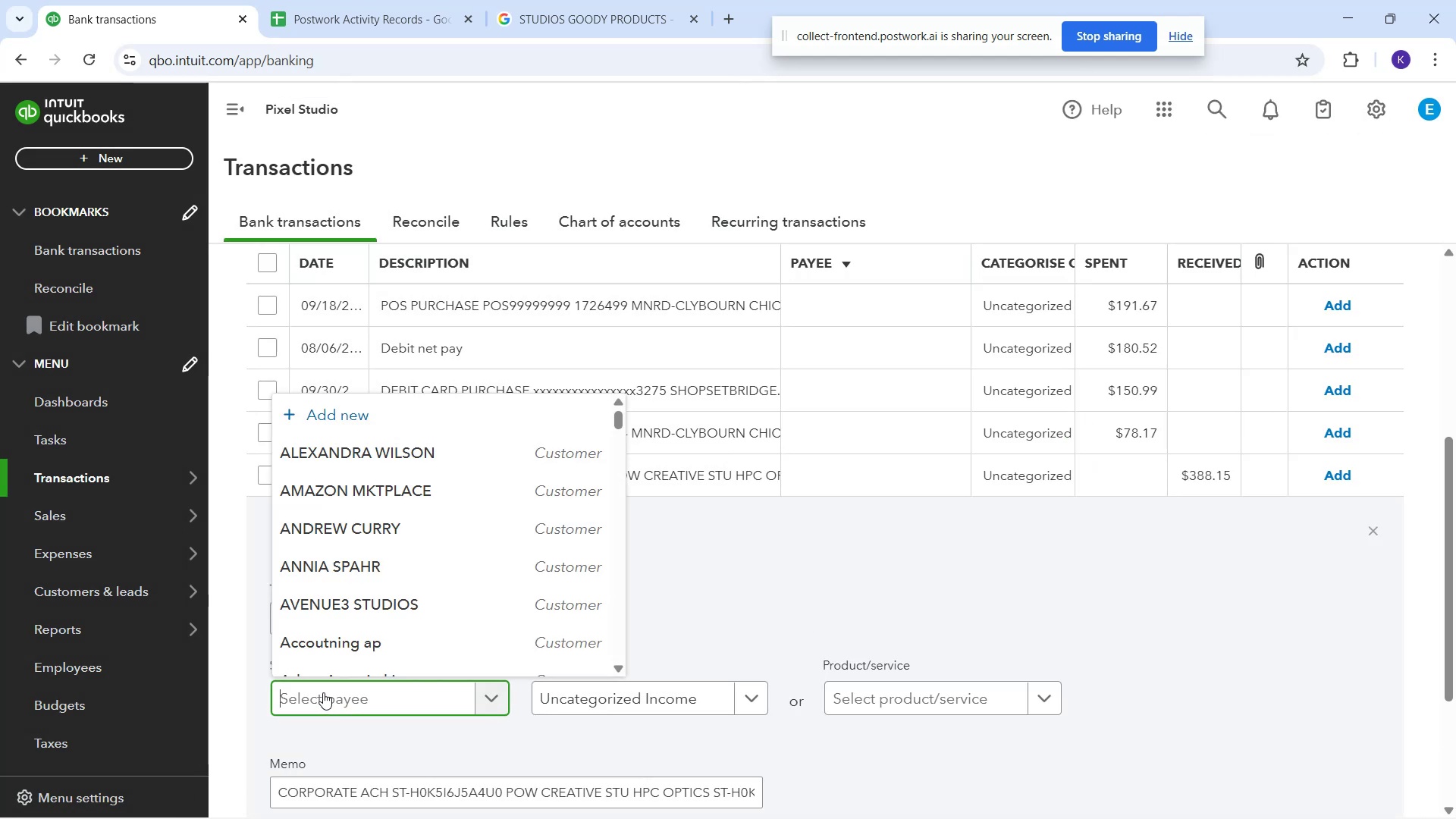 
type(pow)
 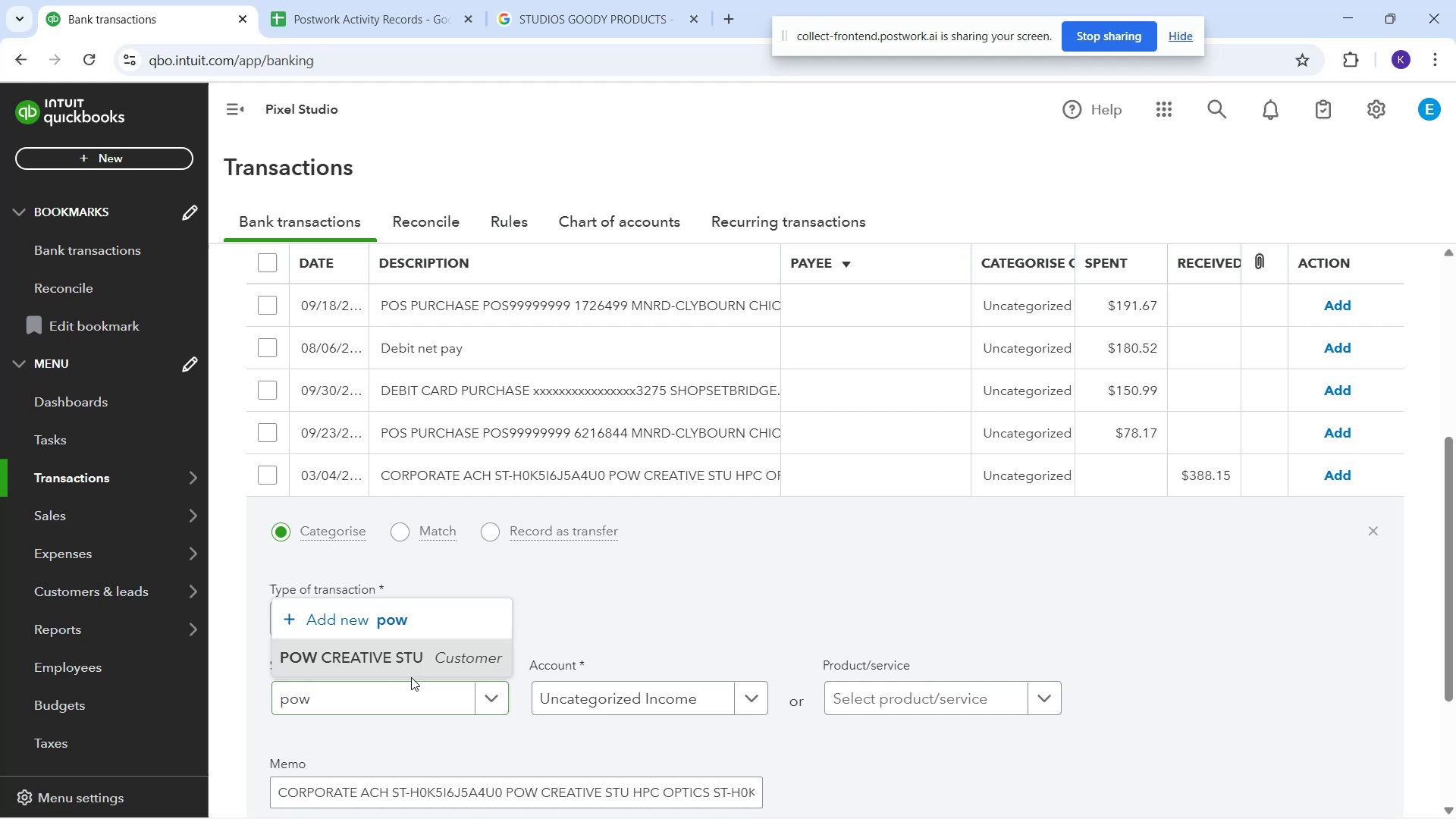 
left_click([592, 708])
 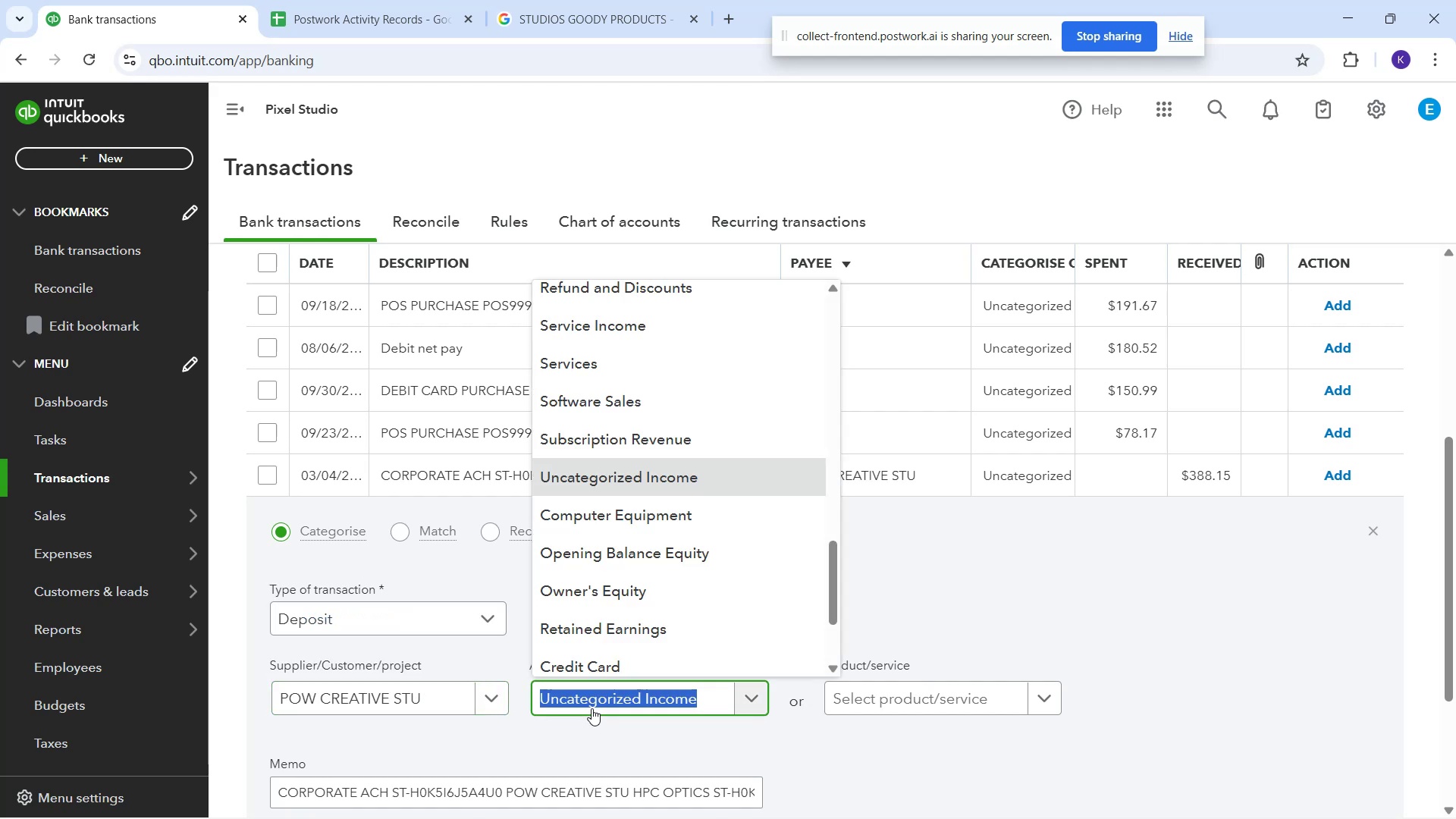 
type(ad)
 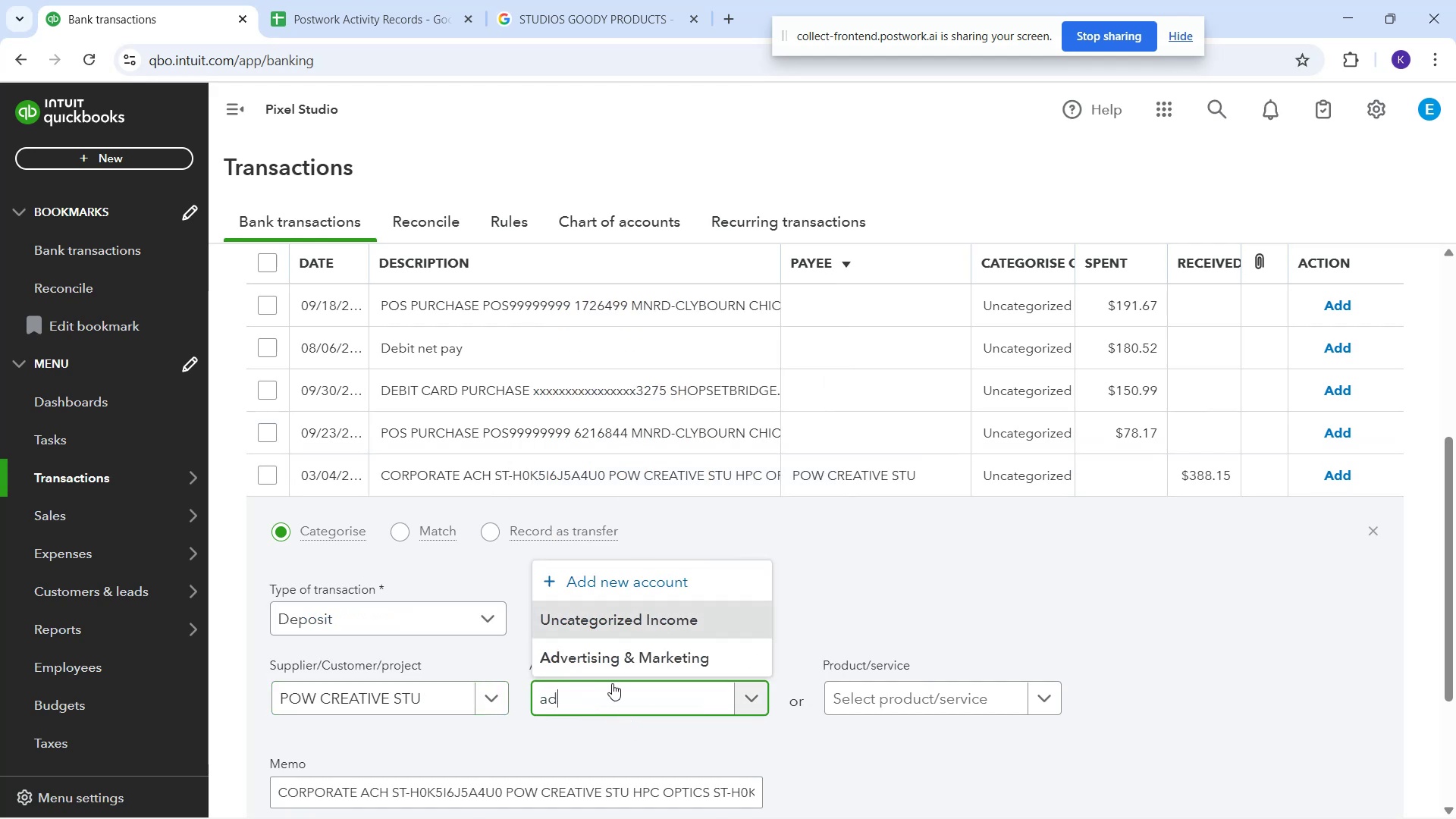 
left_click([607, 658])
 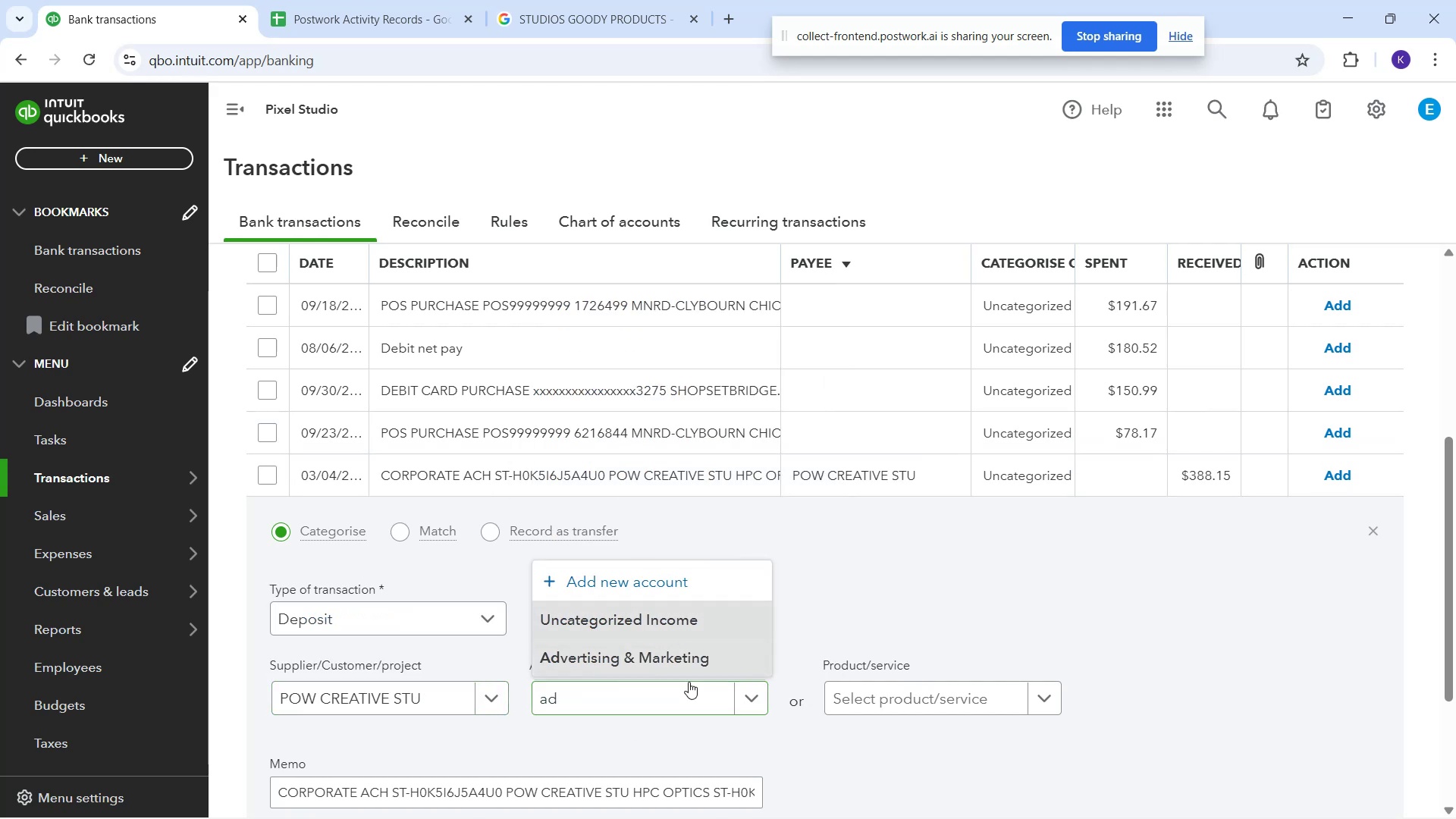 
scroll: coordinate [862, 664], scroll_direction: down, amount: 1.0
 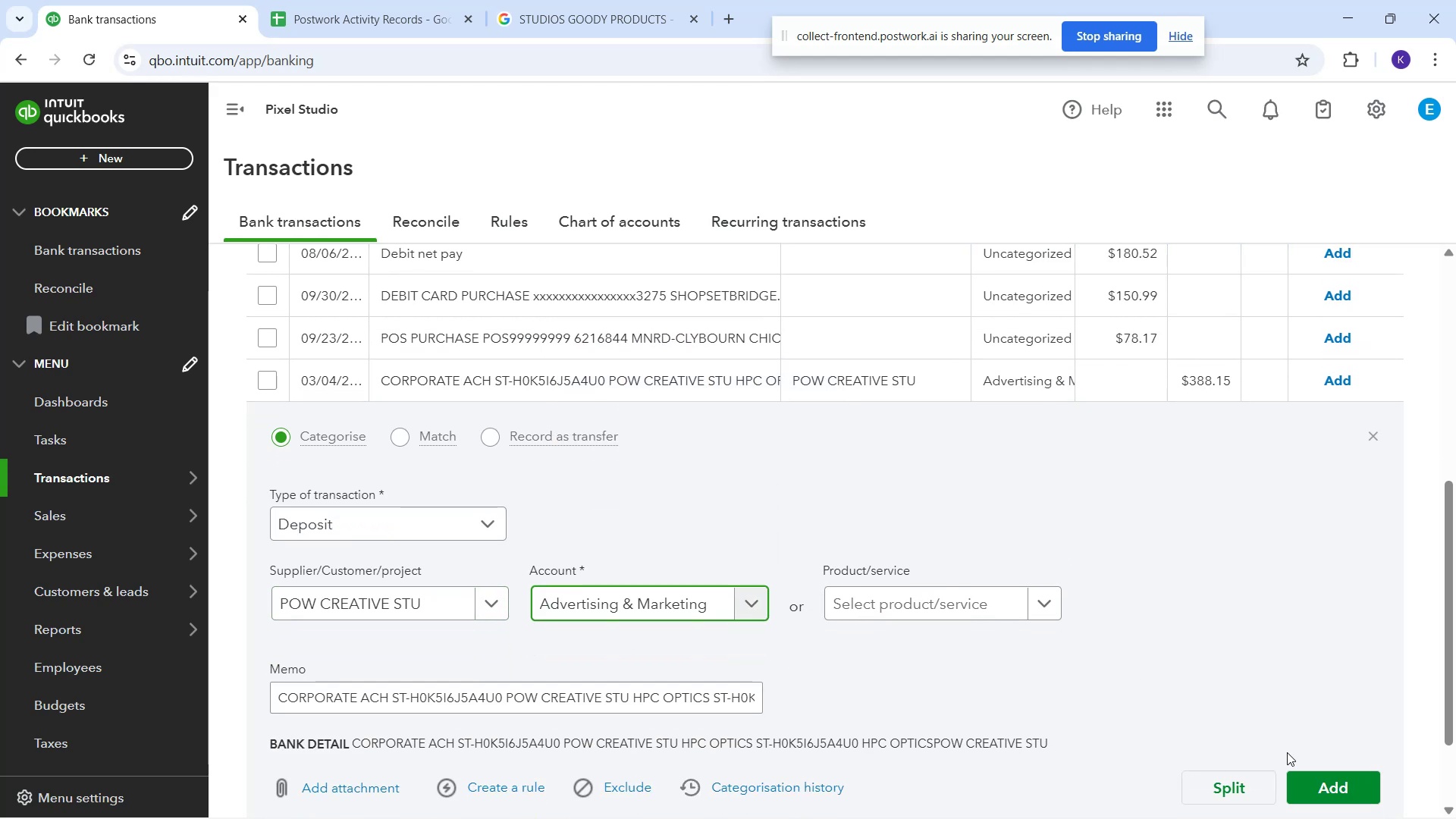 
left_click([1330, 786])
 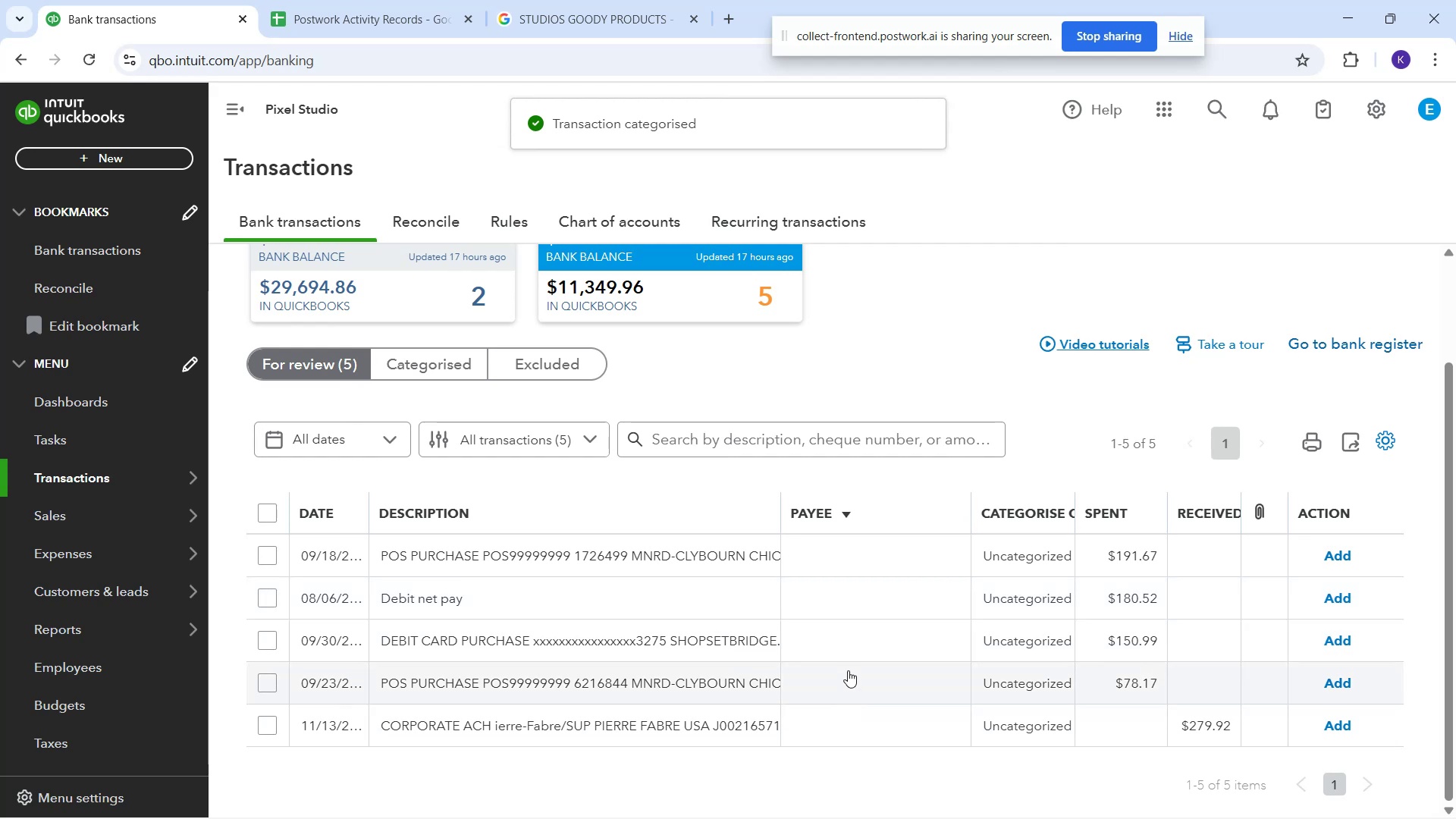 
wait(7.32)
 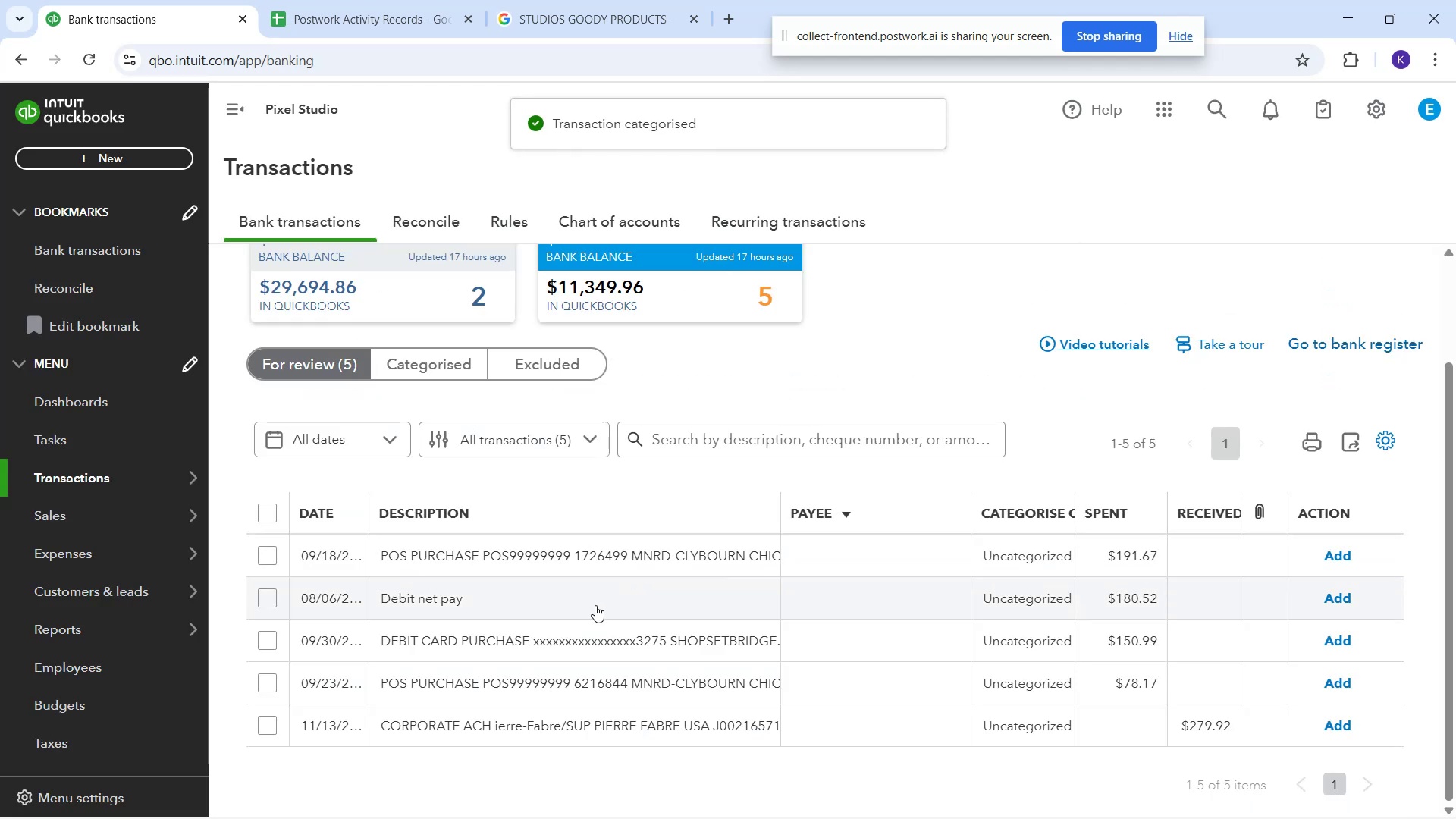 
left_click([384, 646])
 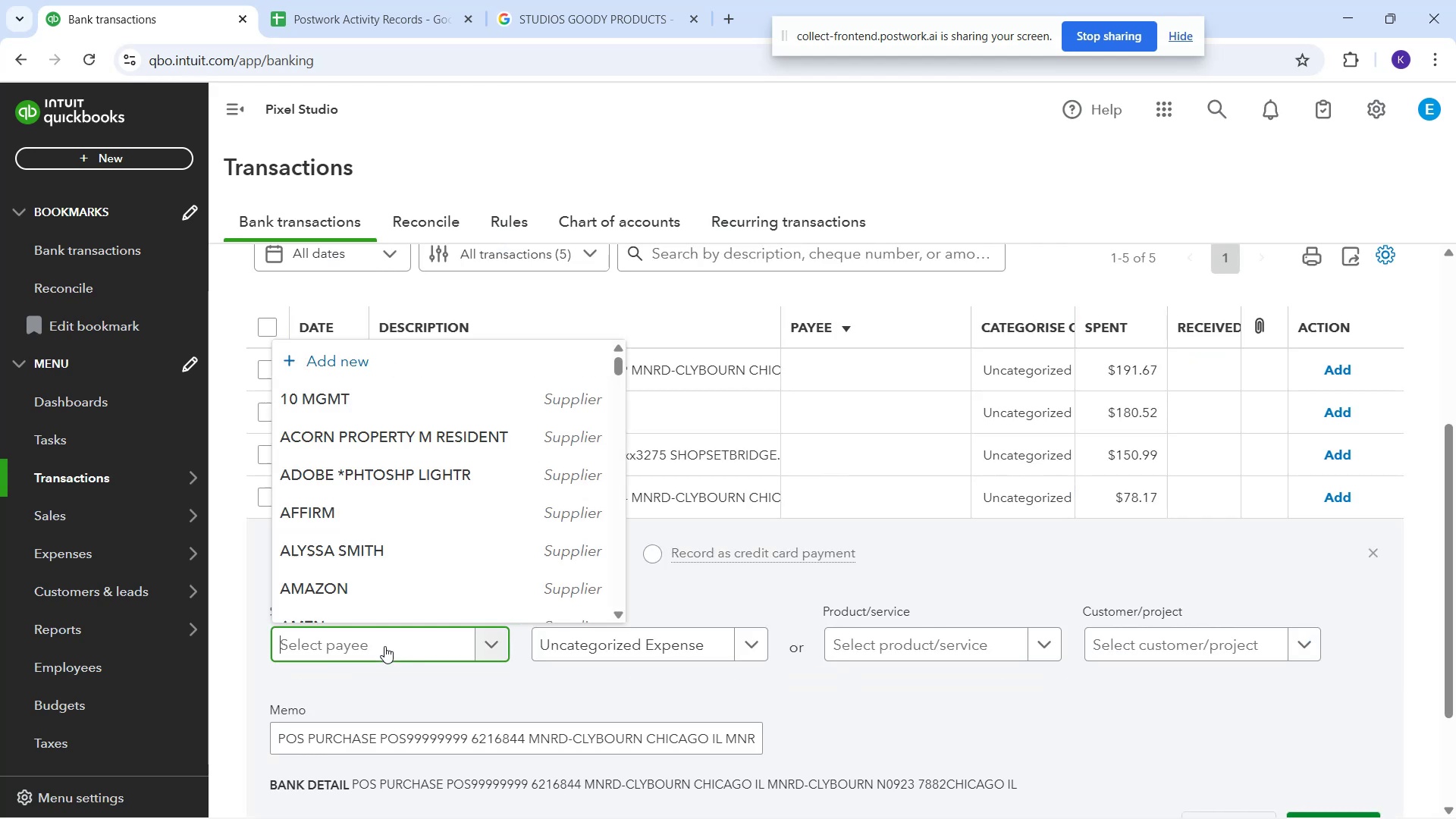 
type(cly)
 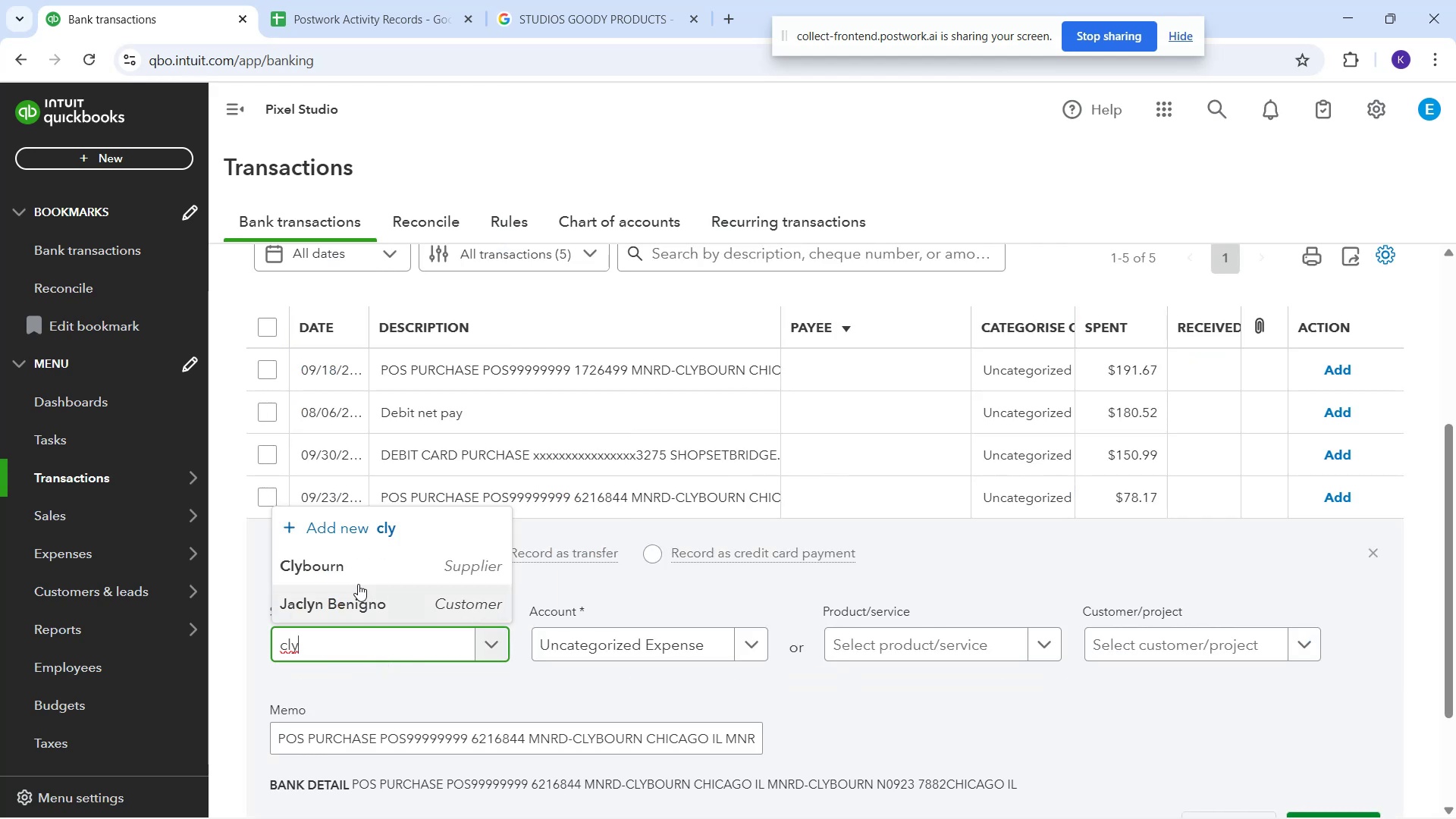 
left_click([352, 566])
 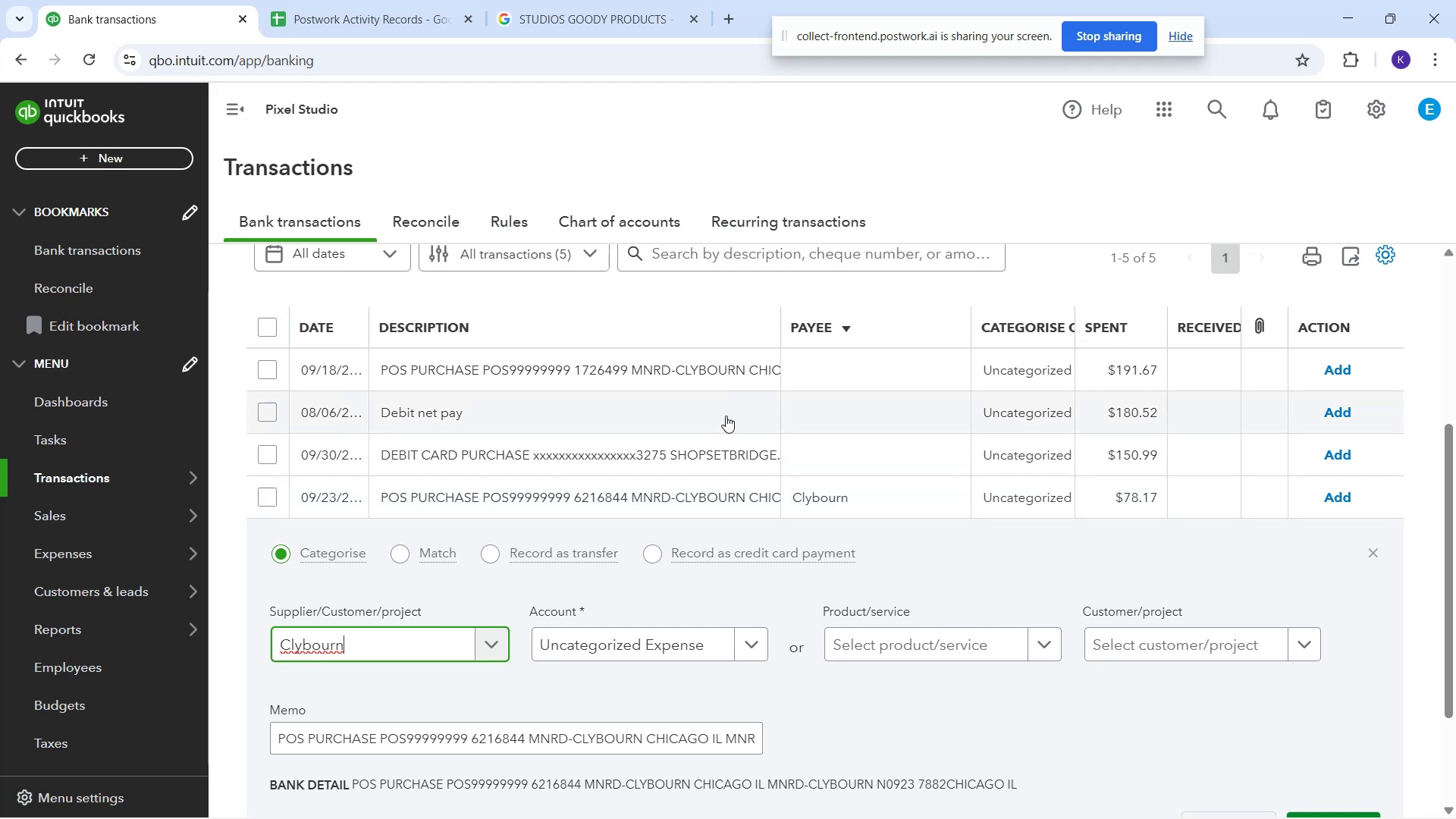 
wait(6.14)
 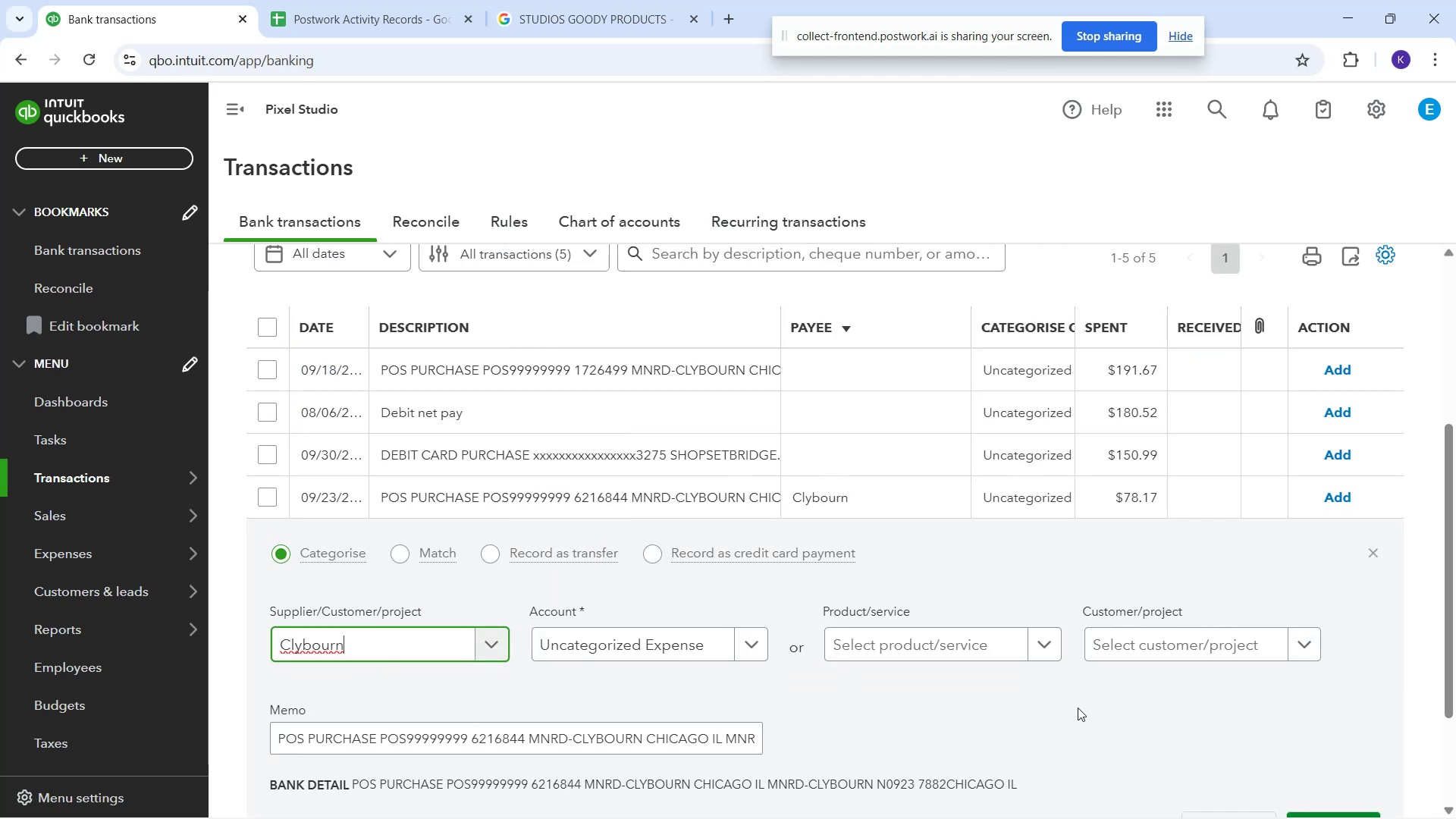 
left_click([833, 465])
 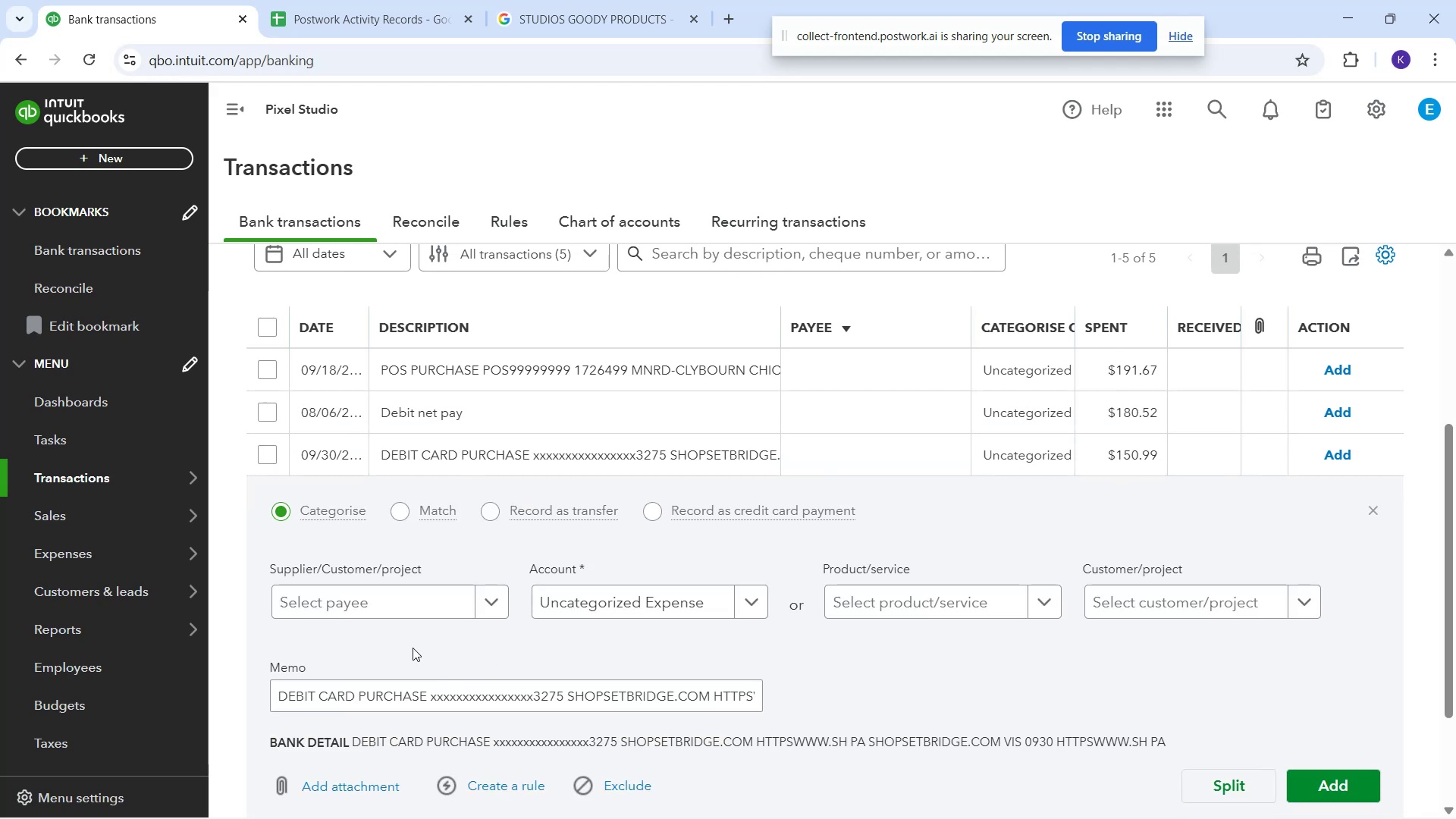 
left_click([384, 604])
 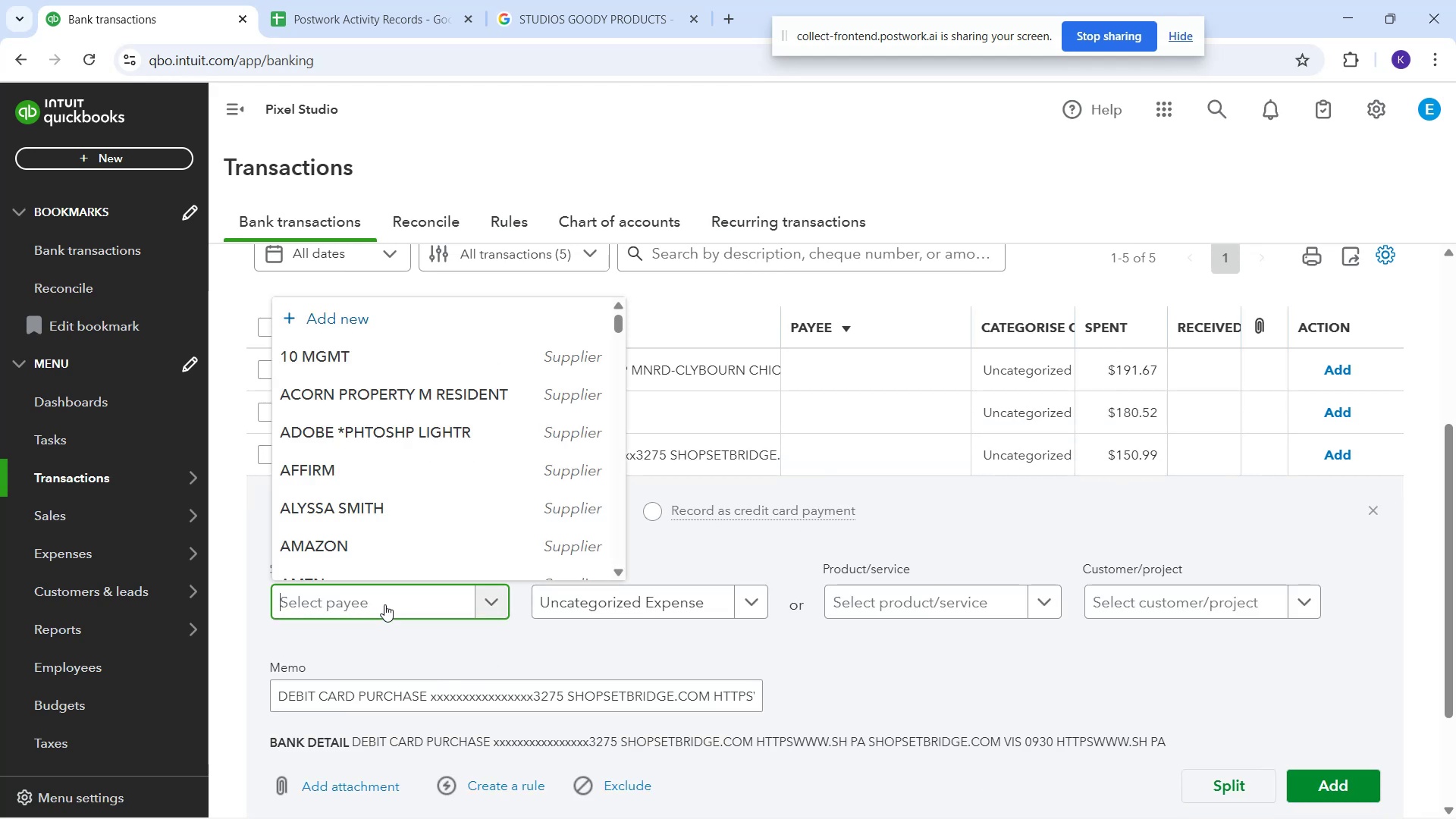 
type(shp)
key(Backspace)
type(op)
 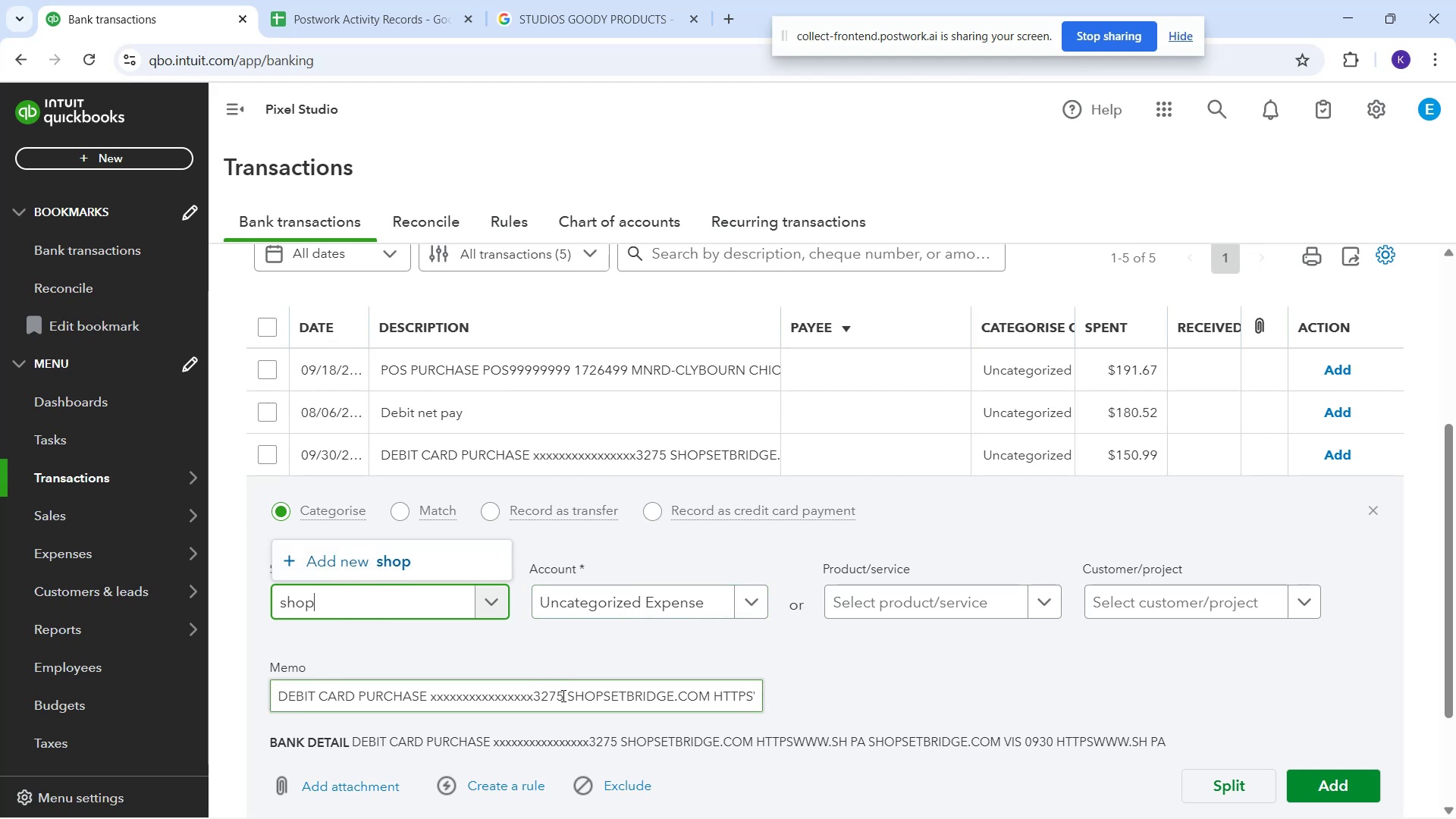 
wait(7.81)
 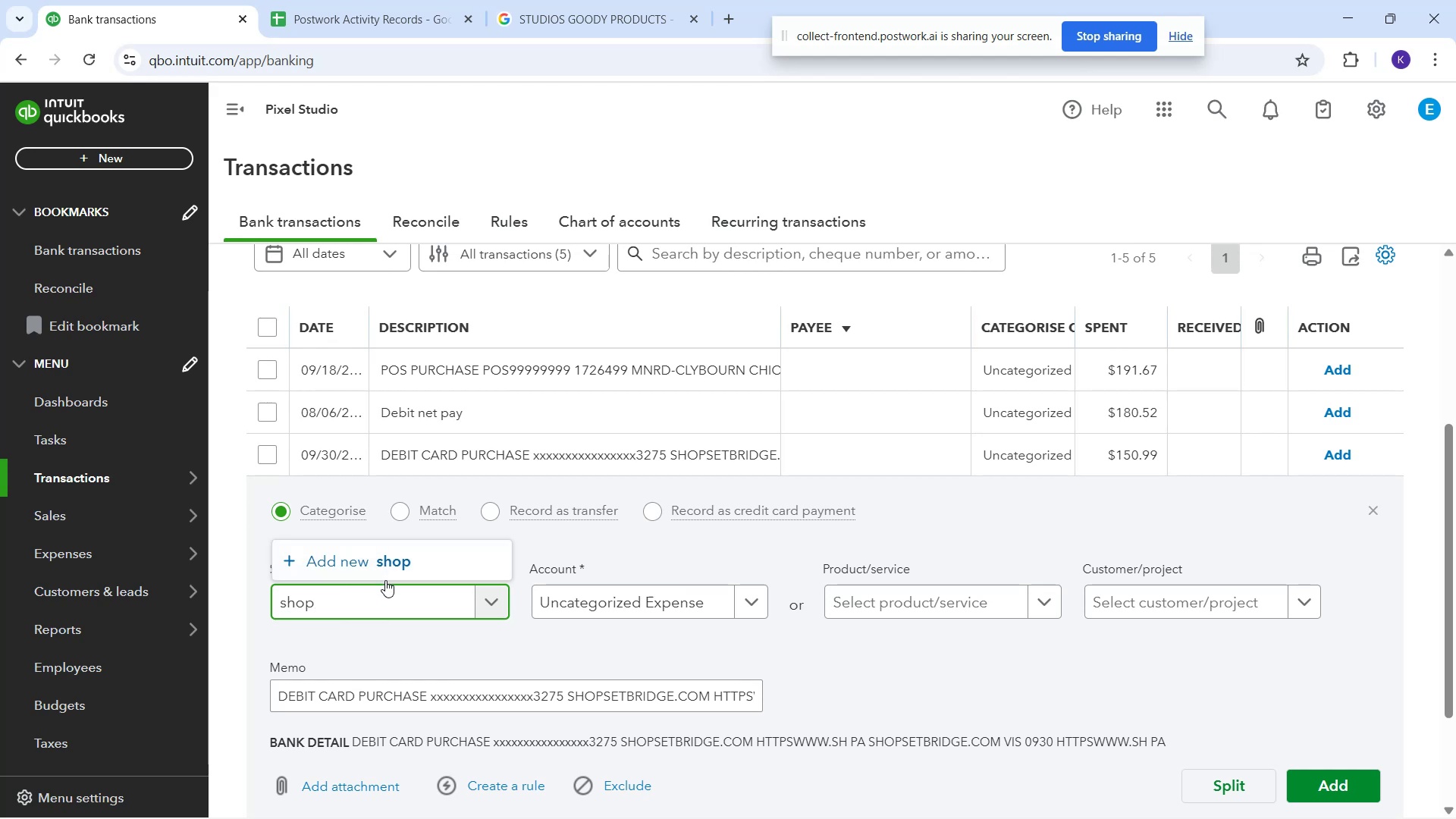 
left_click_drag(start_coordinate=[564, 702], to_coordinate=[708, 696])
 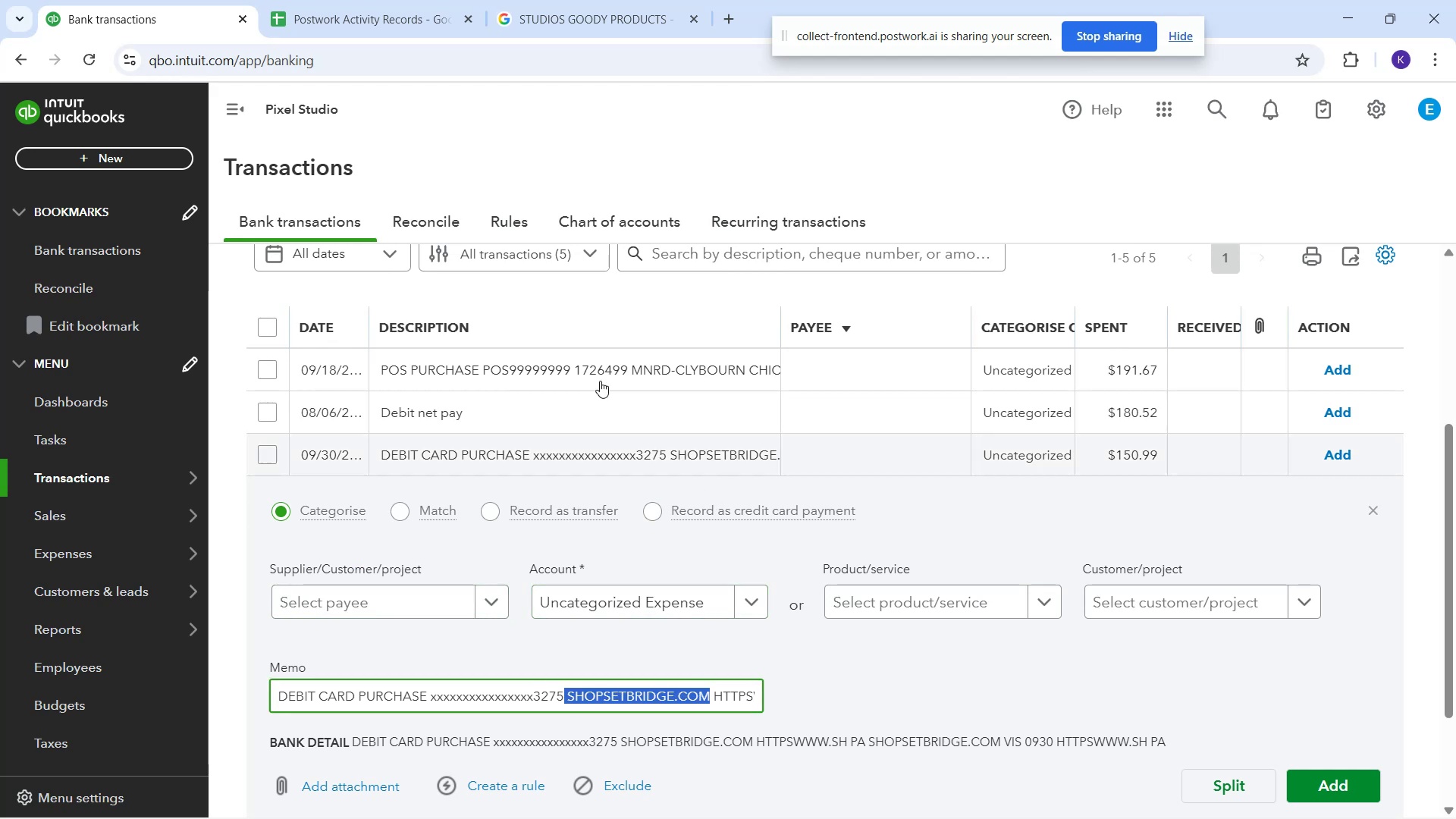 
key(Control+C)
 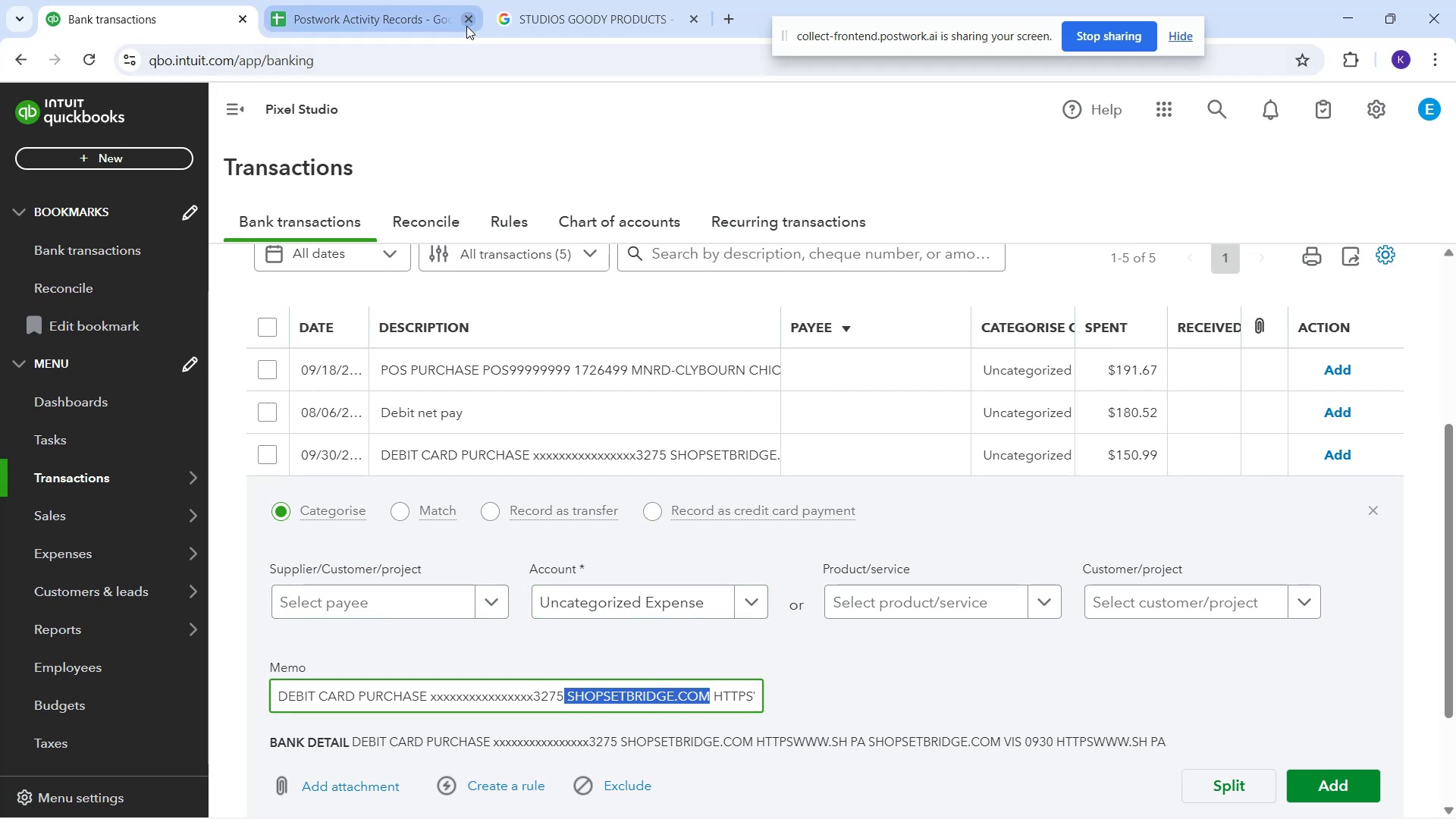 
left_click_drag(start_coordinate=[499, 16], to_coordinate=[500, 21])
 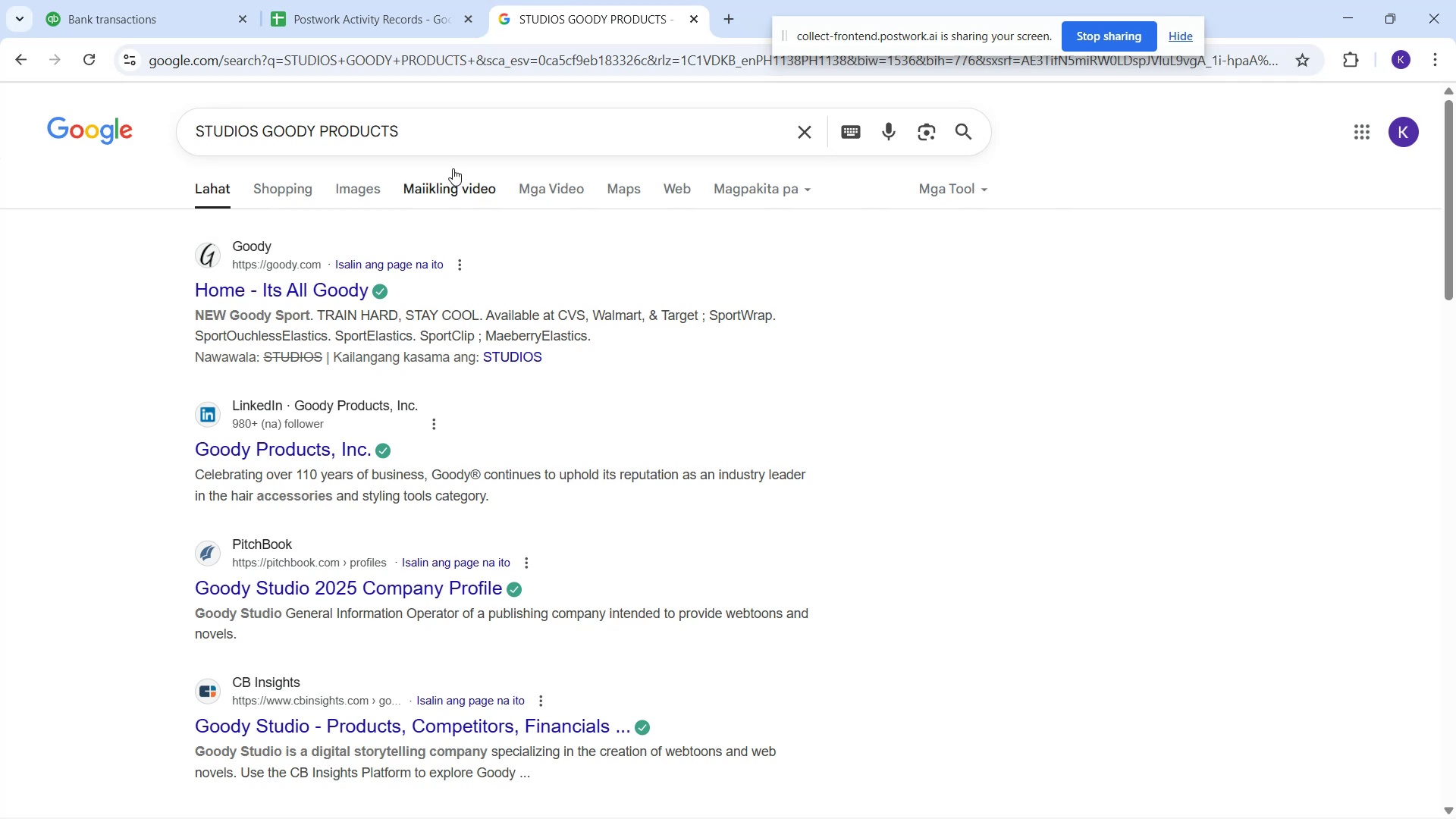 
left_click_drag(start_coordinate=[424, 121], to_coordinate=[133, 165])
 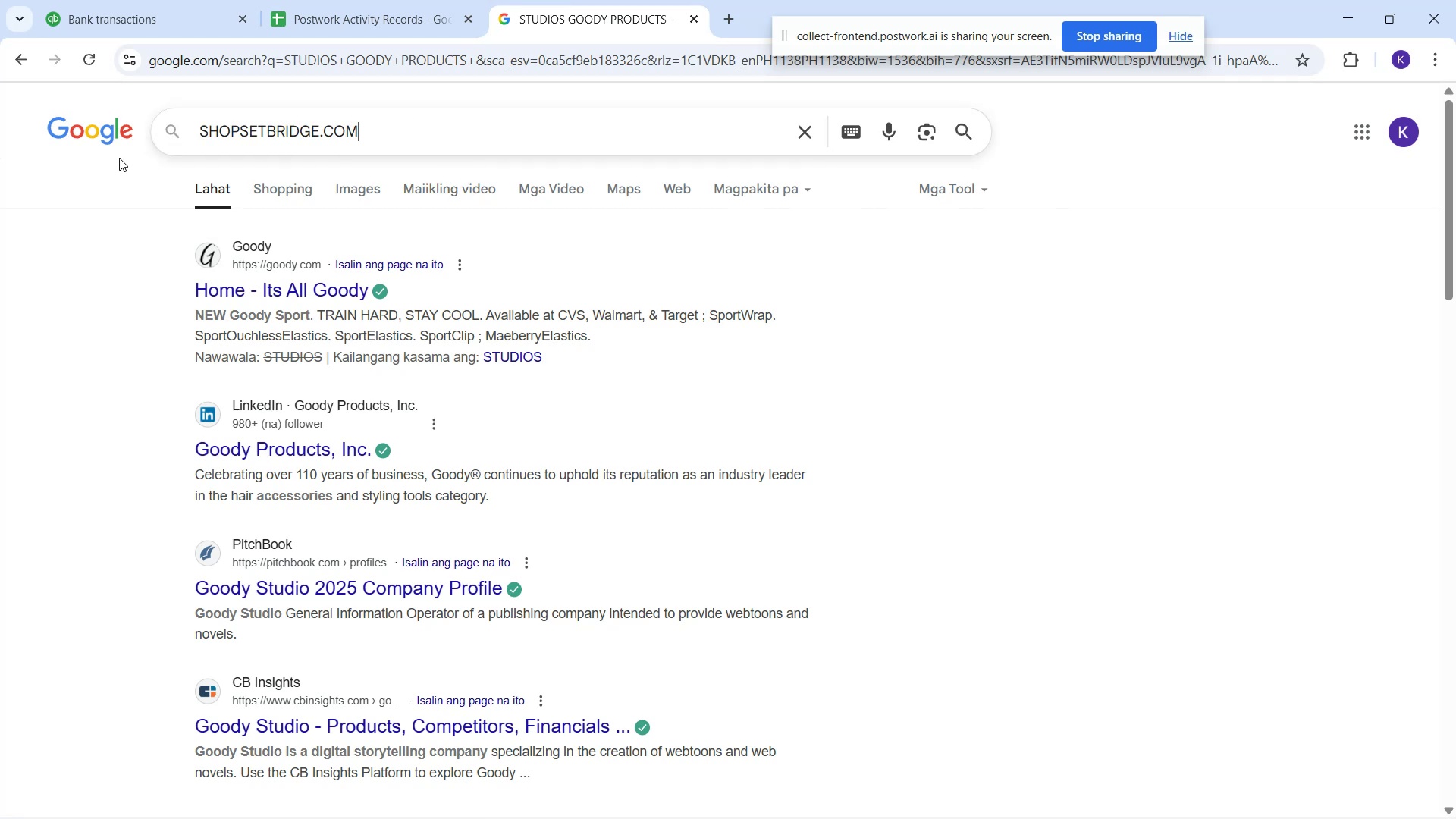 
key(Control+V)
 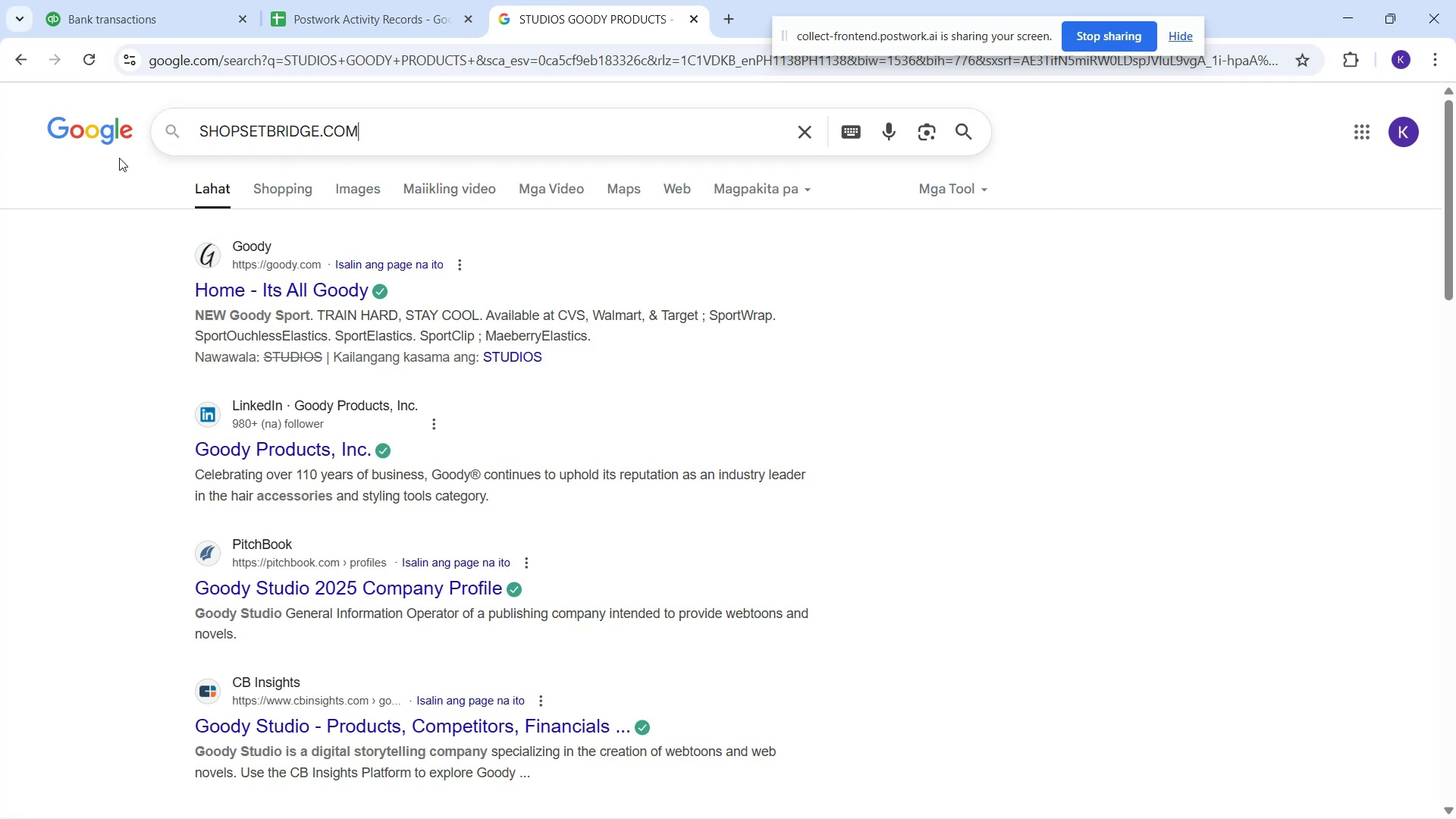 
key(Enter)
 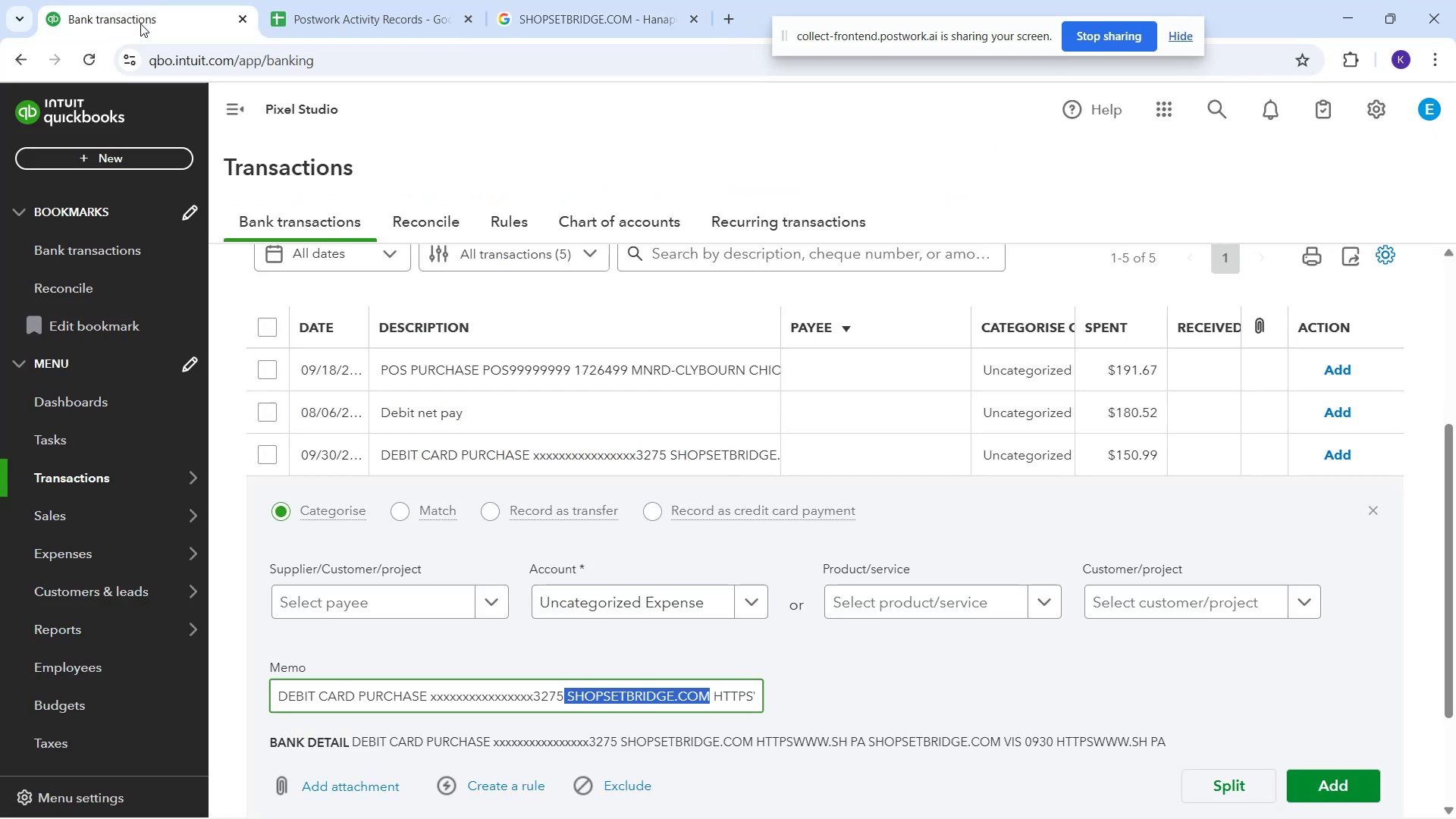 
wait(6.97)
 